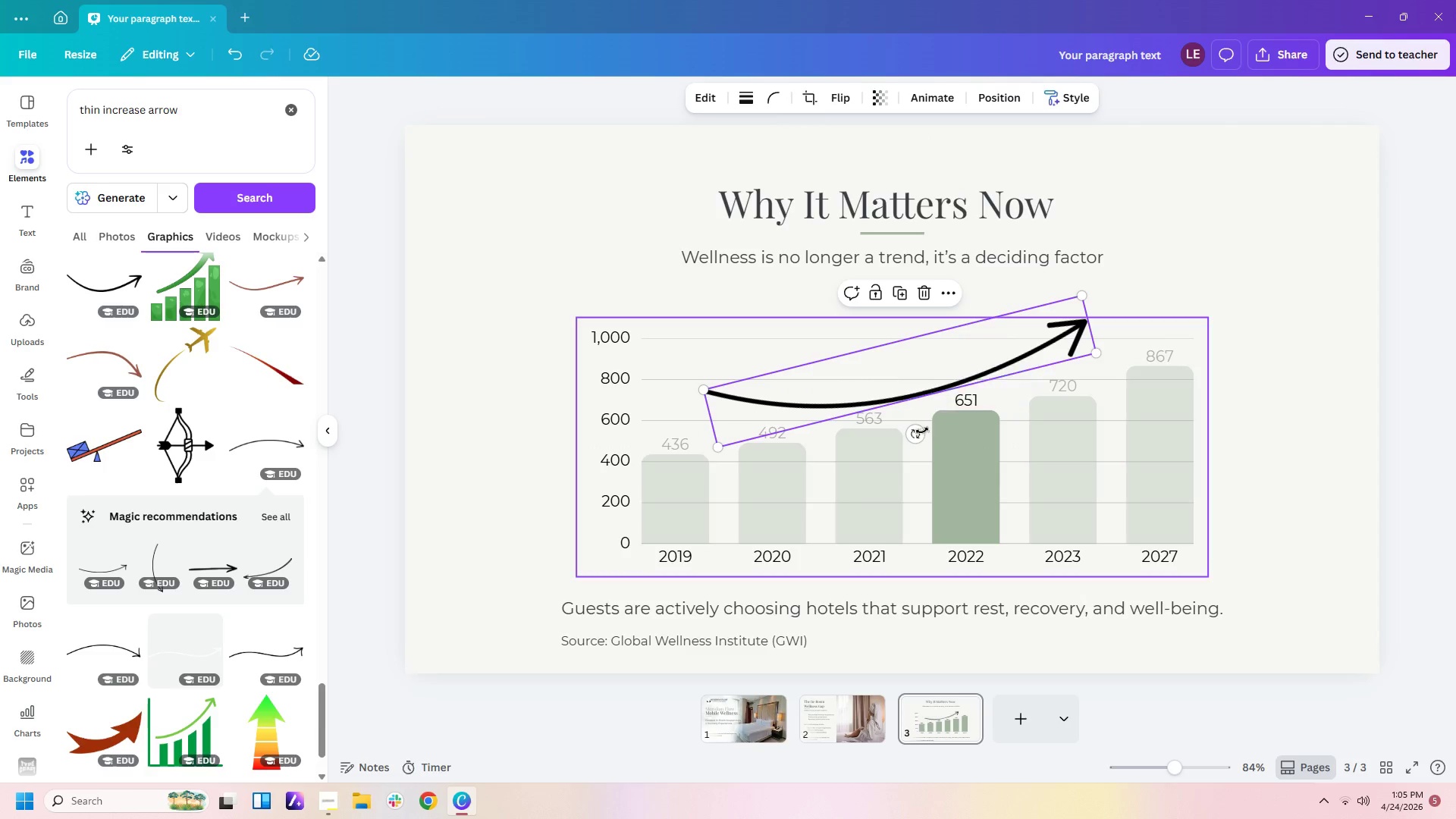 
left_click_drag(start_coordinate=[919, 431], to_coordinate=[928, 425])
 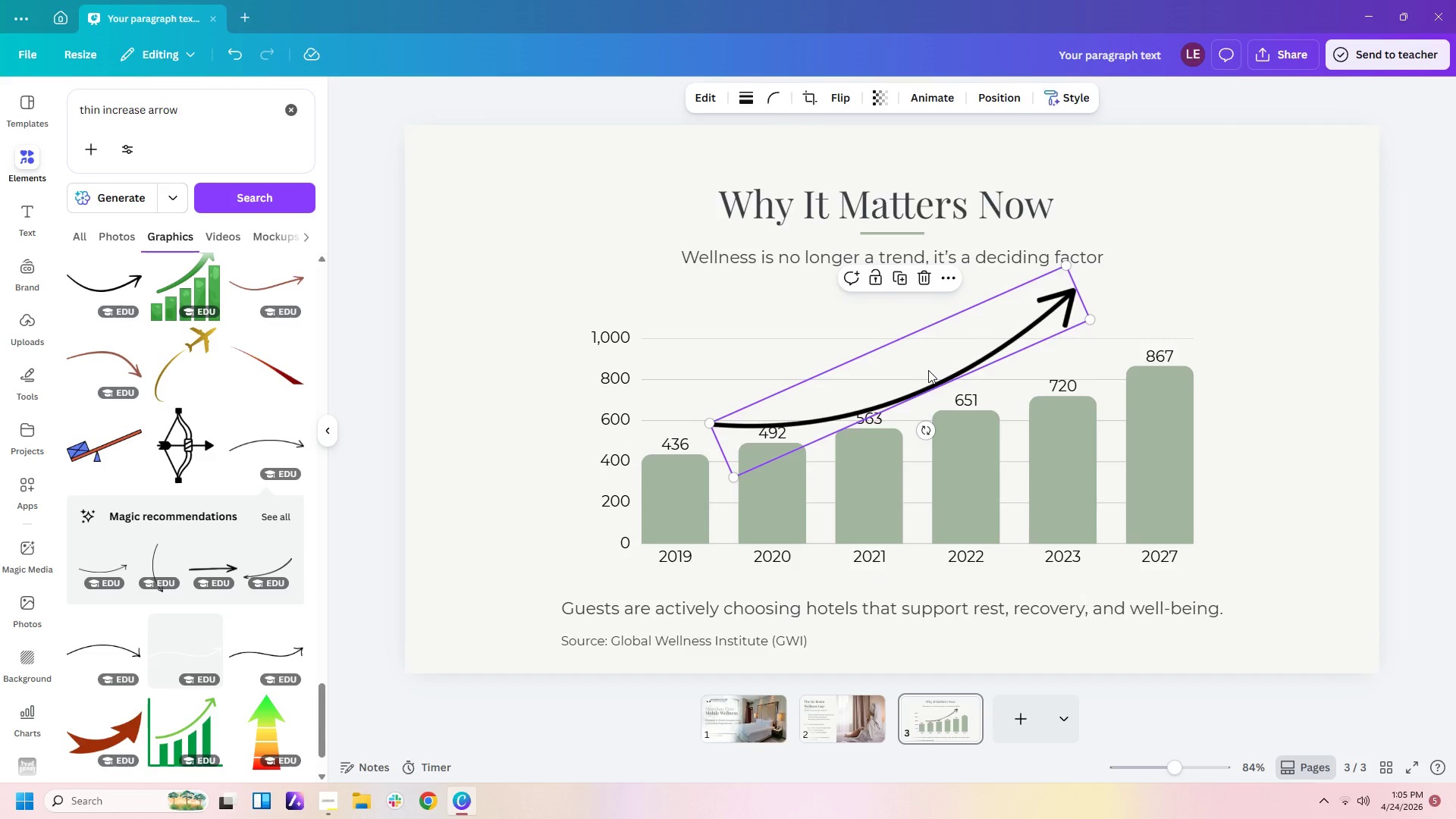 
left_click_drag(start_coordinate=[928, 370], to_coordinate=[937, 353])
 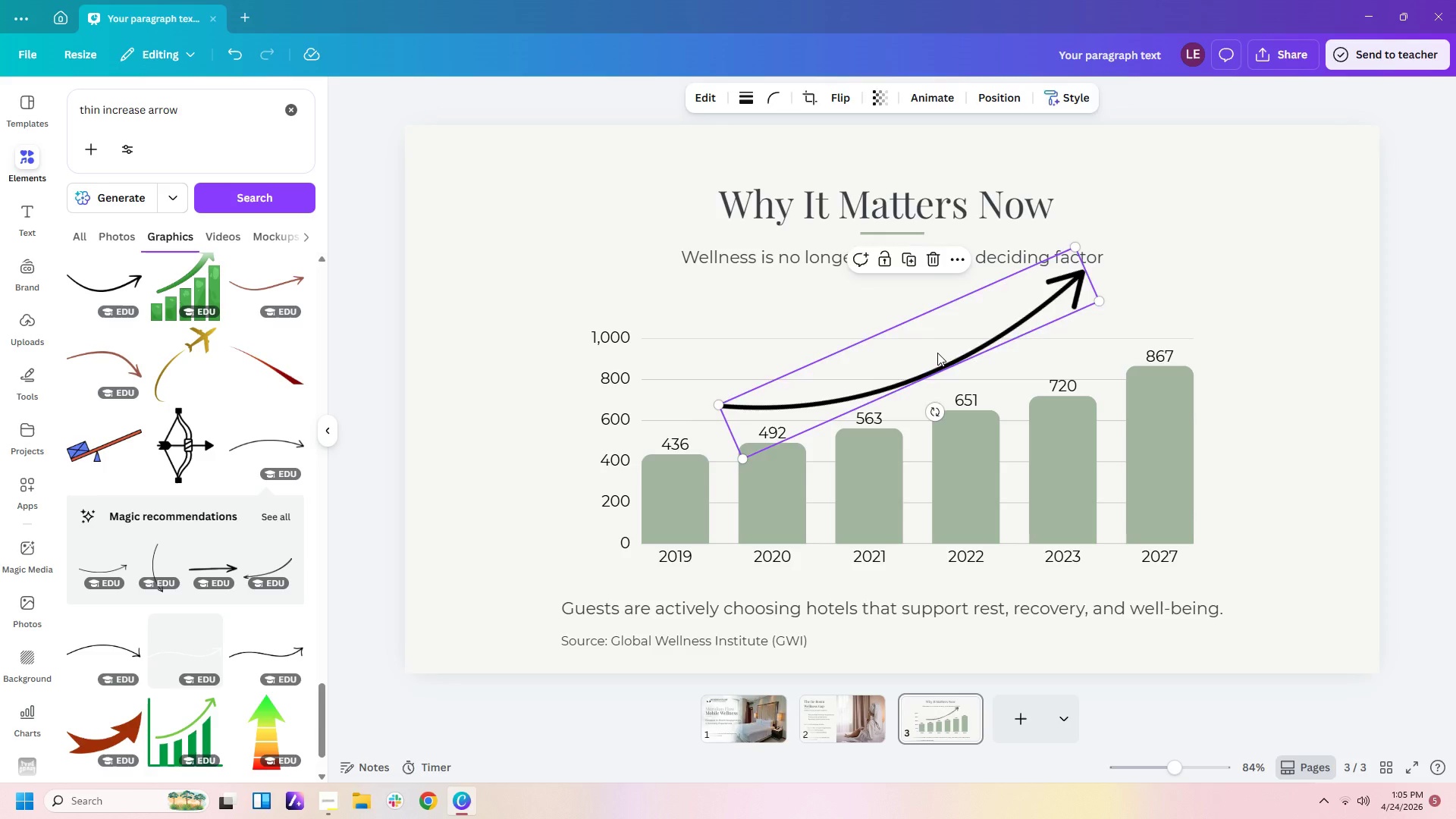 
key(Delete)
 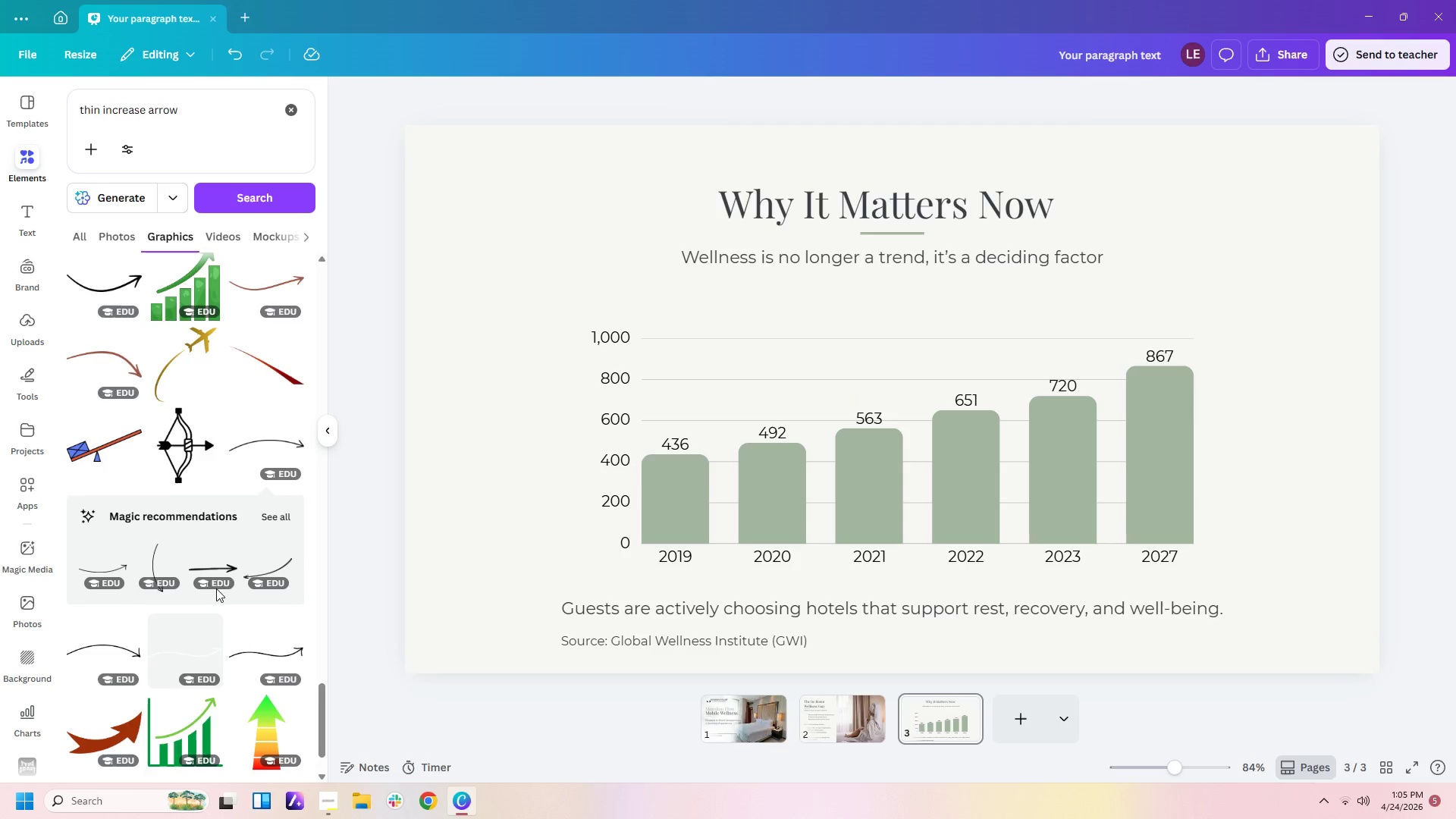 
scroll: coordinate [221, 579], scroll_direction: down, amount: 12.0
 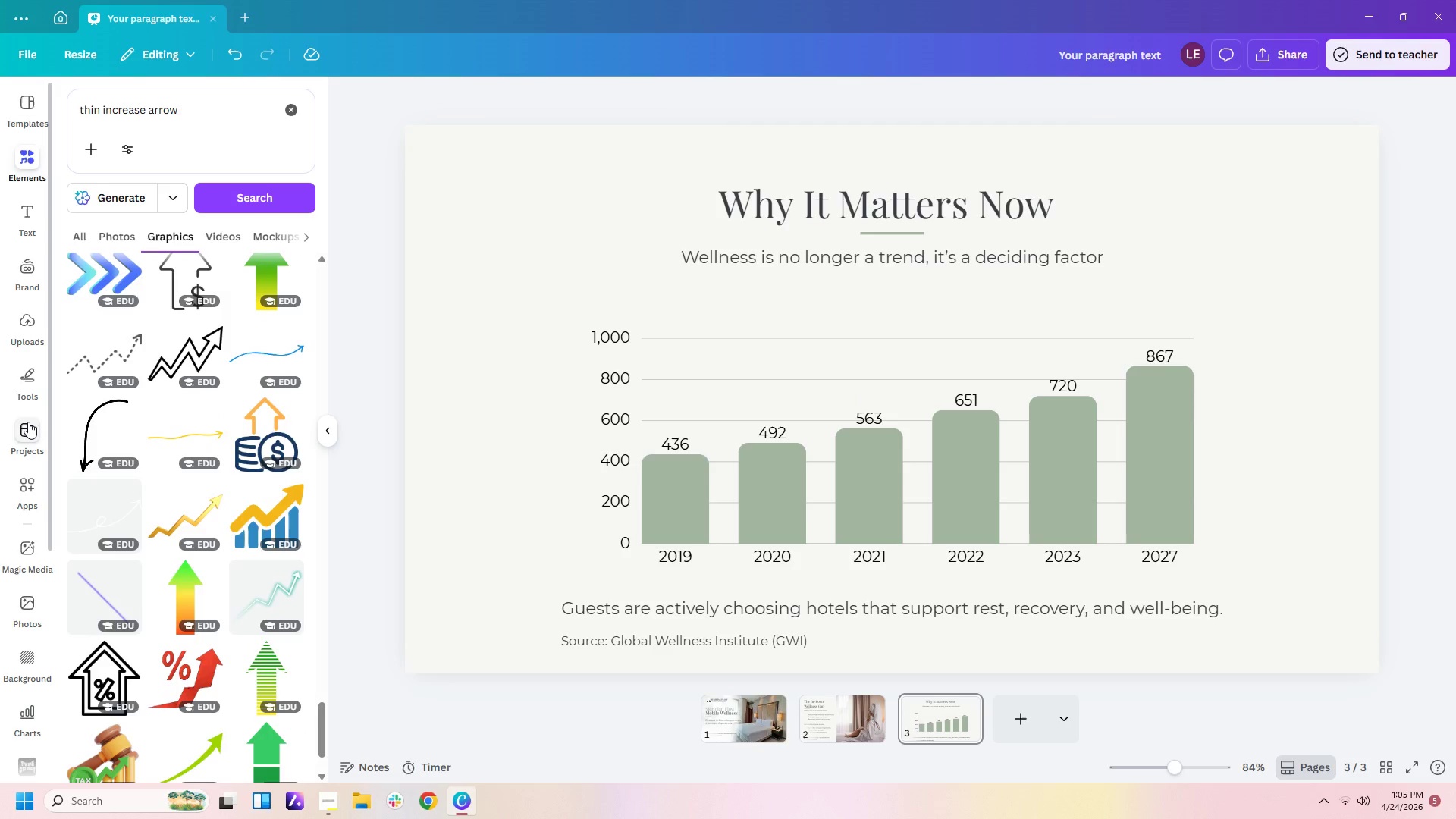 
left_click([28, 388])
 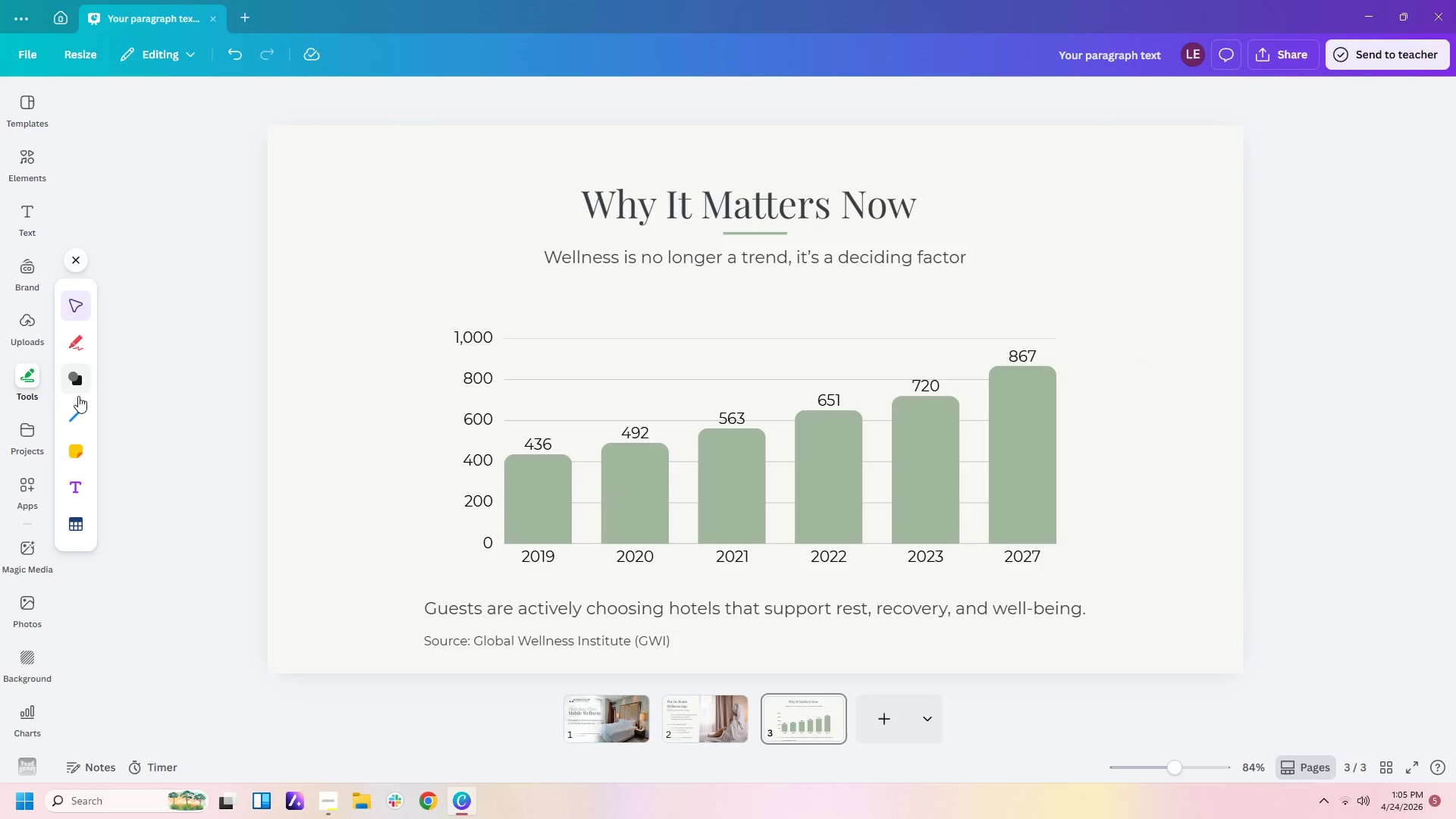 
left_click([84, 415])
 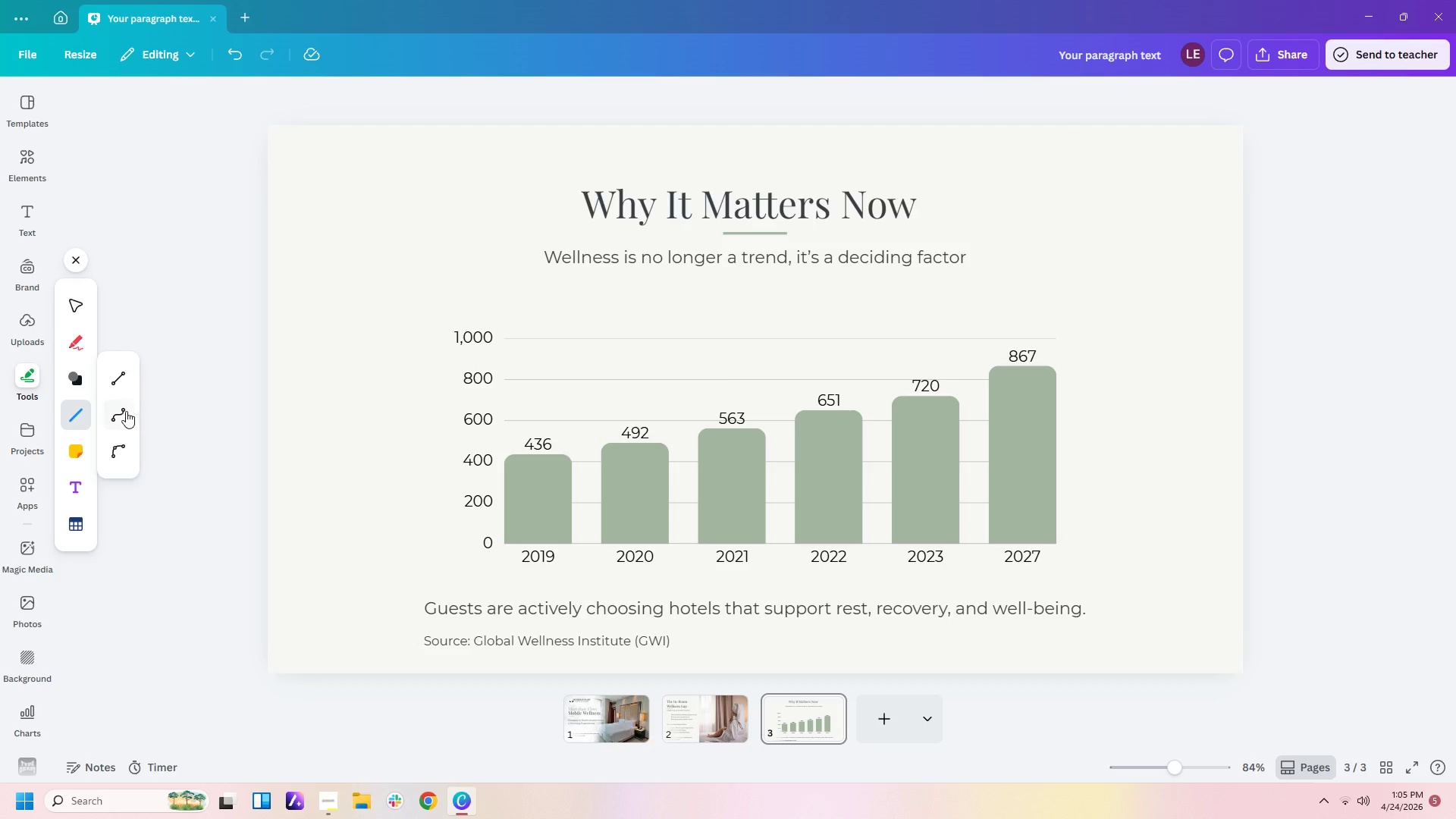 
left_click([119, 418])
 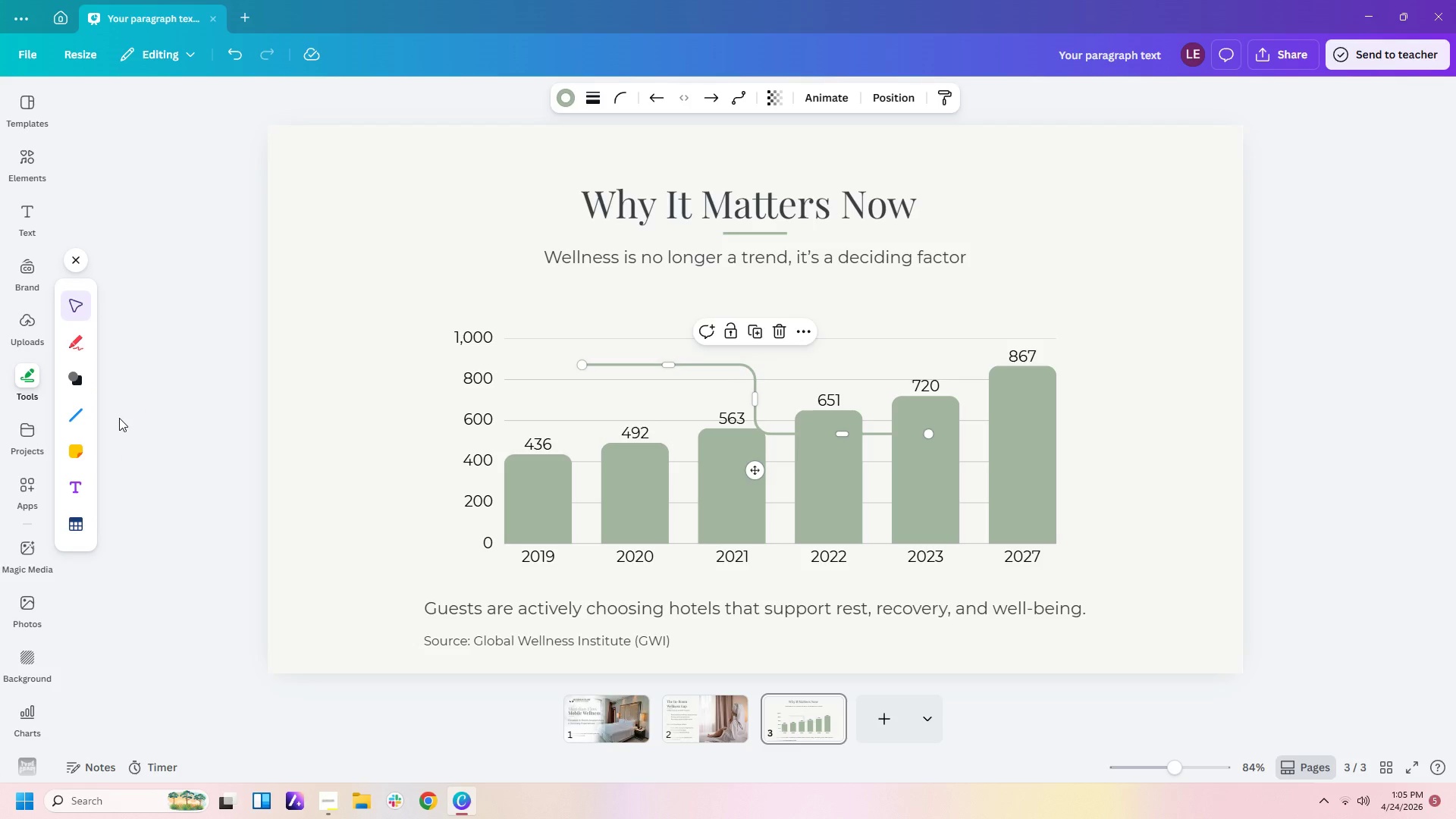 
key(Delete)
 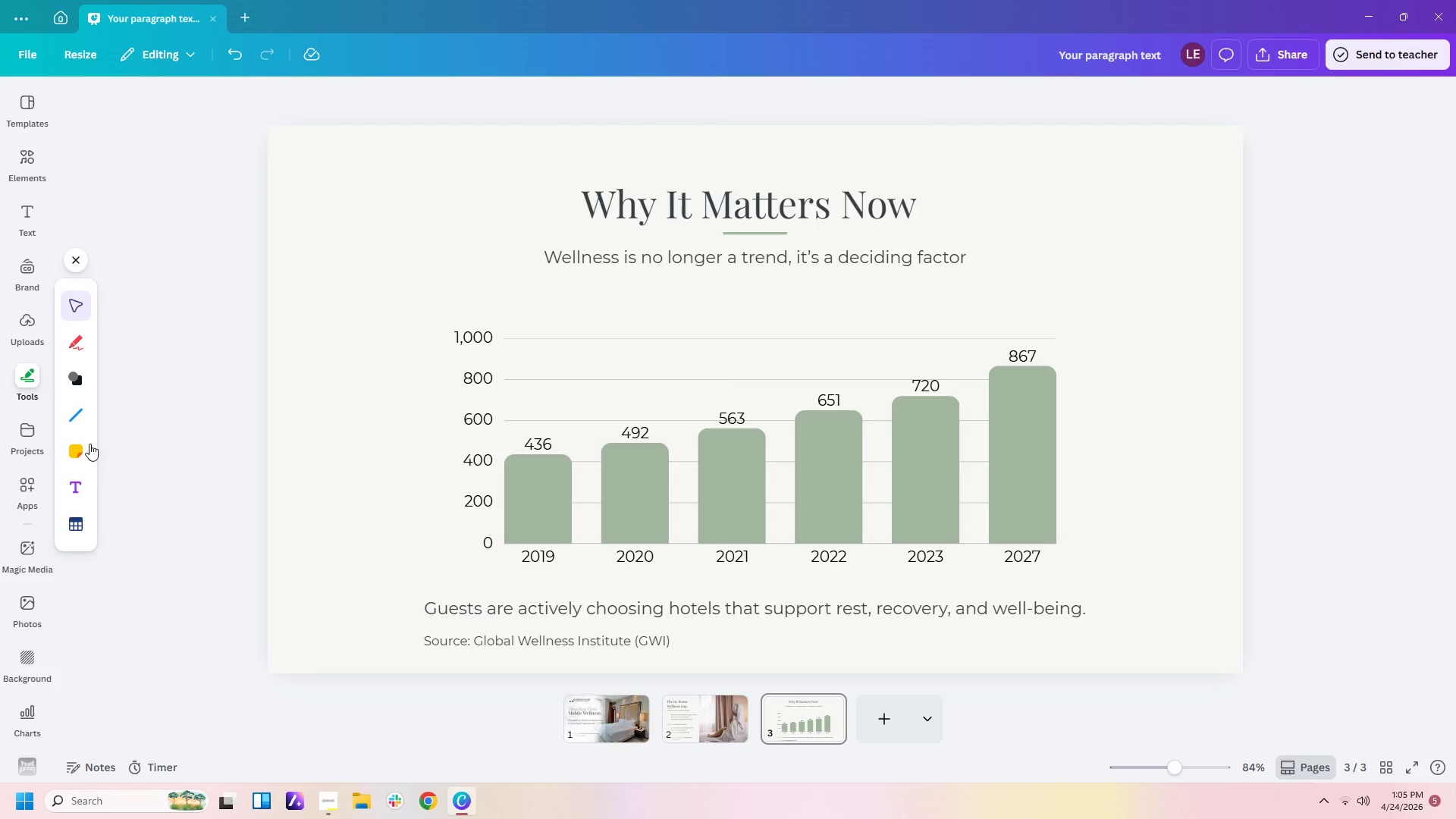 
left_click([83, 406])
 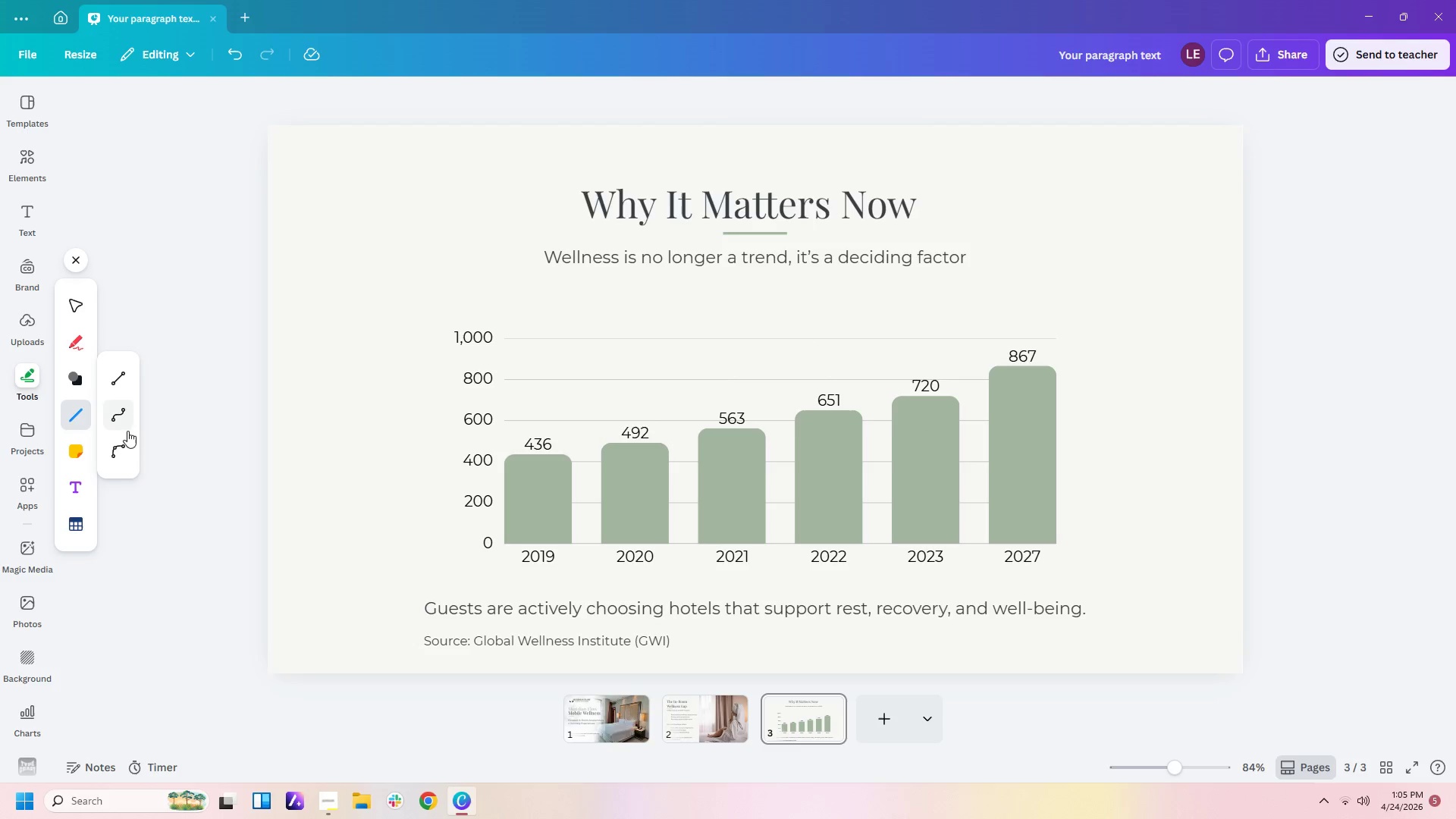 
left_click([127, 453])
 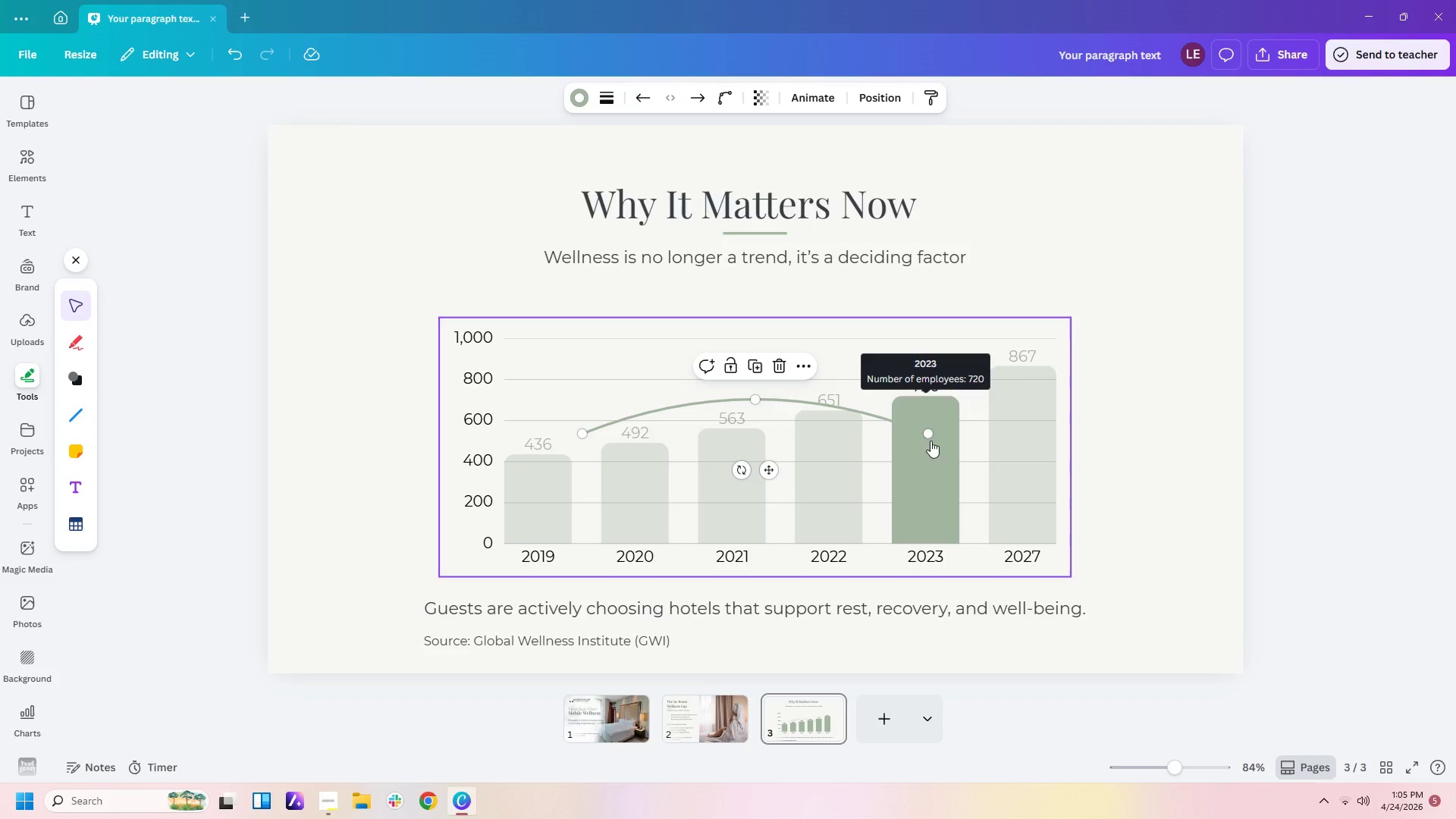 
left_click_drag(start_coordinate=[925, 431], to_coordinate=[974, 351])
 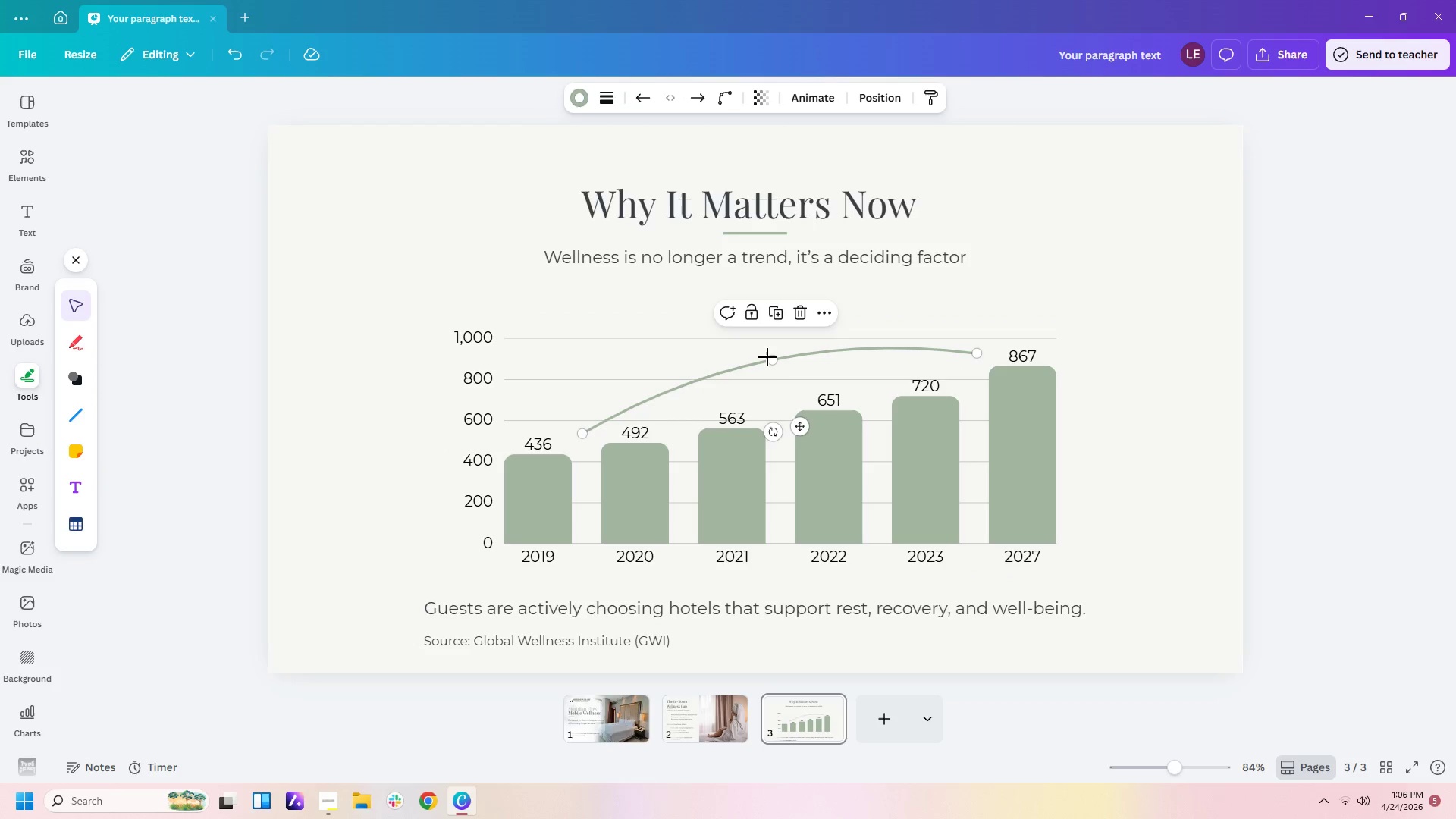 
left_click_drag(start_coordinate=[769, 357], to_coordinate=[777, 394])
 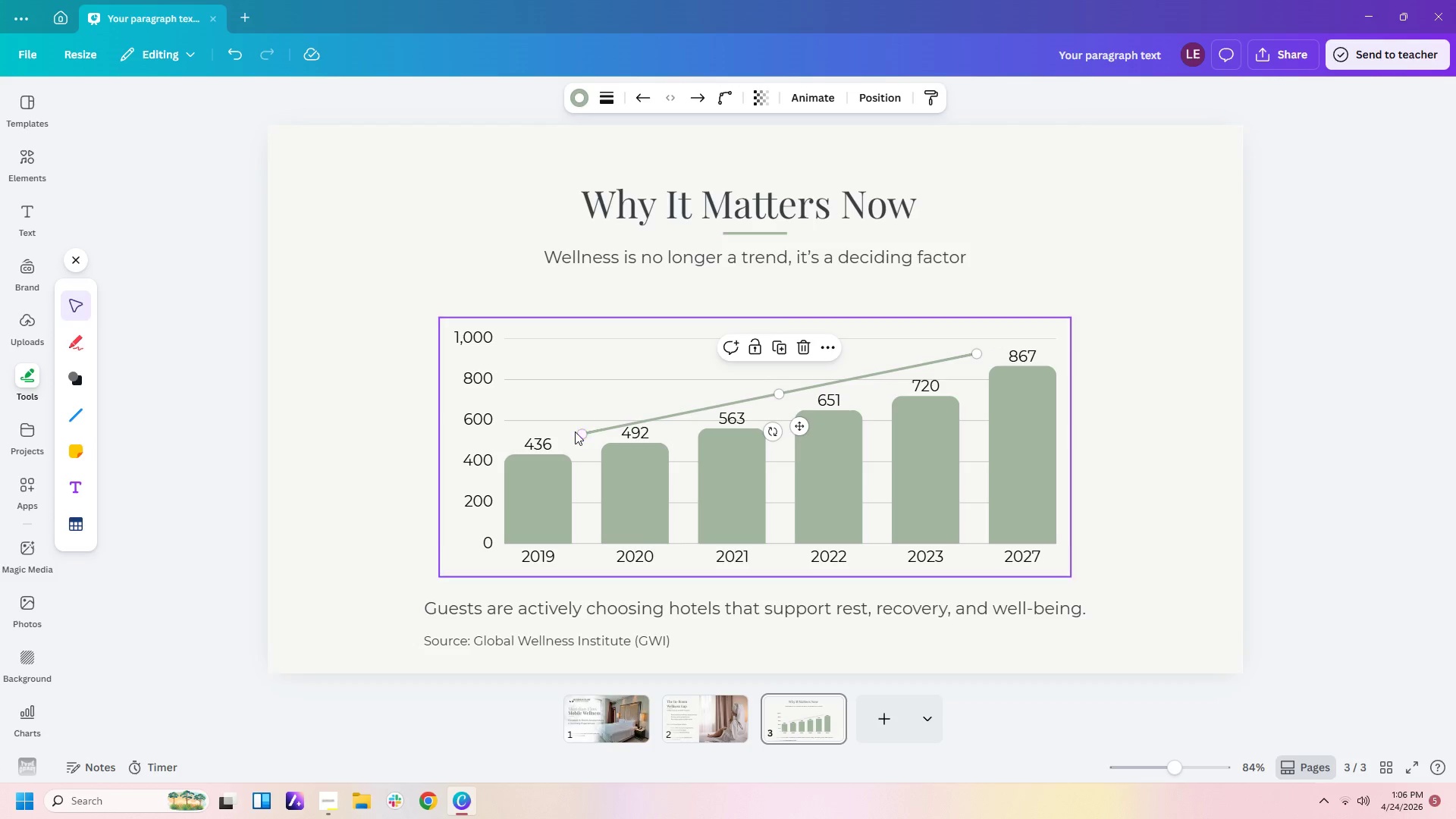 
left_click_drag(start_coordinate=[579, 431], to_coordinate=[541, 419])
 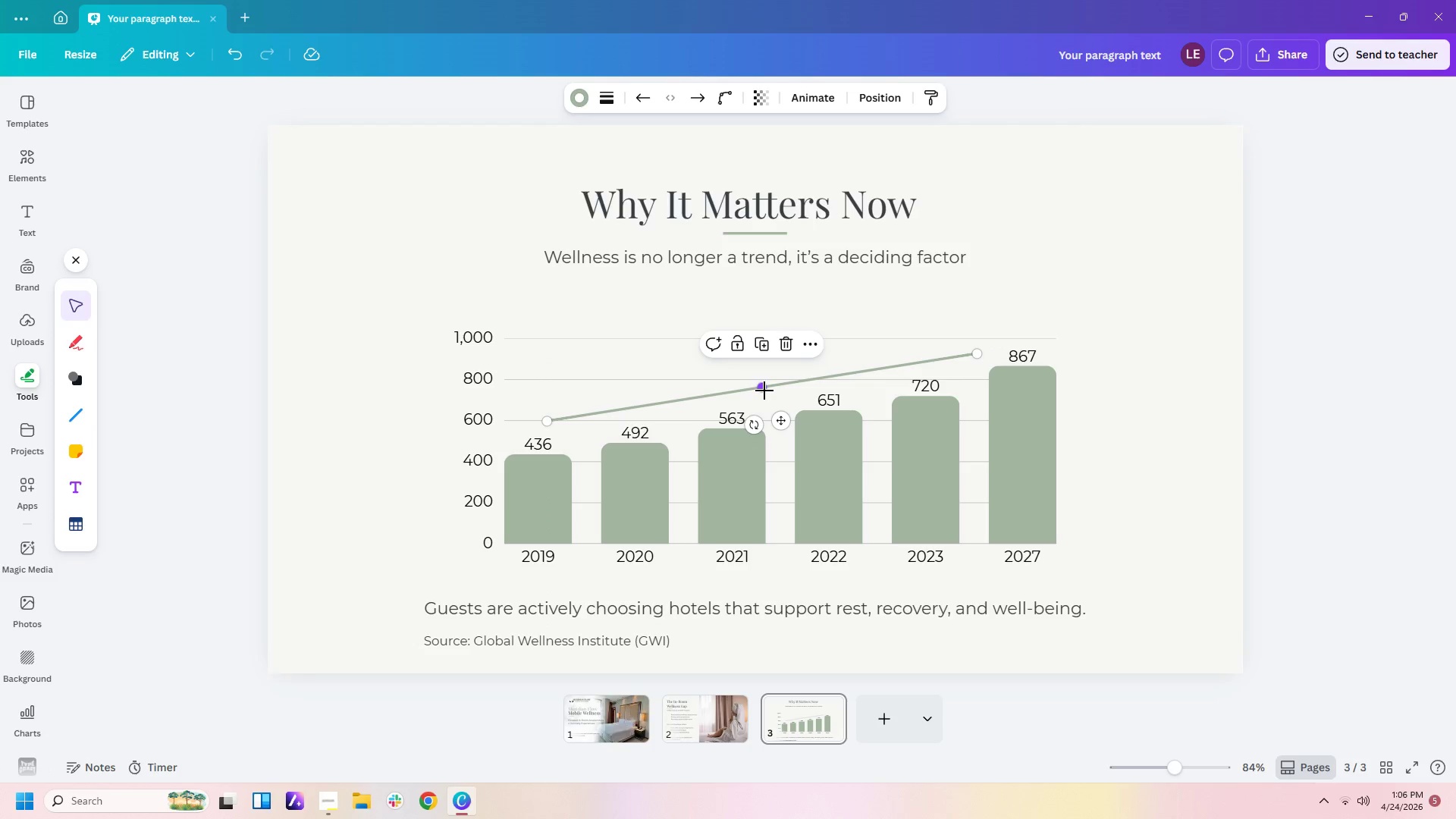 
left_click_drag(start_coordinate=[762, 388], to_coordinate=[761, 384])
 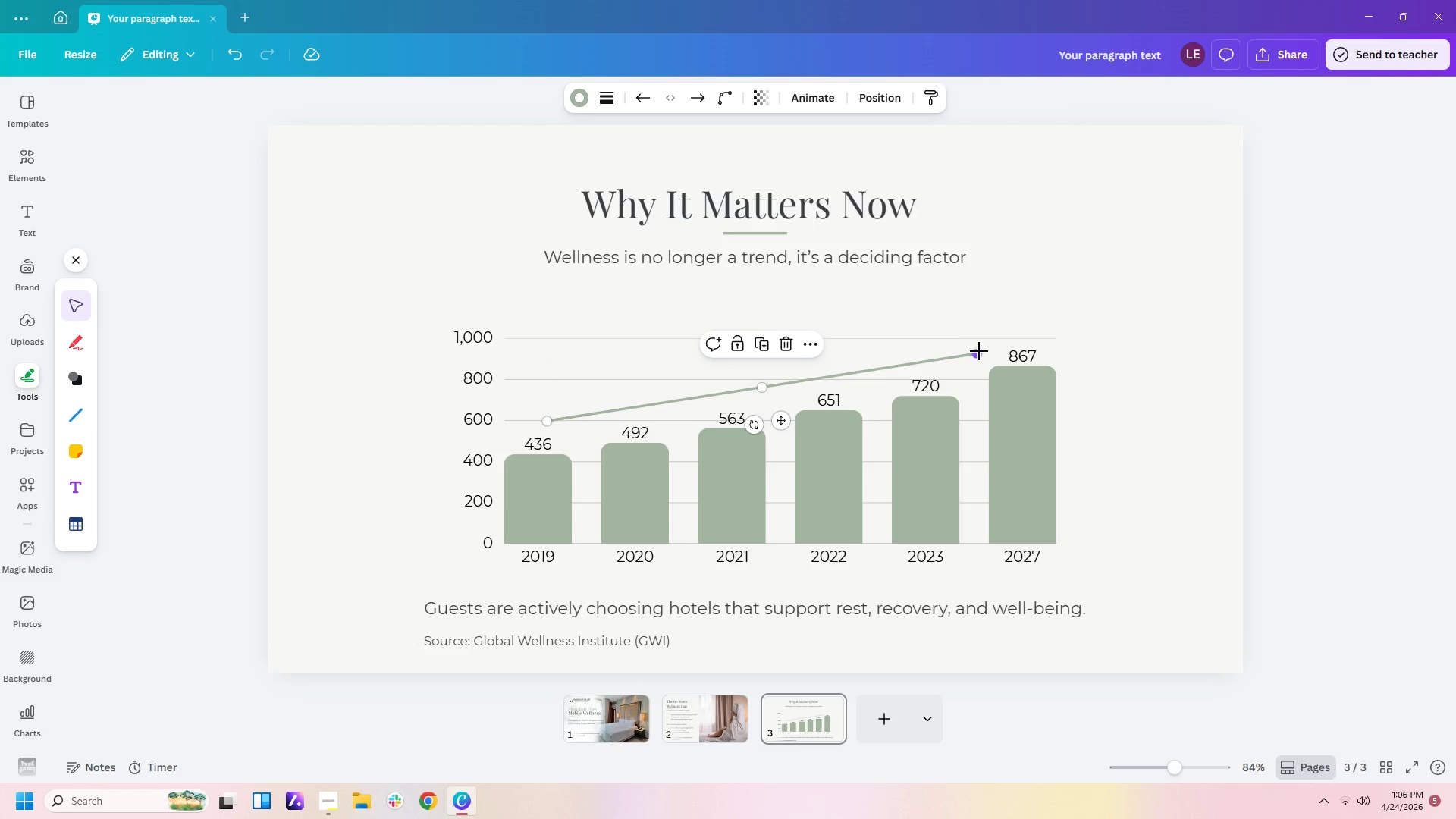 
left_click_drag(start_coordinate=[979, 352], to_coordinate=[903, 334])
 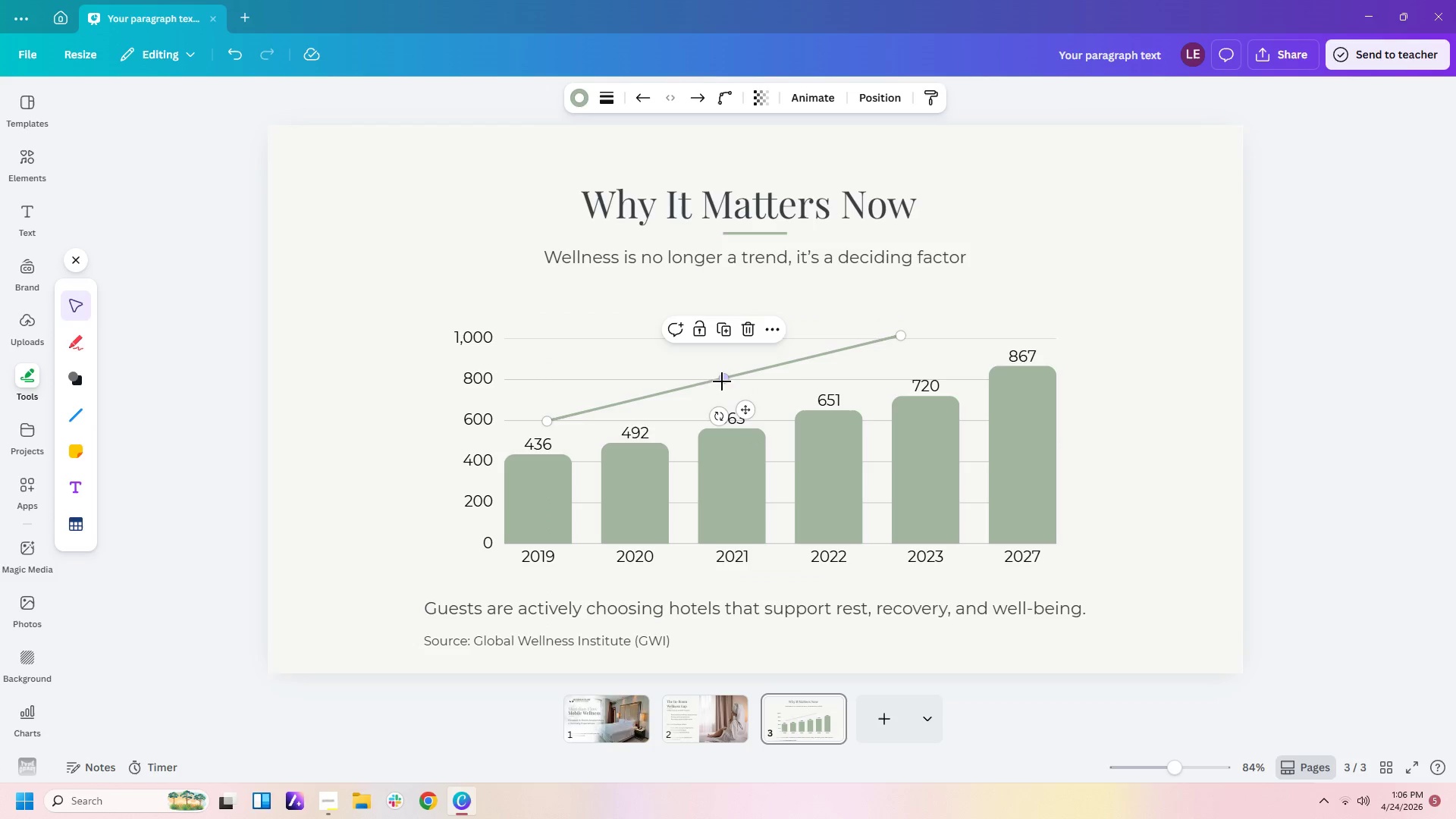 
left_click_drag(start_coordinate=[722, 381], to_coordinate=[735, 392])
 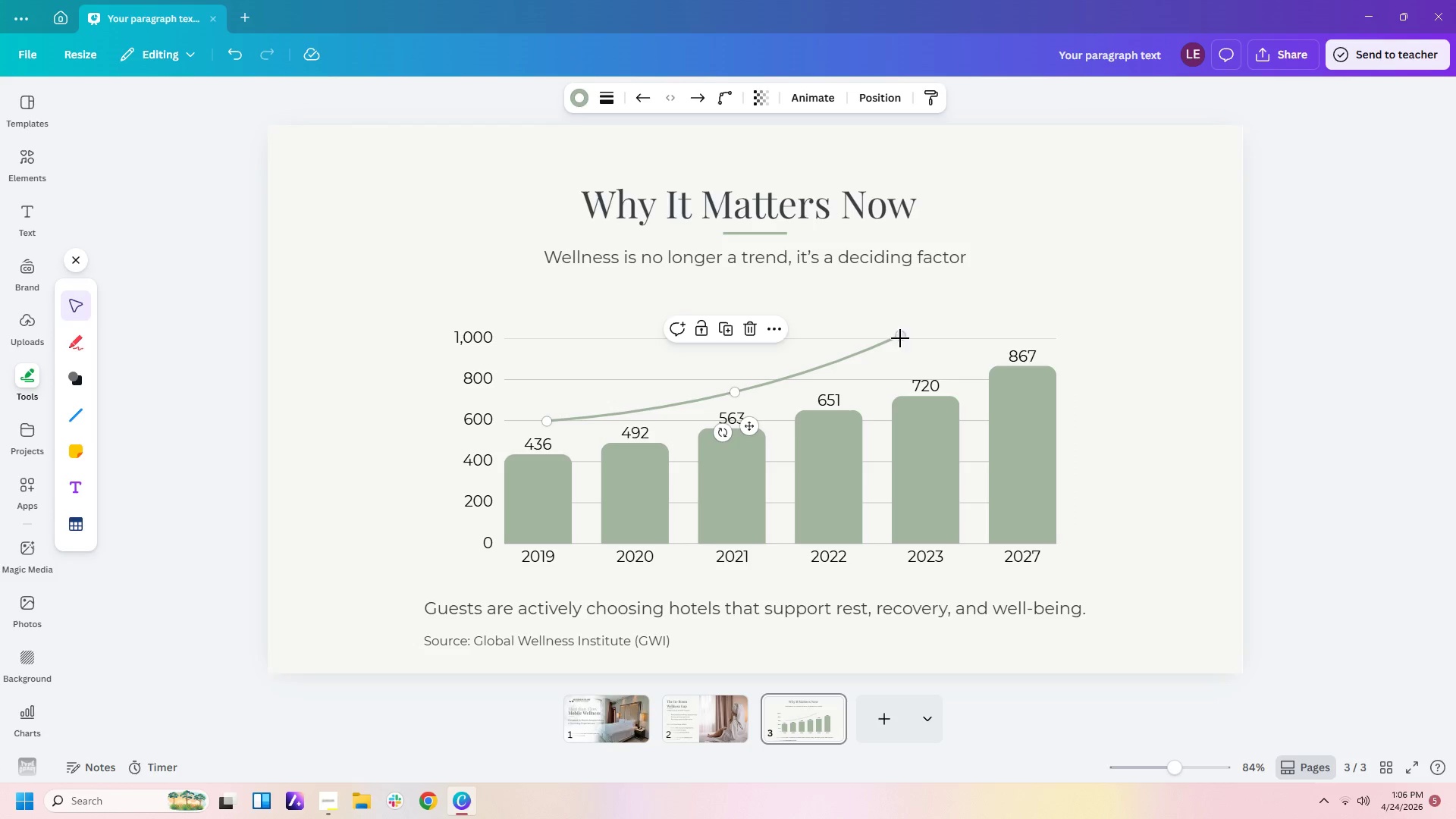 
left_click_drag(start_coordinate=[902, 334], to_coordinate=[966, 323])
 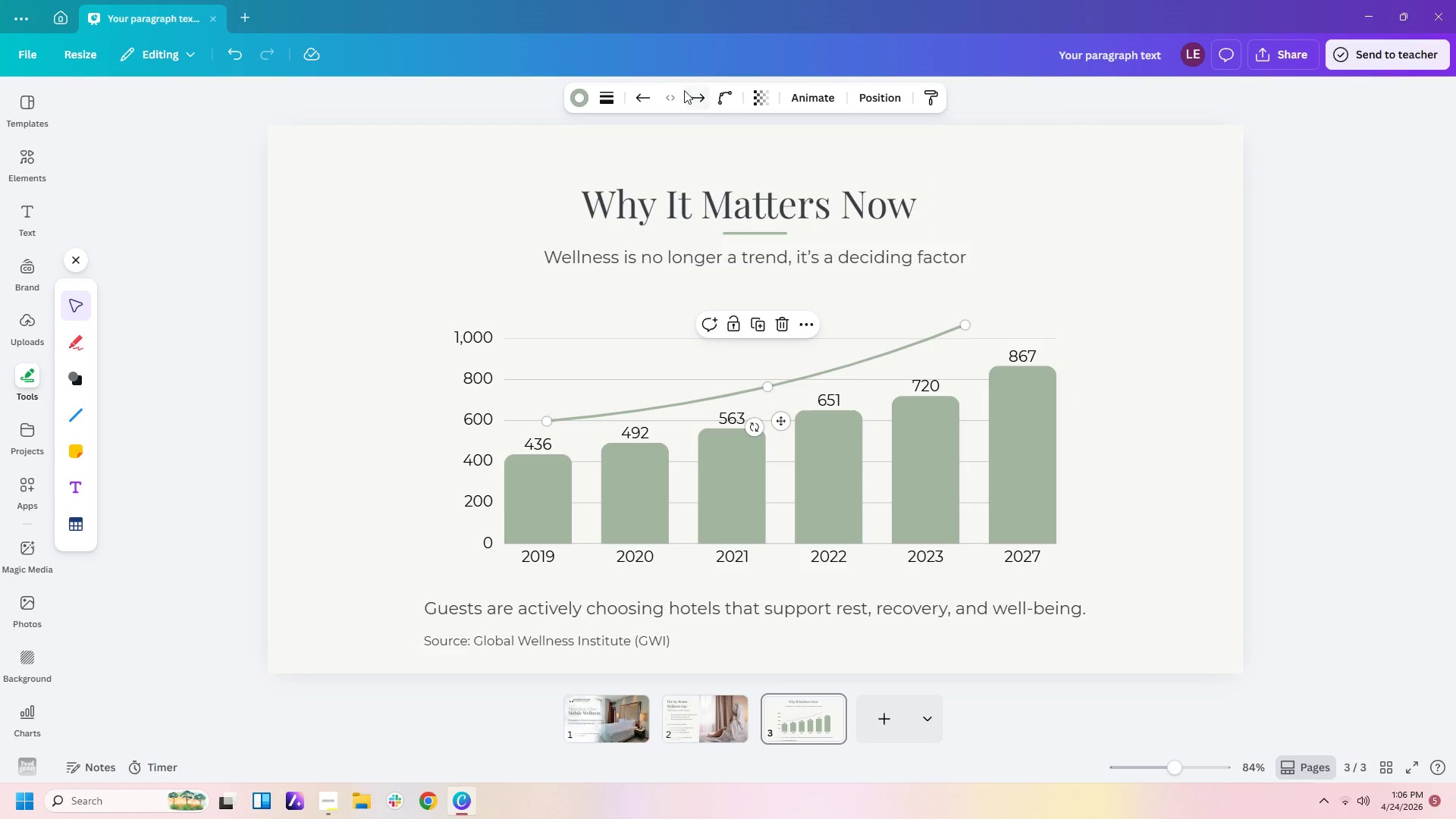 
left_click([703, 89])
 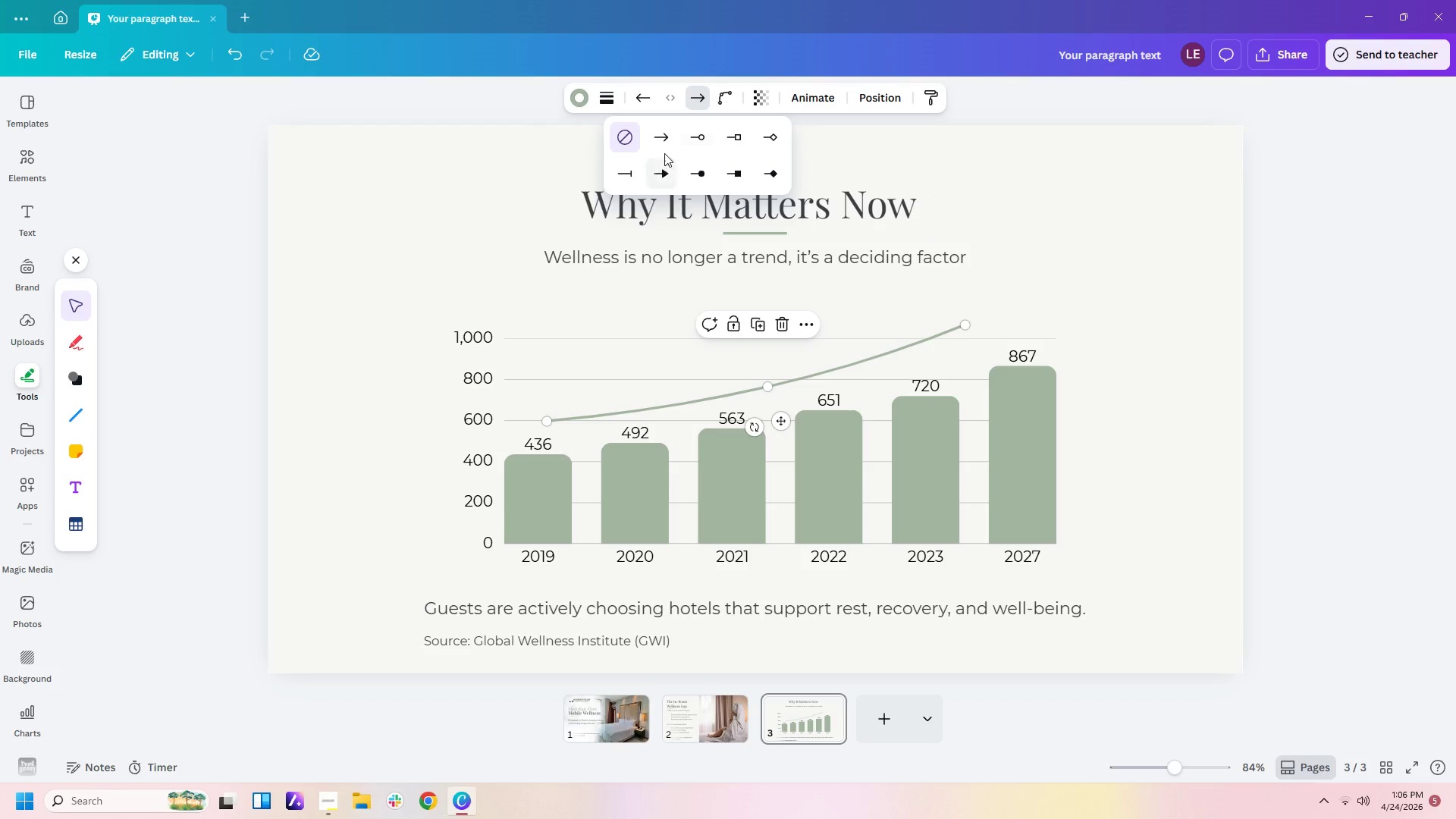 
left_click([664, 138])
 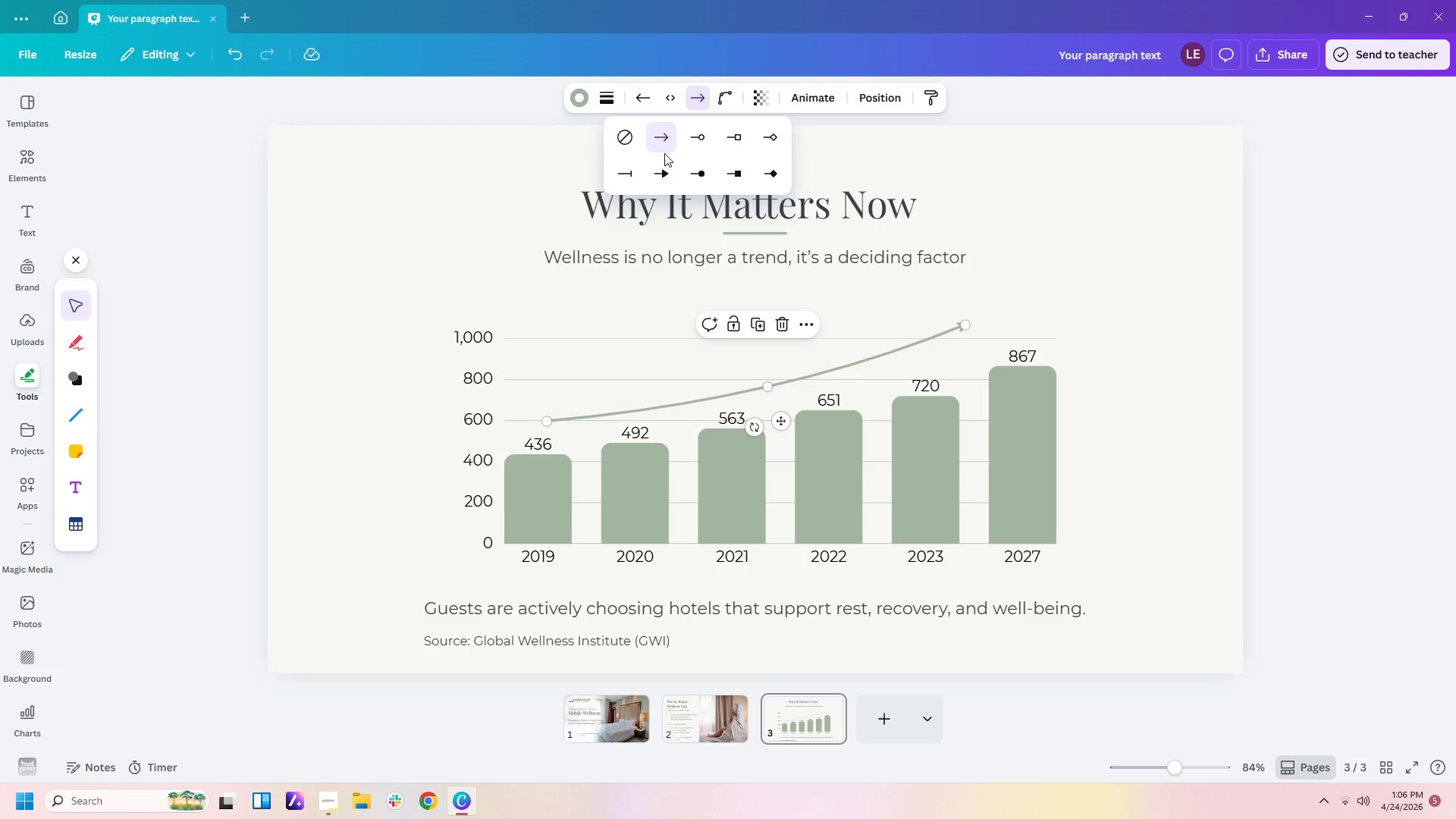 
left_click([665, 178])
 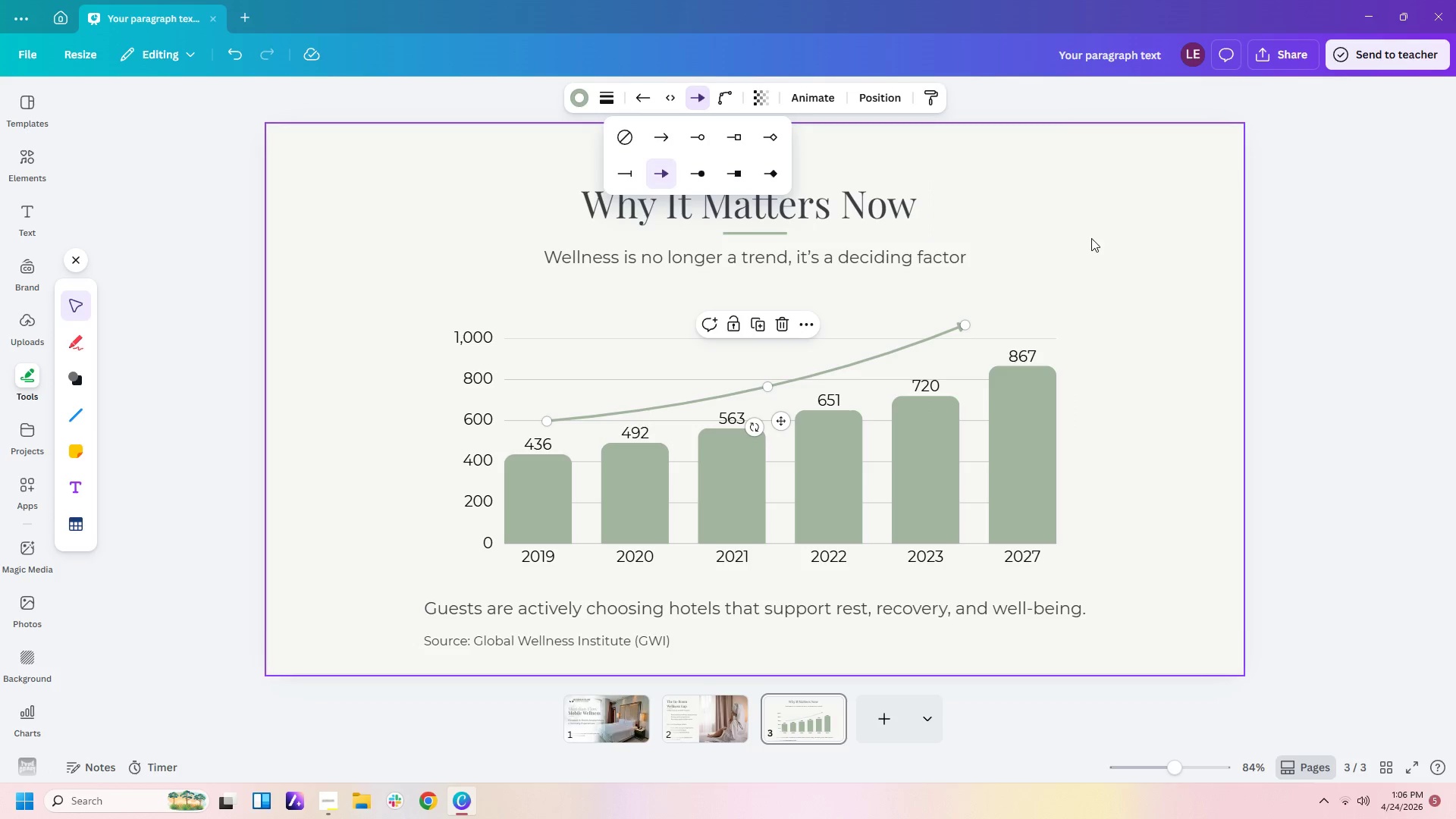 
left_click([1082, 260])
 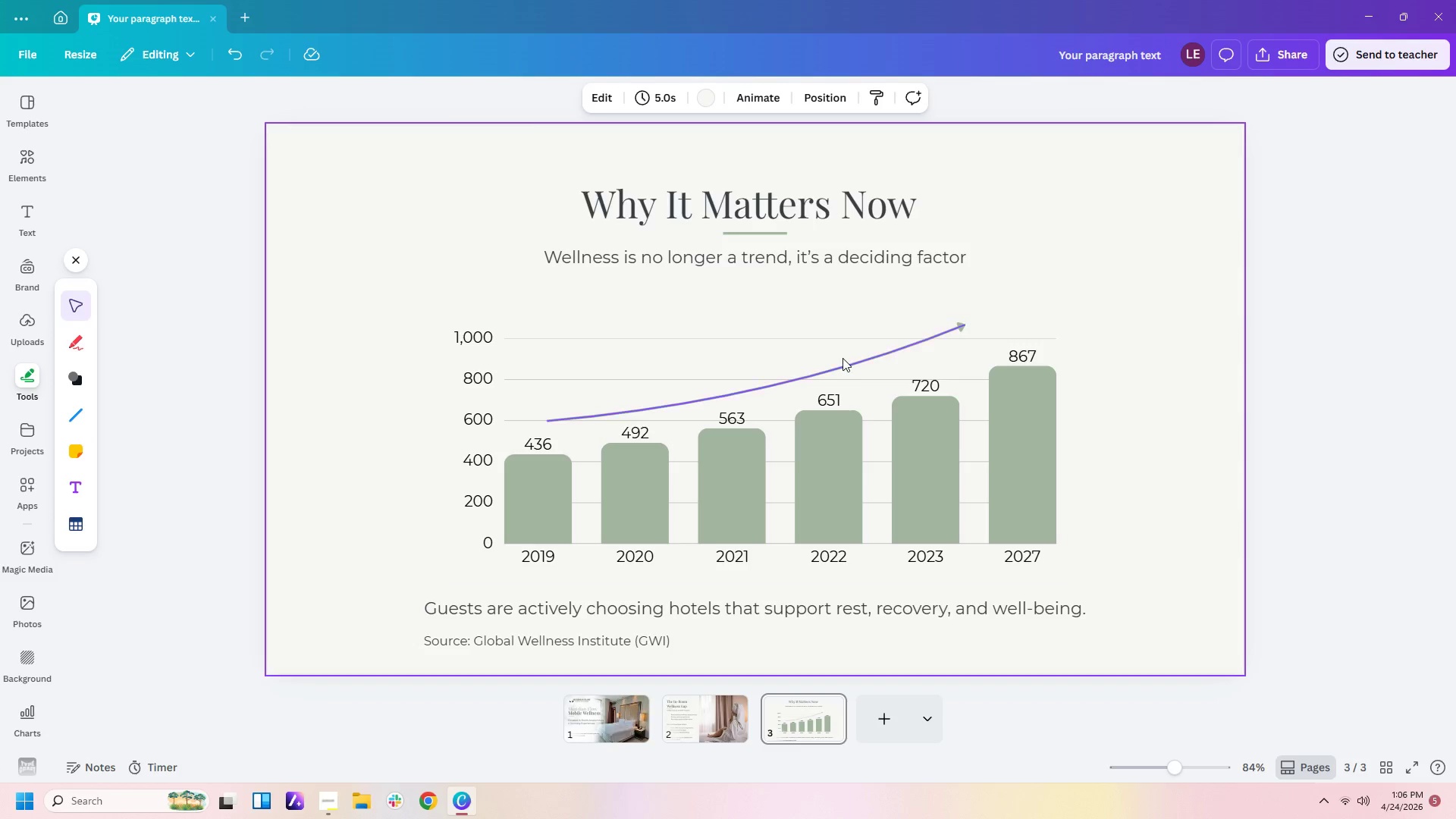 
left_click_drag(start_coordinate=[853, 366], to_coordinate=[864, 360])
 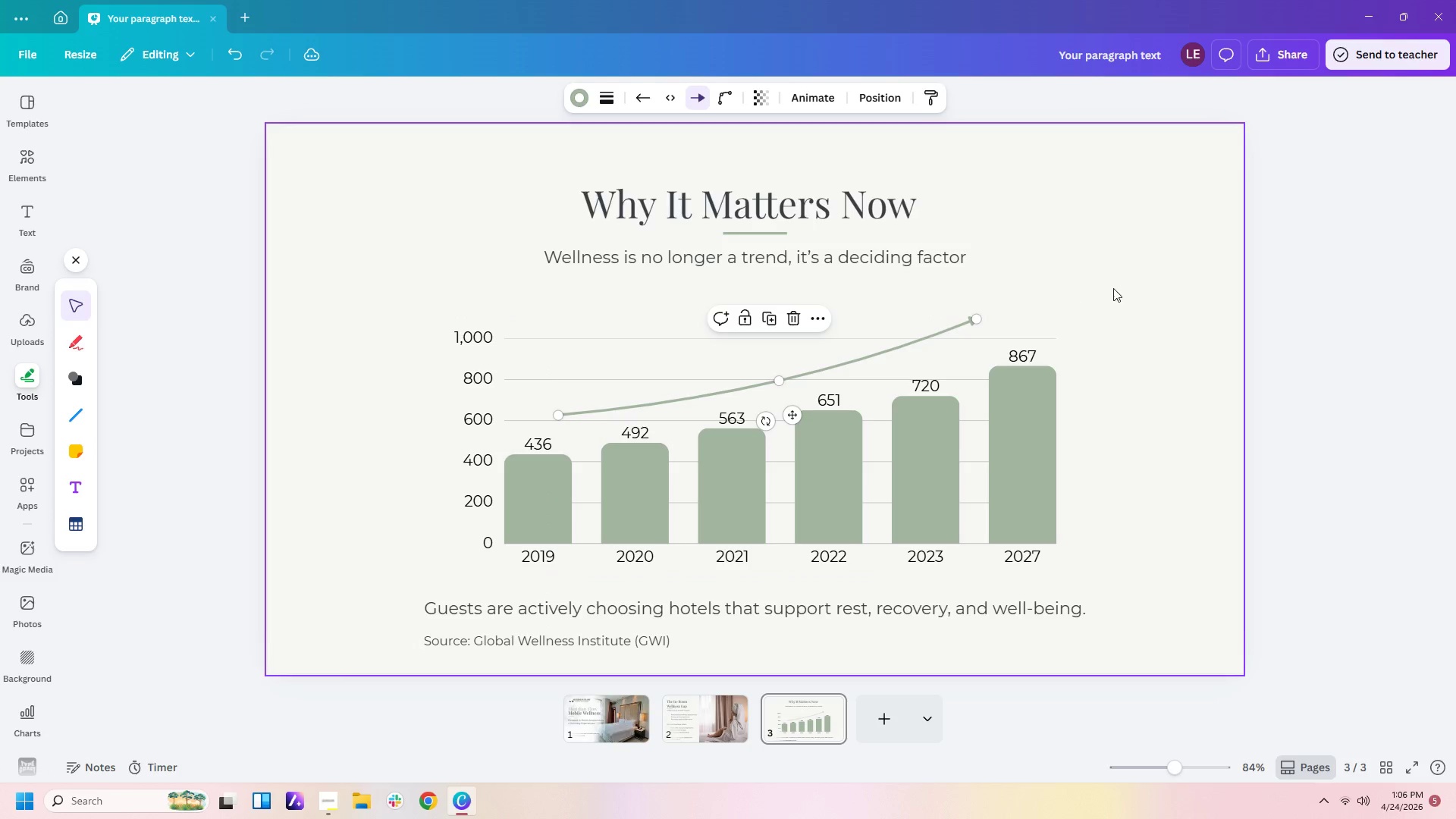 
left_click([1141, 285])
 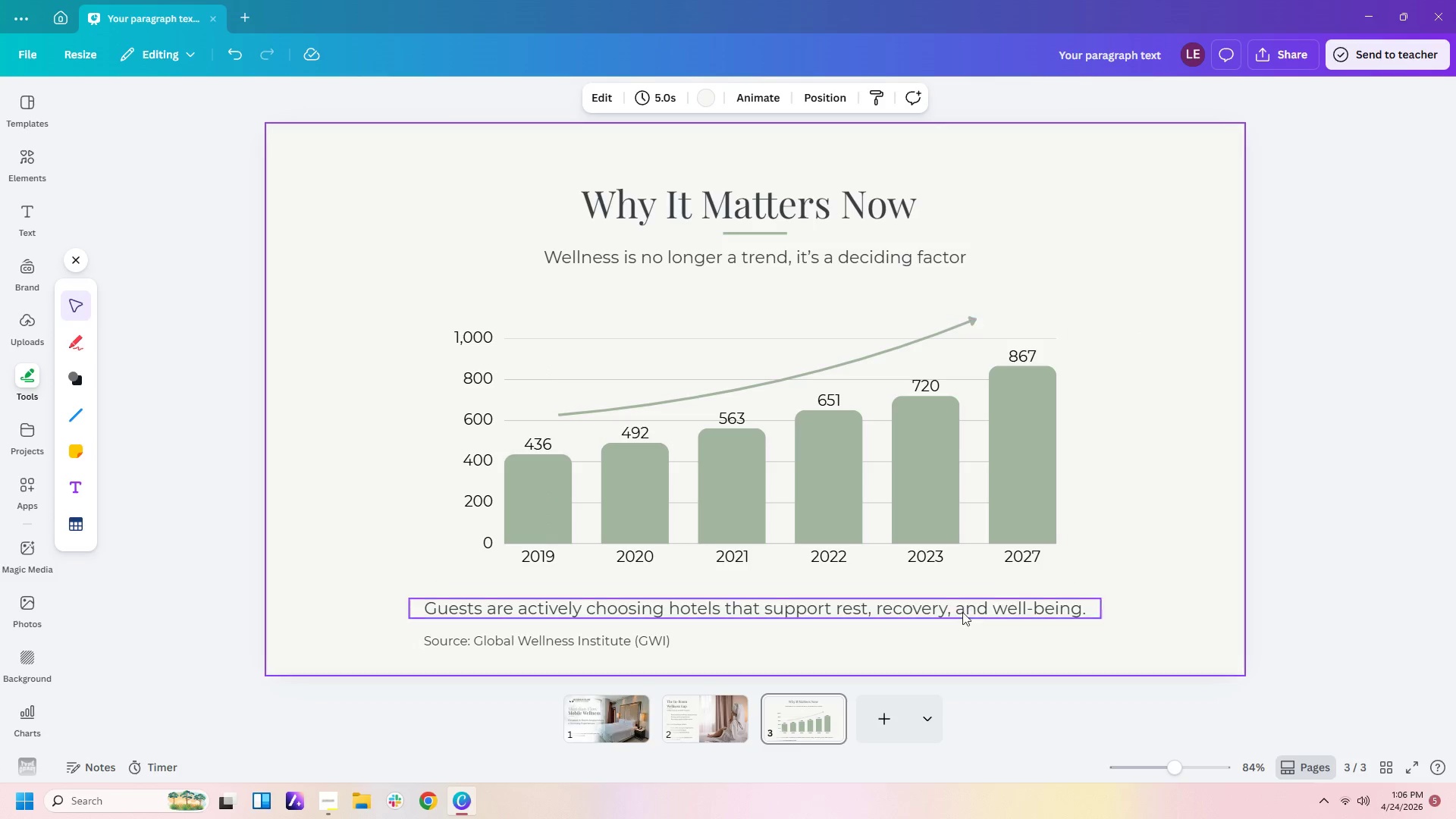 
left_click([654, 631])
 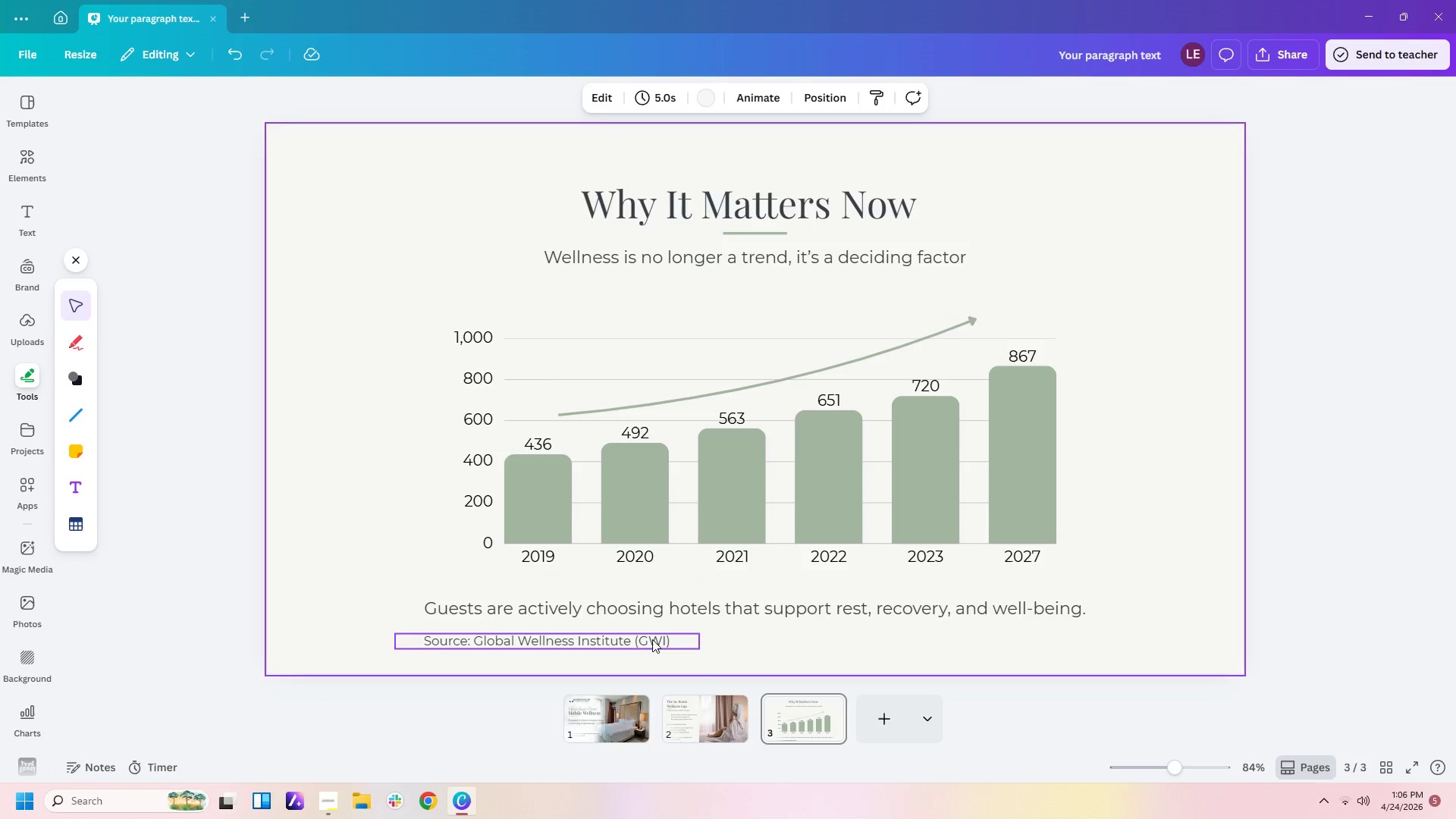 
left_click([652, 639])
 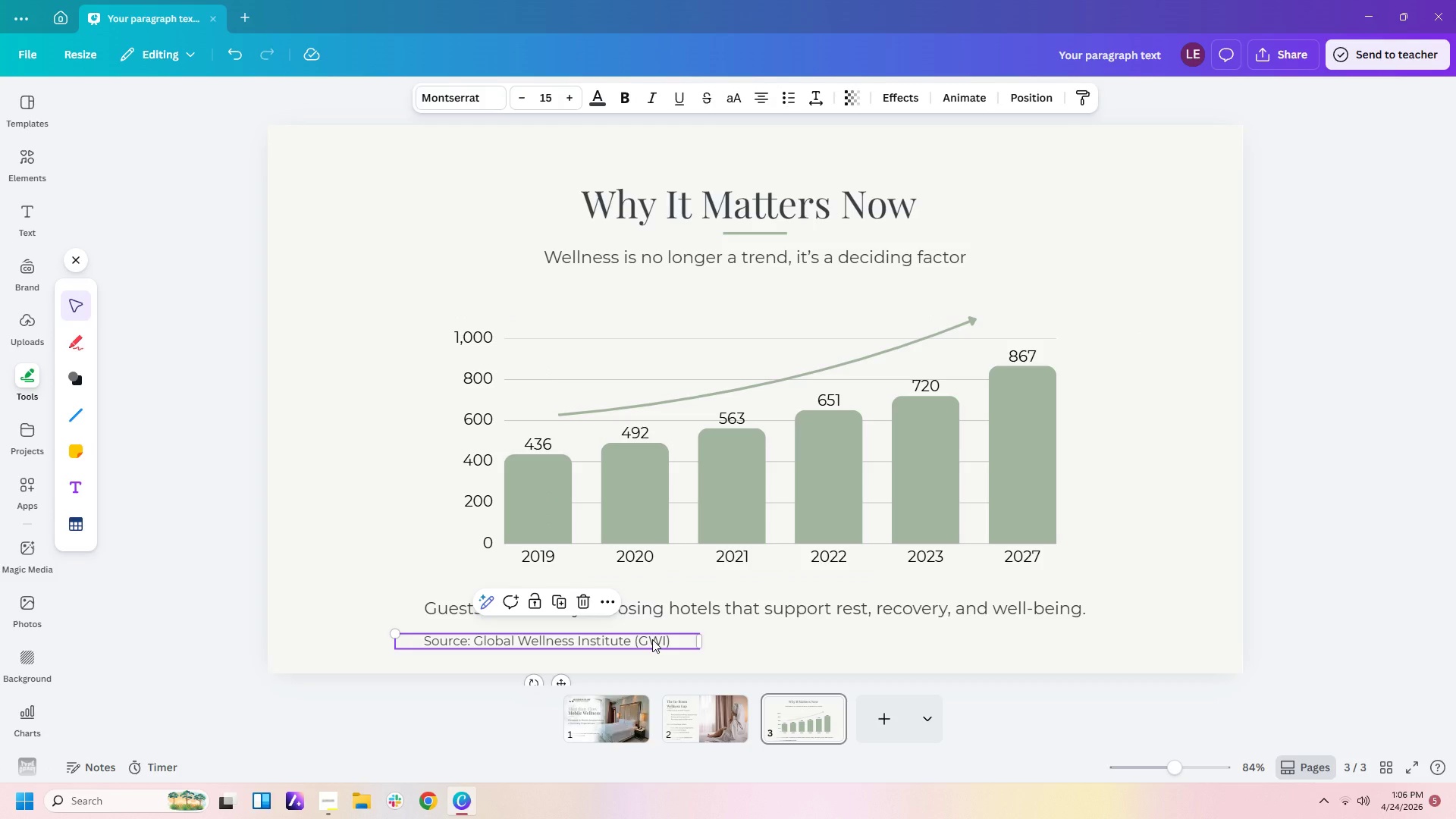 
key(Control+C)
 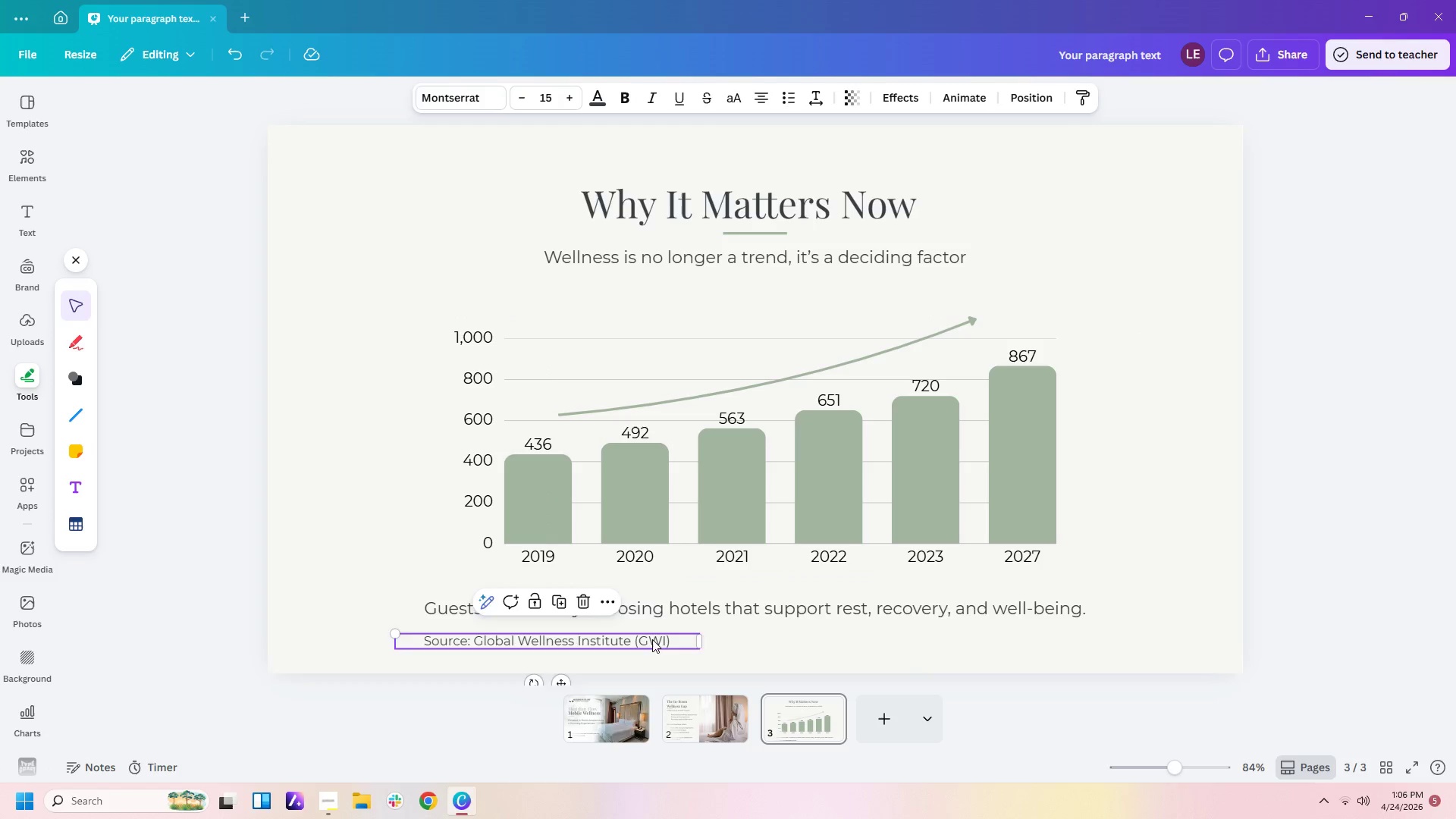 
key(Control+V)
 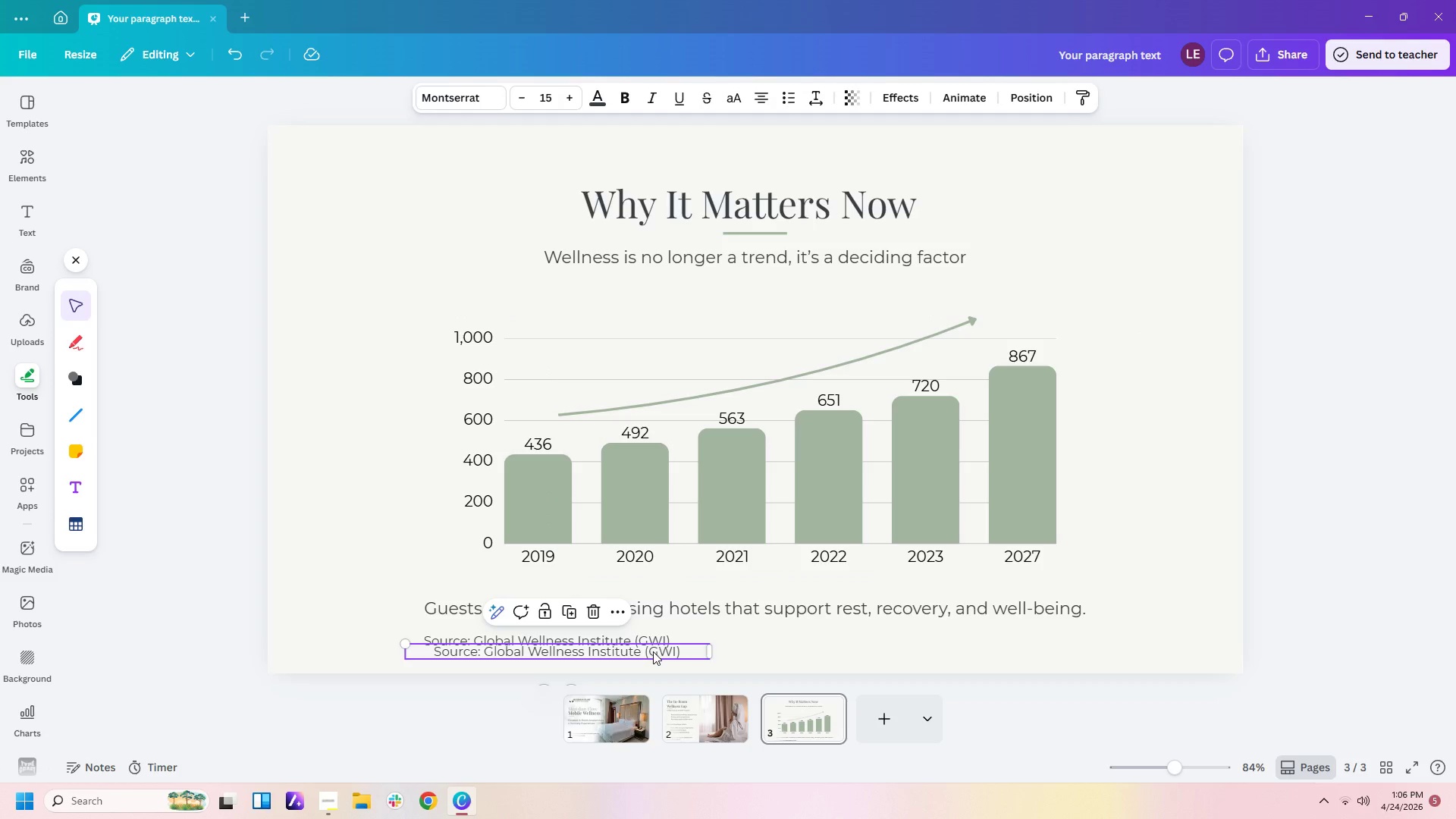 
left_click_drag(start_coordinate=[653, 651], to_coordinate=[684, 286])
 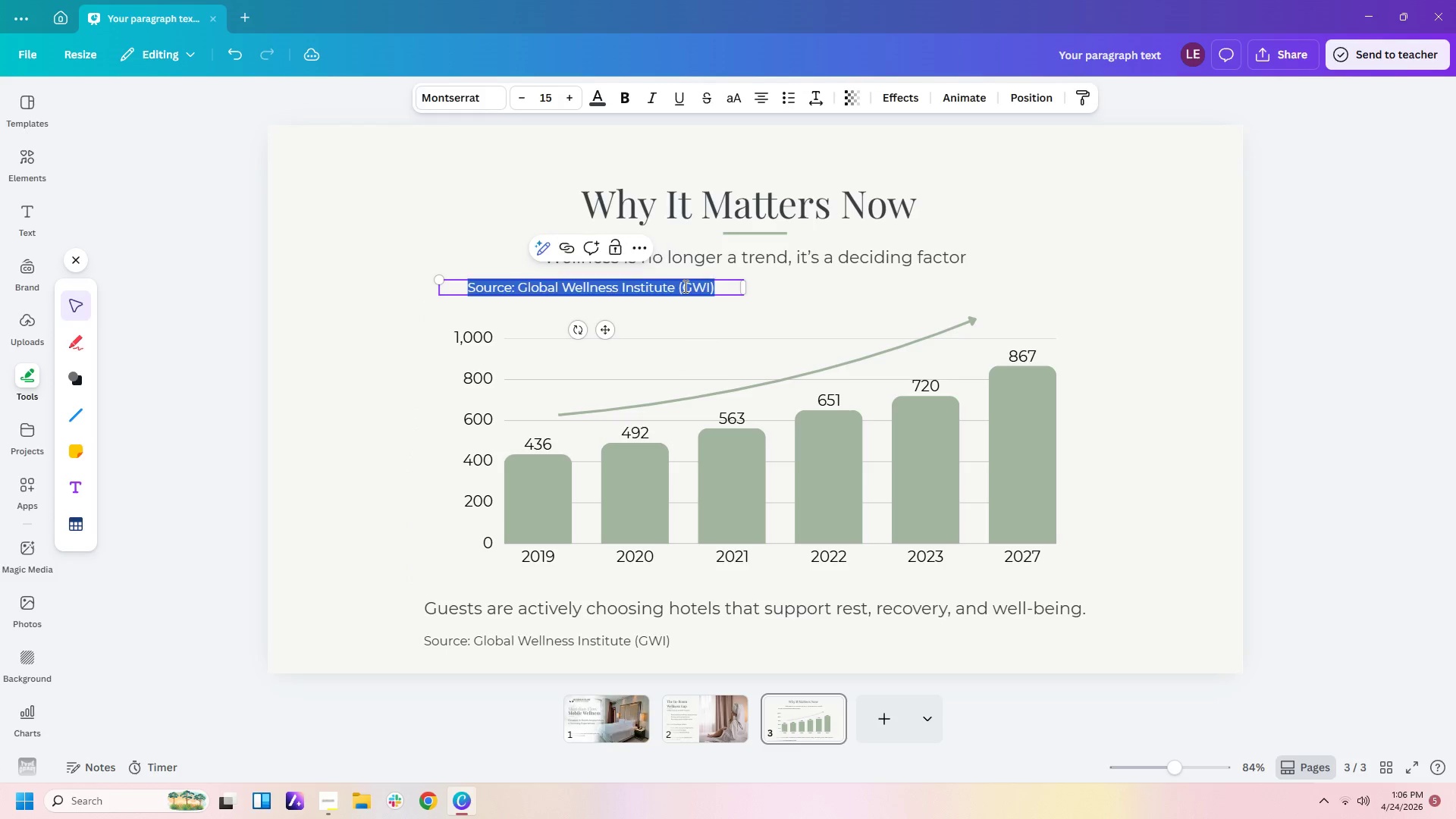 
double_click([684, 286])
 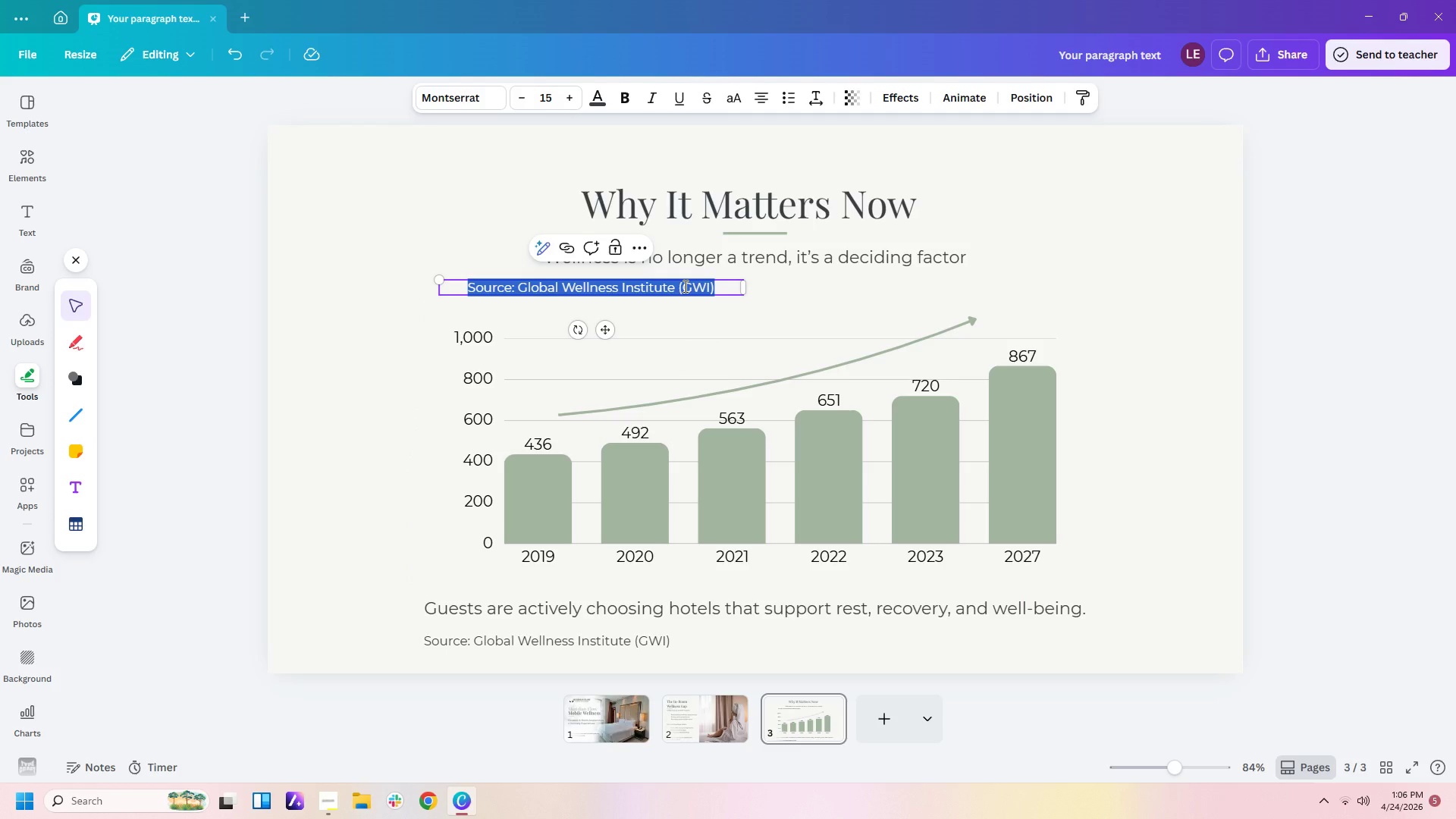 
type(Growth)
key(Backspace)
key(Backspace)
key(Backspace)
key(Backspace)
key(Backspace)
key(Backspace)
type(growth of wellness toui)
key(Backspace)
type(ris,)
key(Backspace)
type(m)
 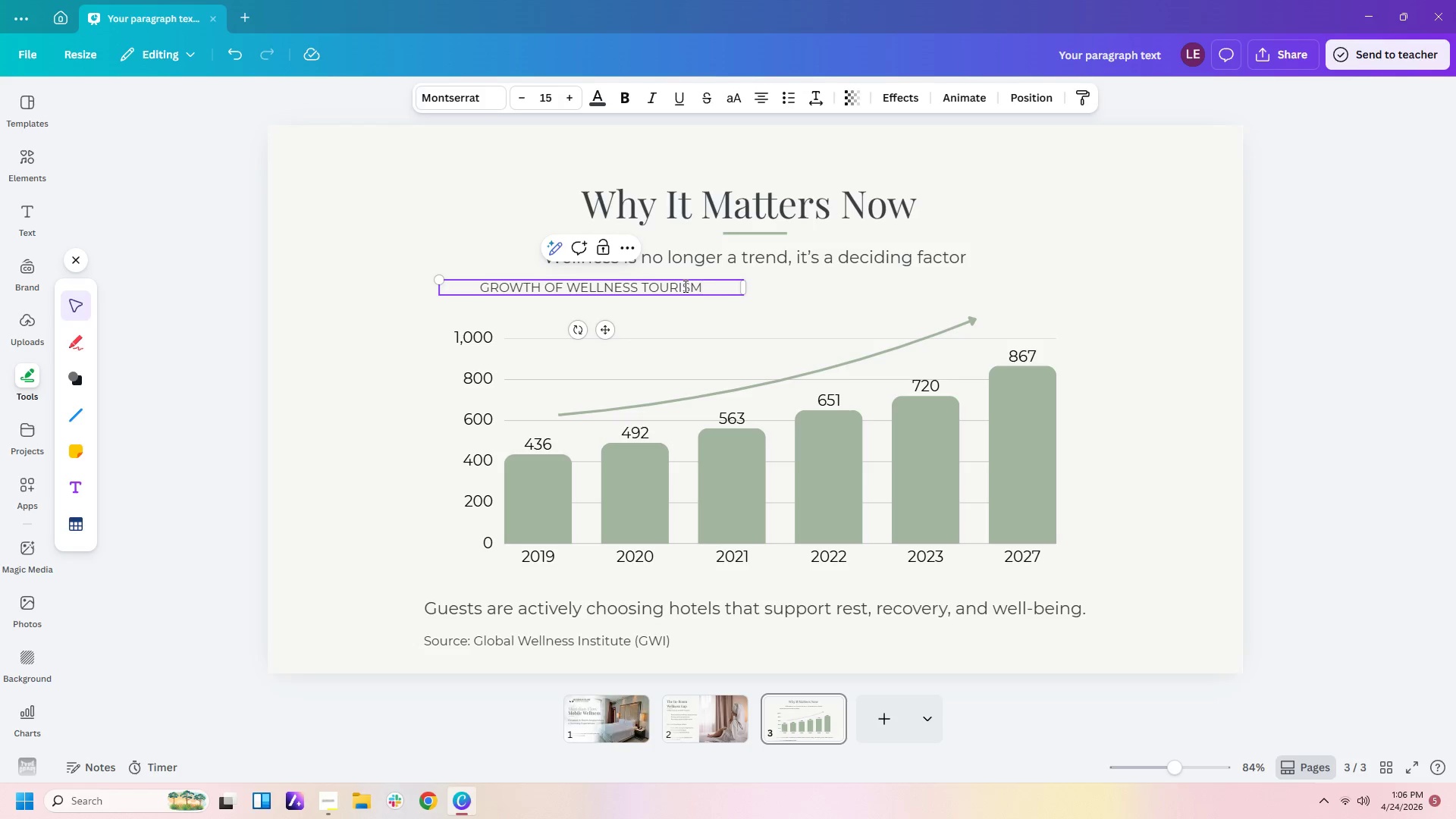 
left_click([814, 300])
 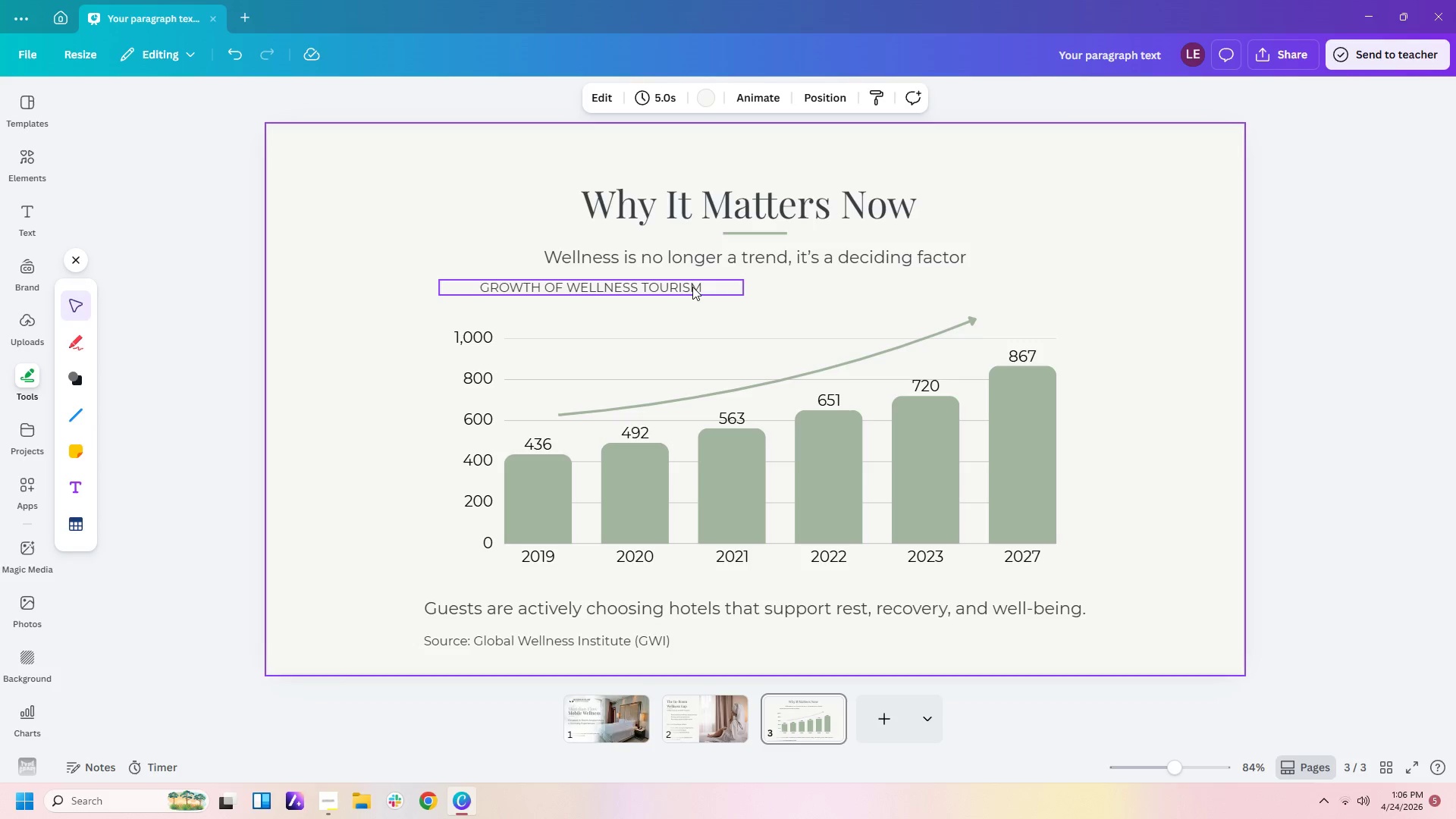 
left_click([692, 287])
 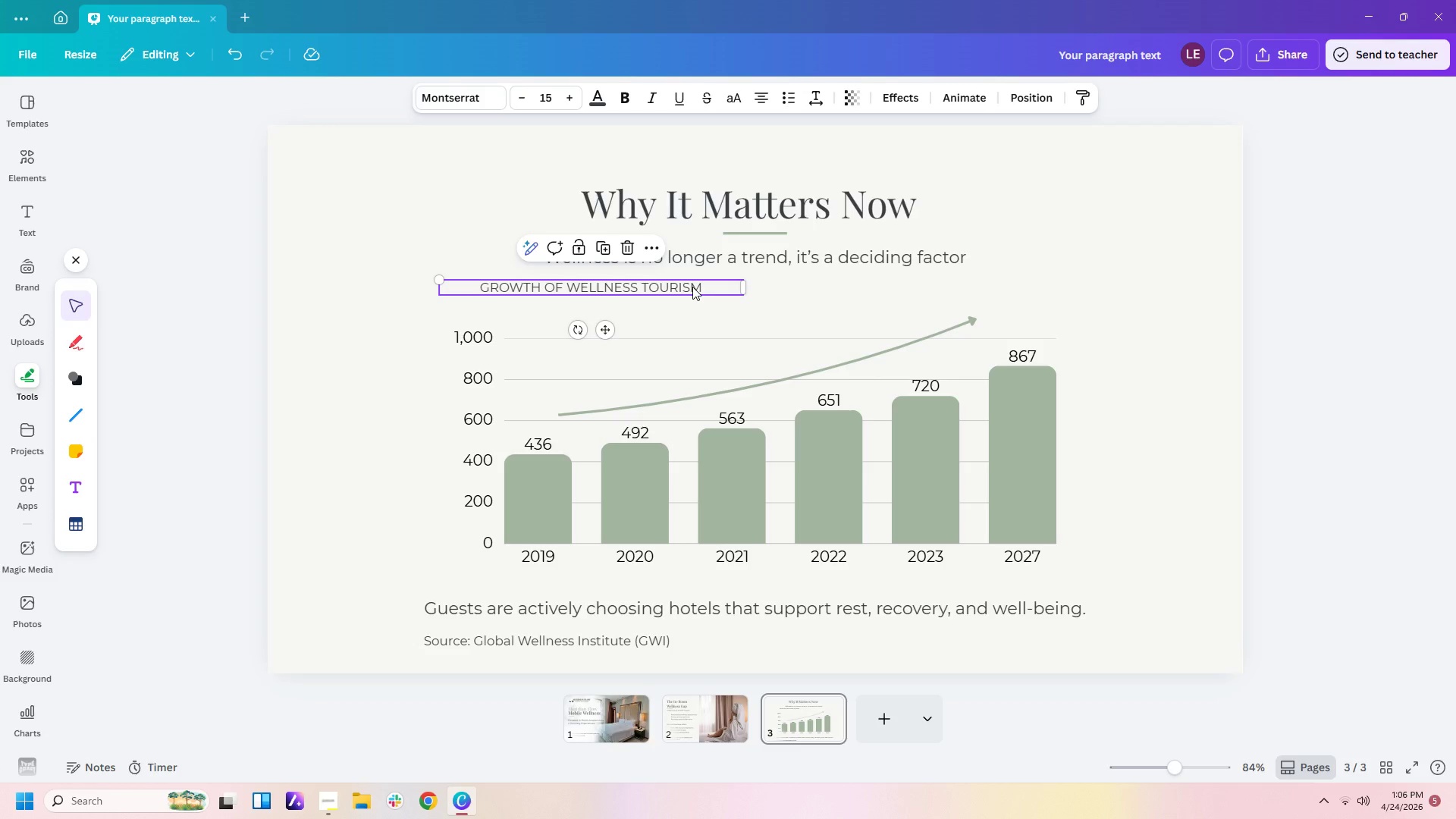 
key(Delete)
 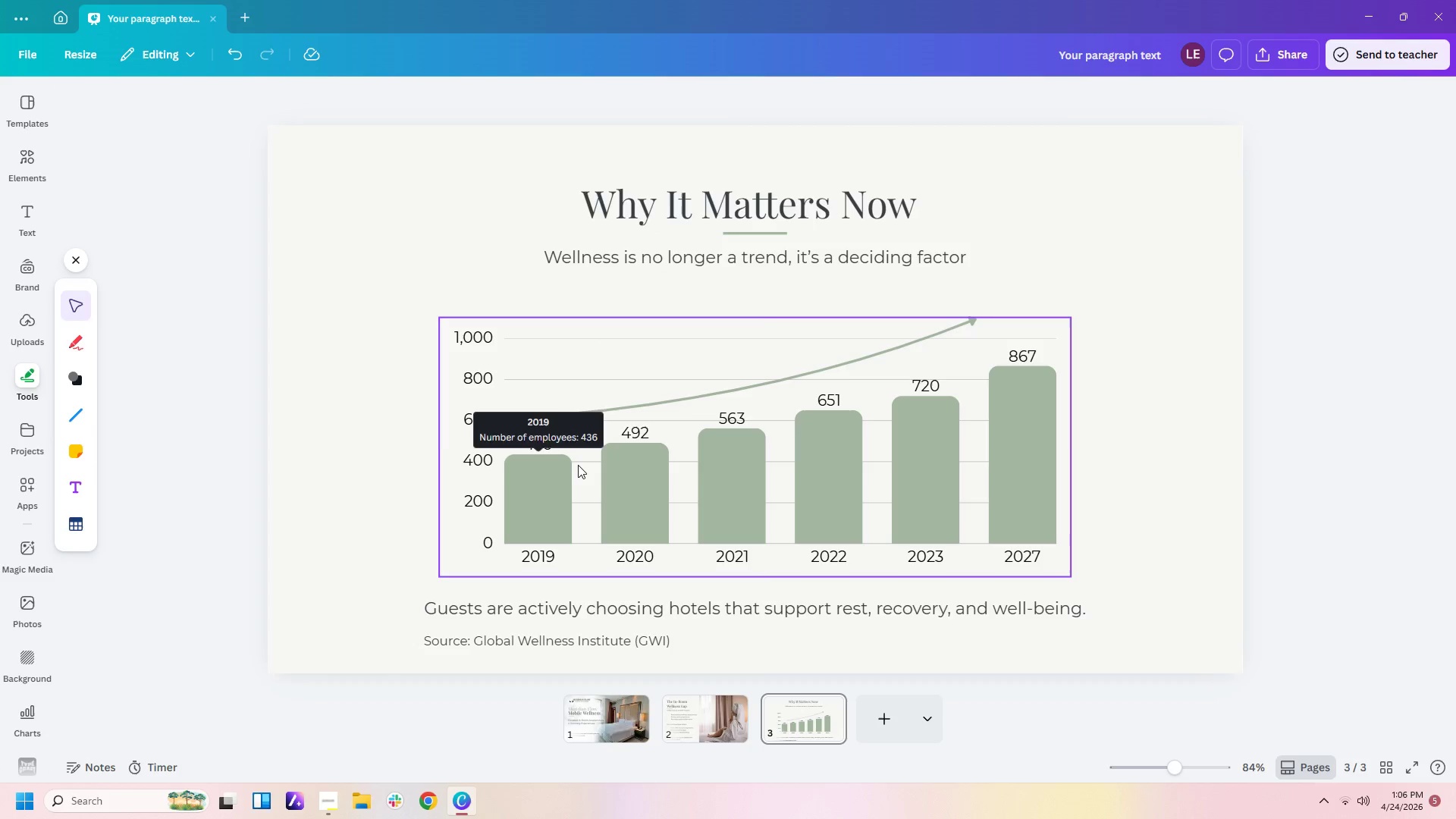 
double_click([580, 461])
 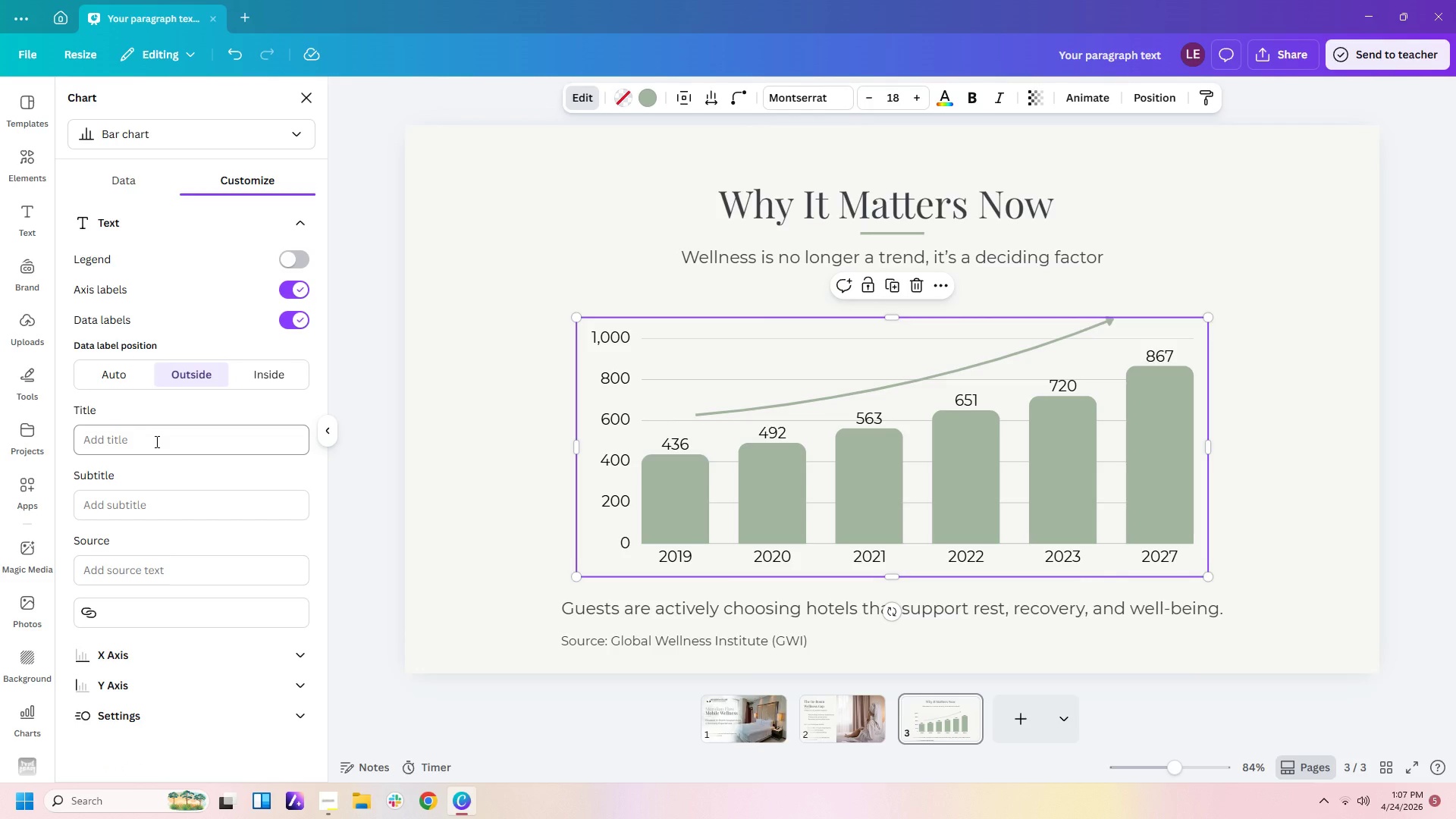 
left_click([169, 452])
 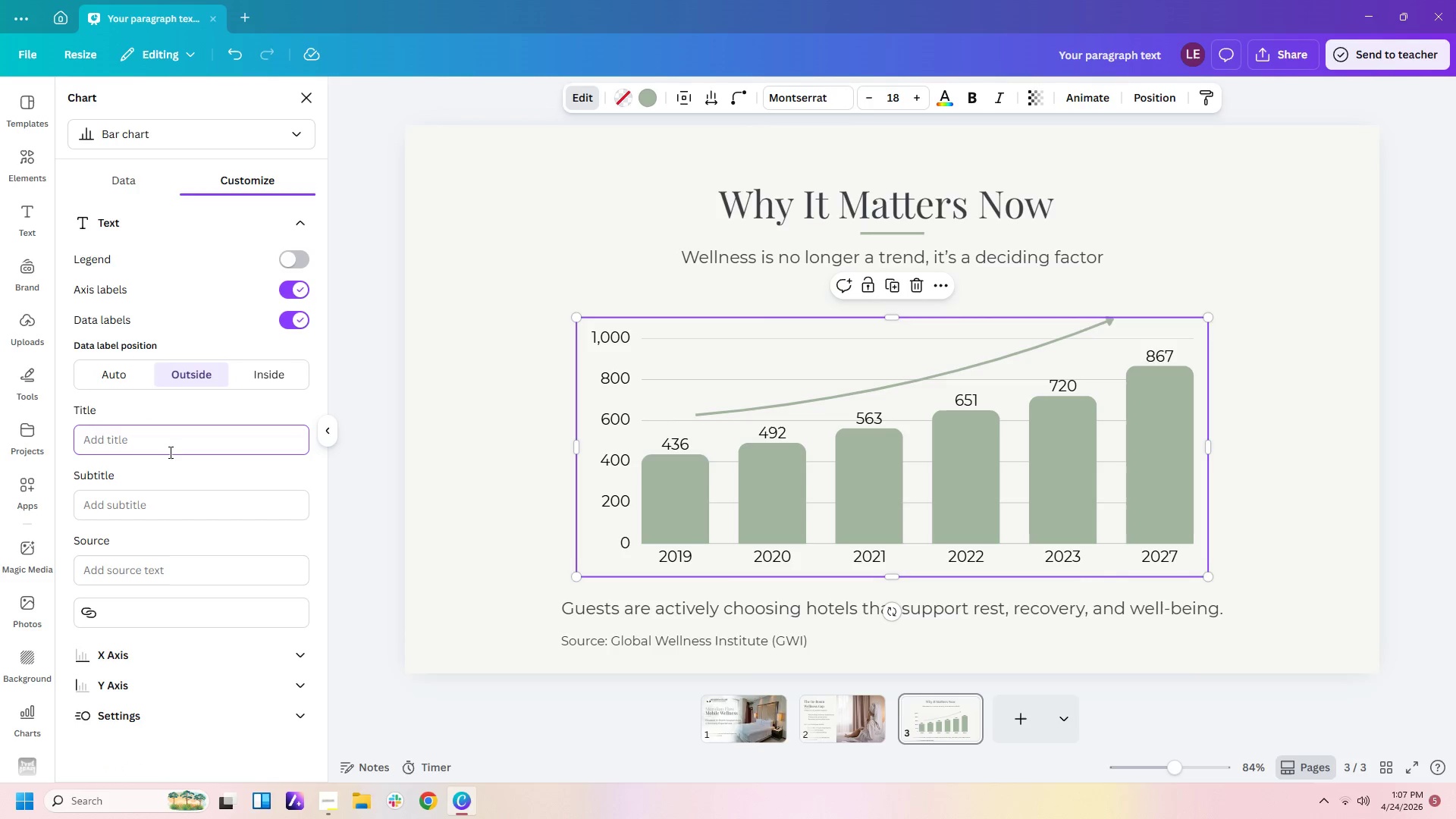 
type(Ggr)
key(Backspace)
key(Backspace)
key(Backspace)
type(growth or well)
key(Backspace)
key(Backspace)
key(Backspace)
key(Backspace)
key(Backspace)
key(Backspace)
type(f wellness tourism)
 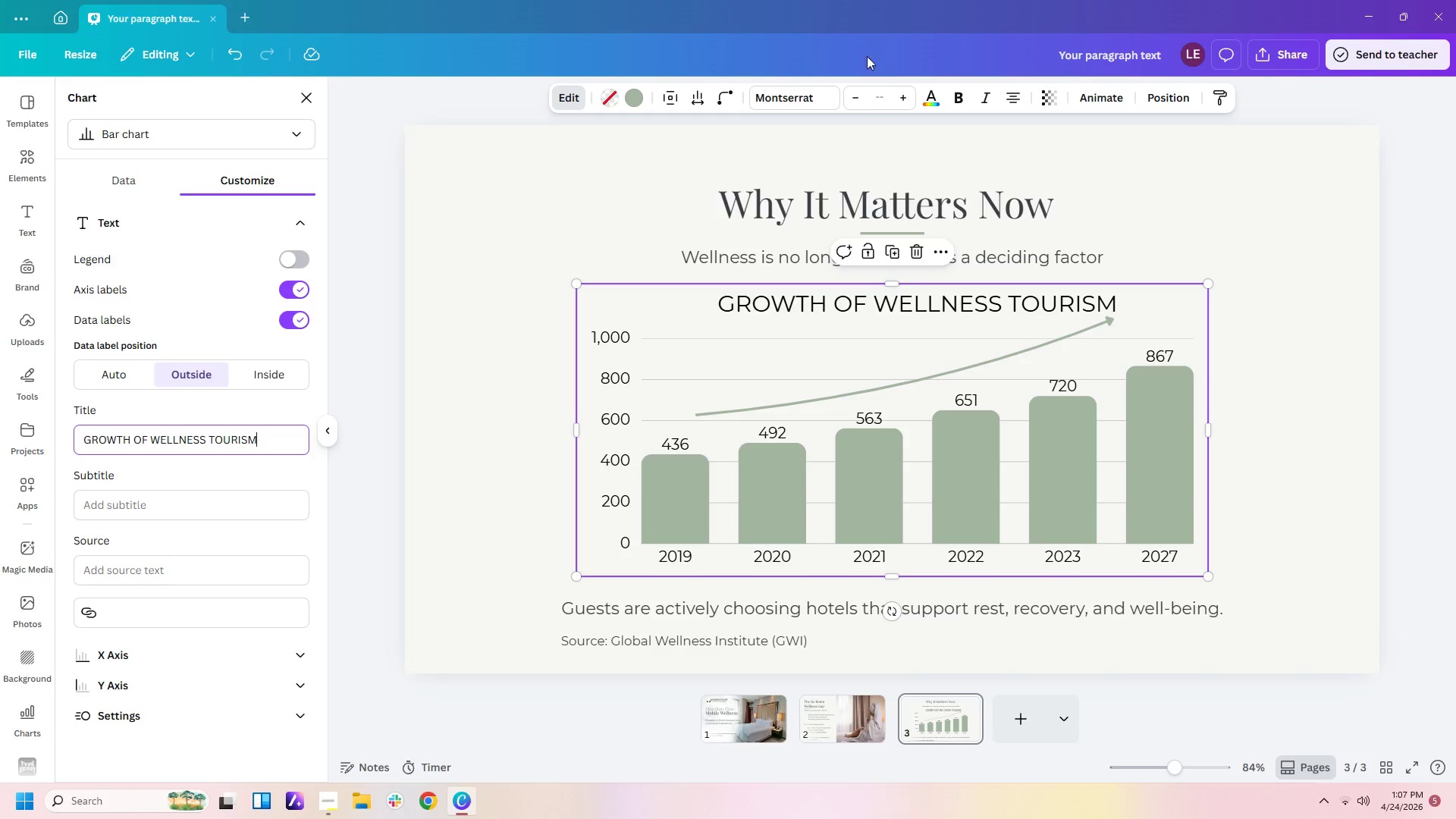 
left_click([877, 95])
 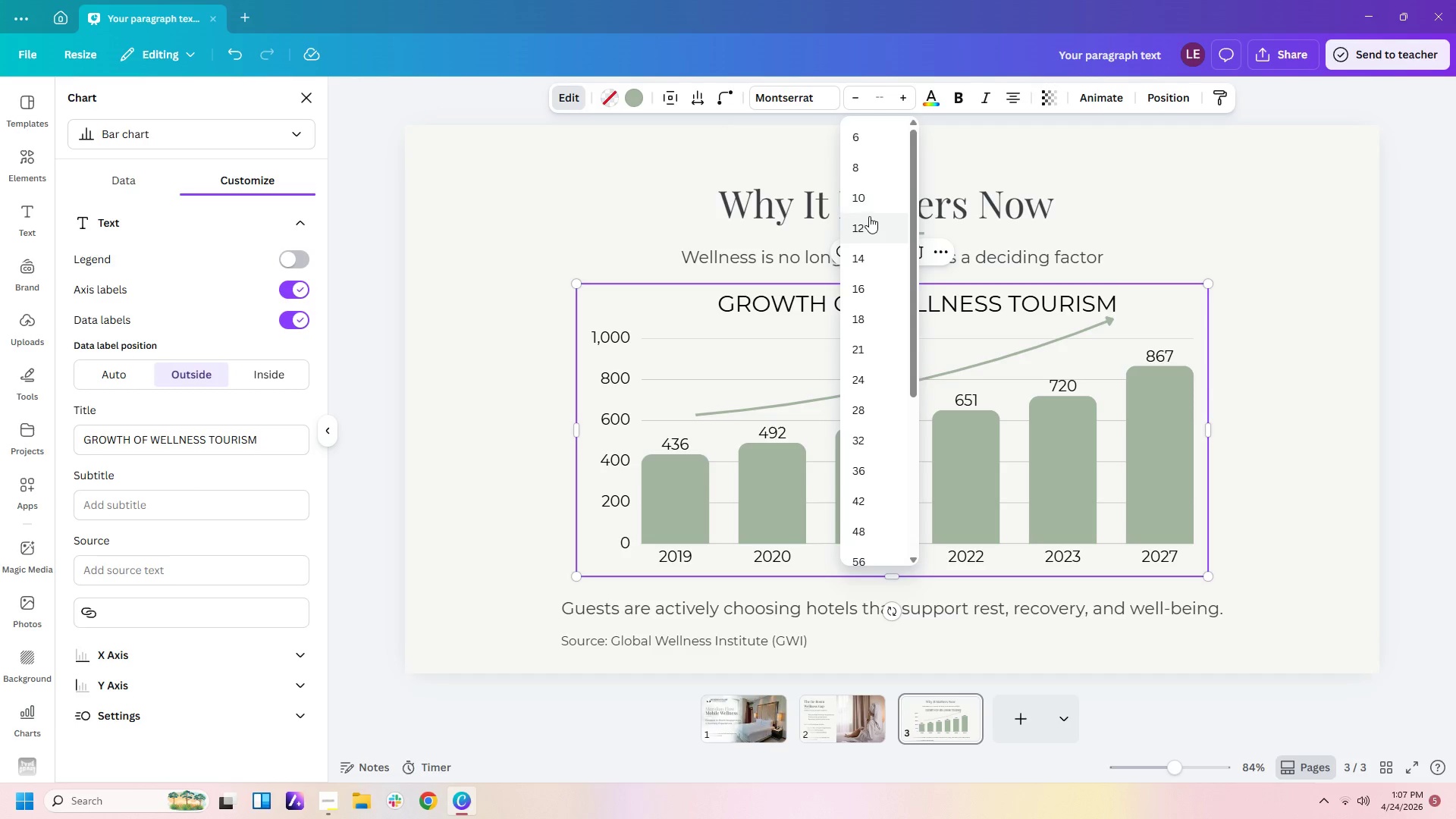 
left_click([868, 199])
 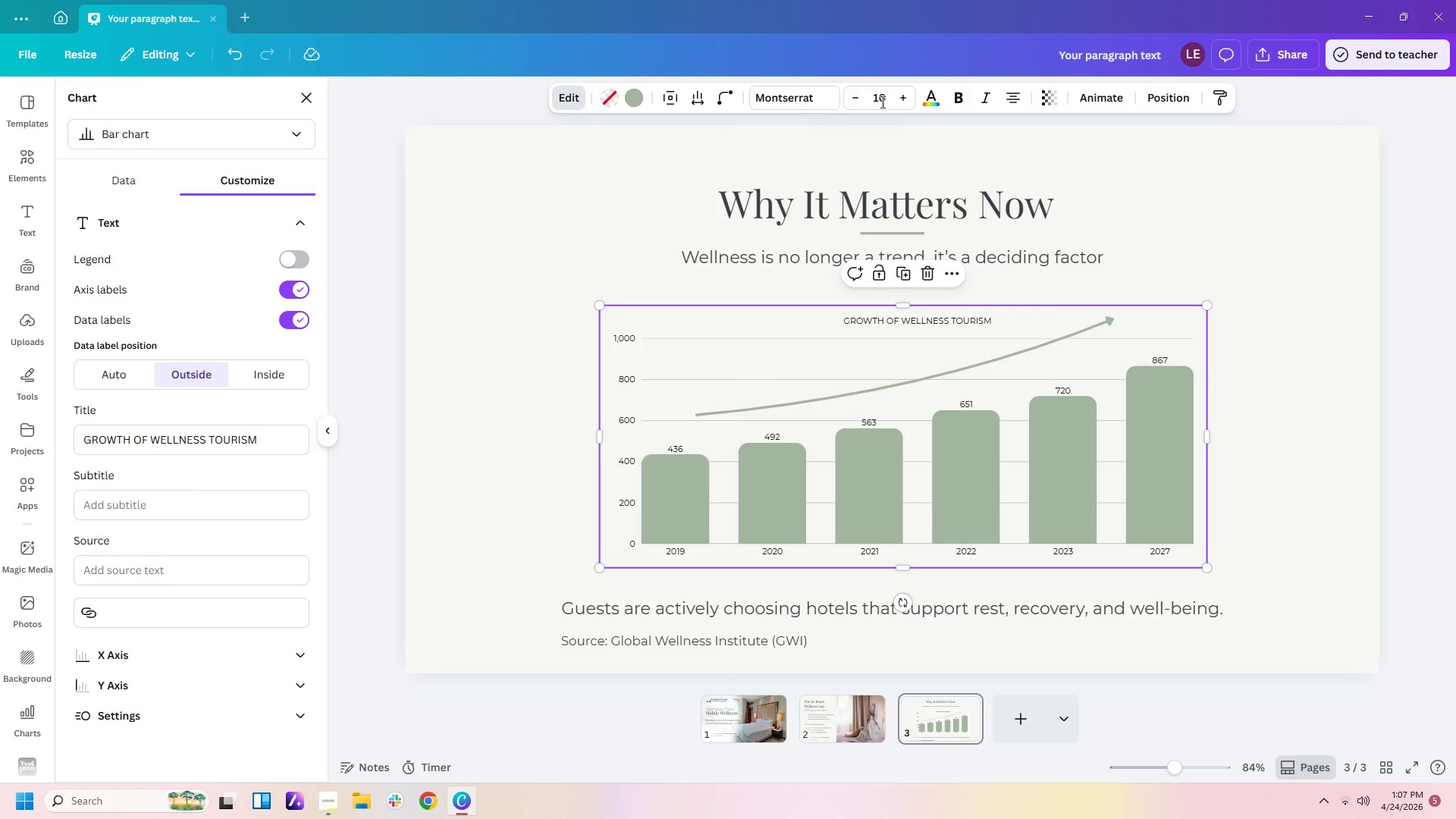 
key(Backspace)
 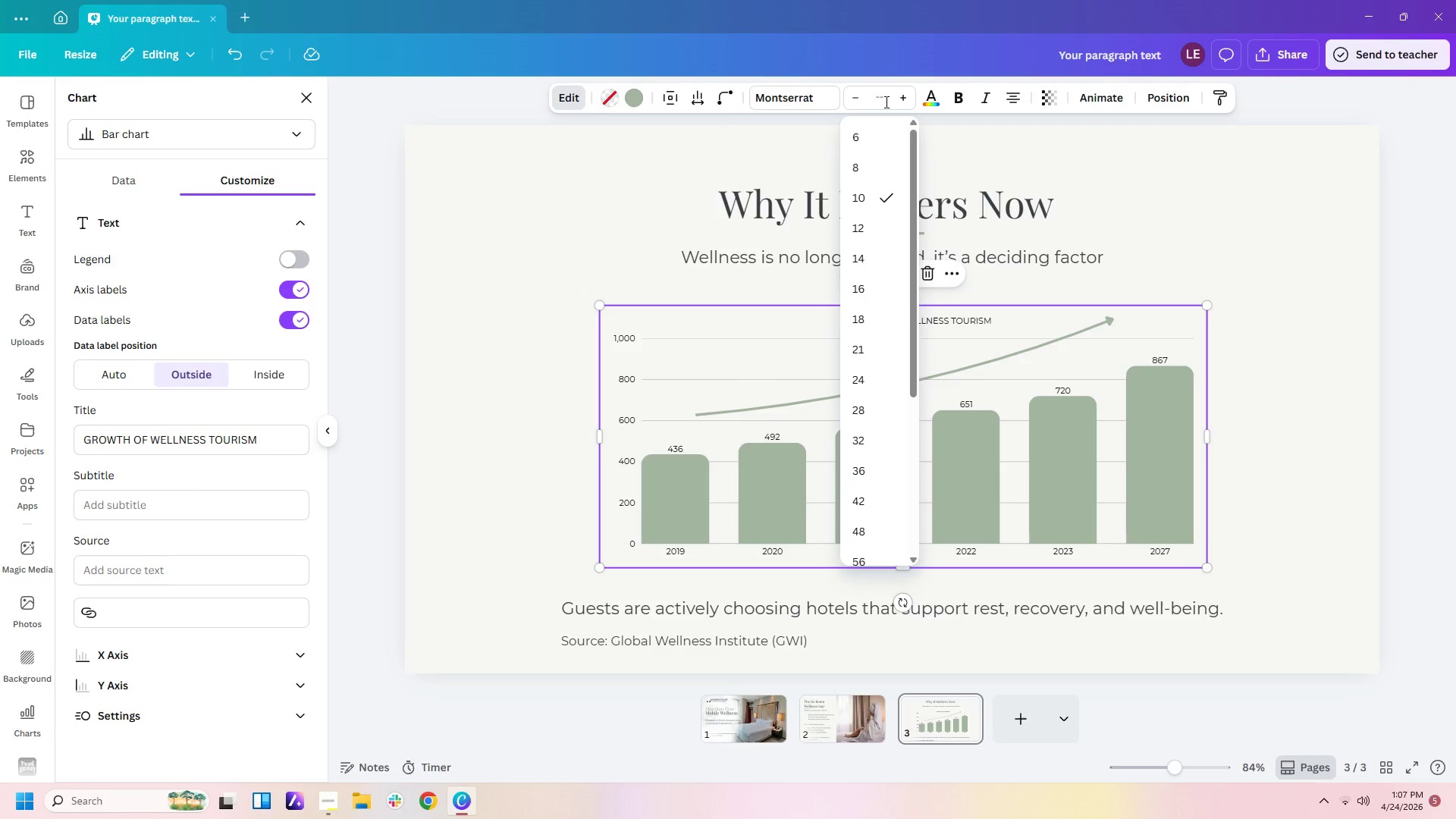 
key(Backspace)
 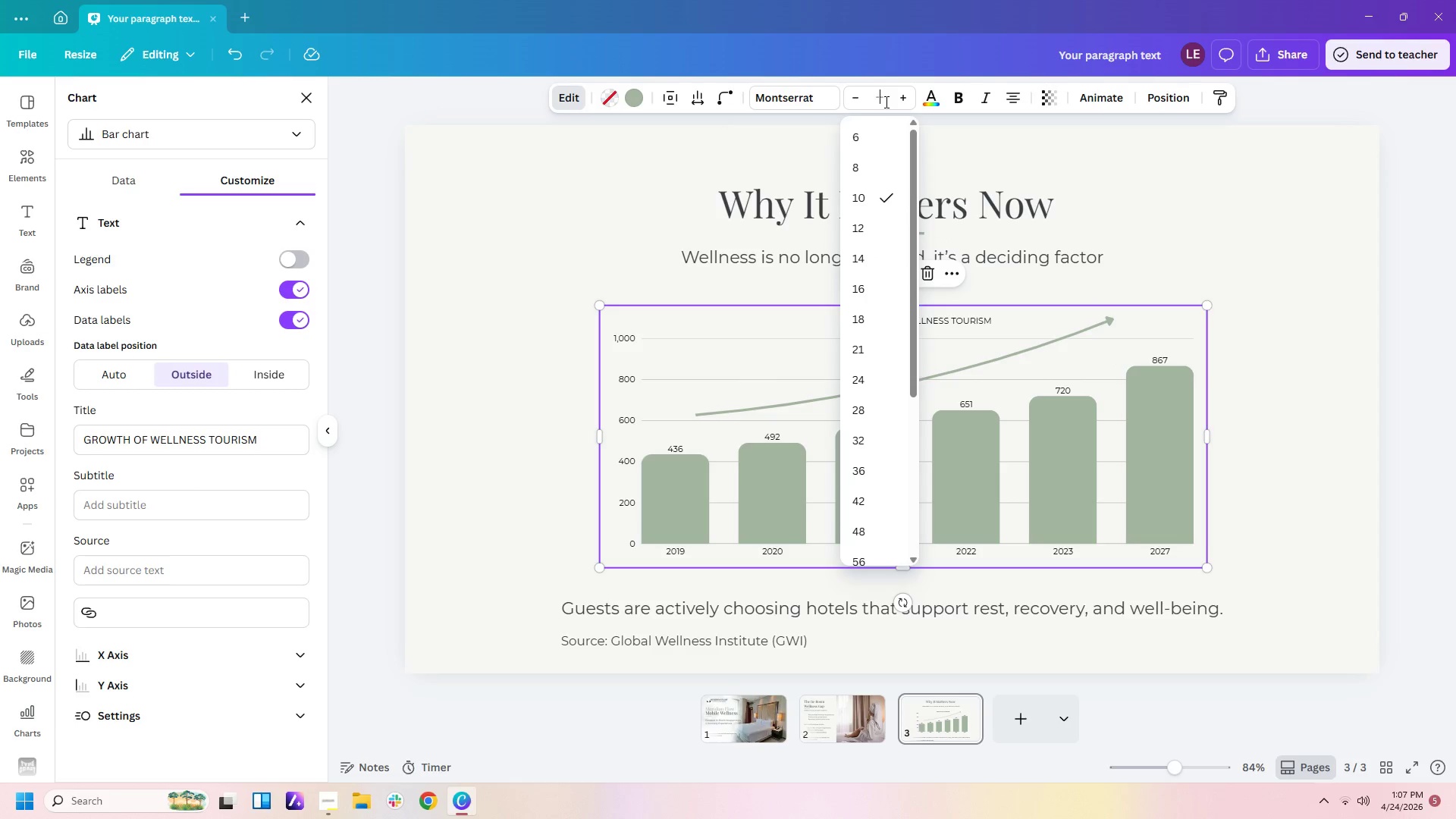 
key(Numpad1)
 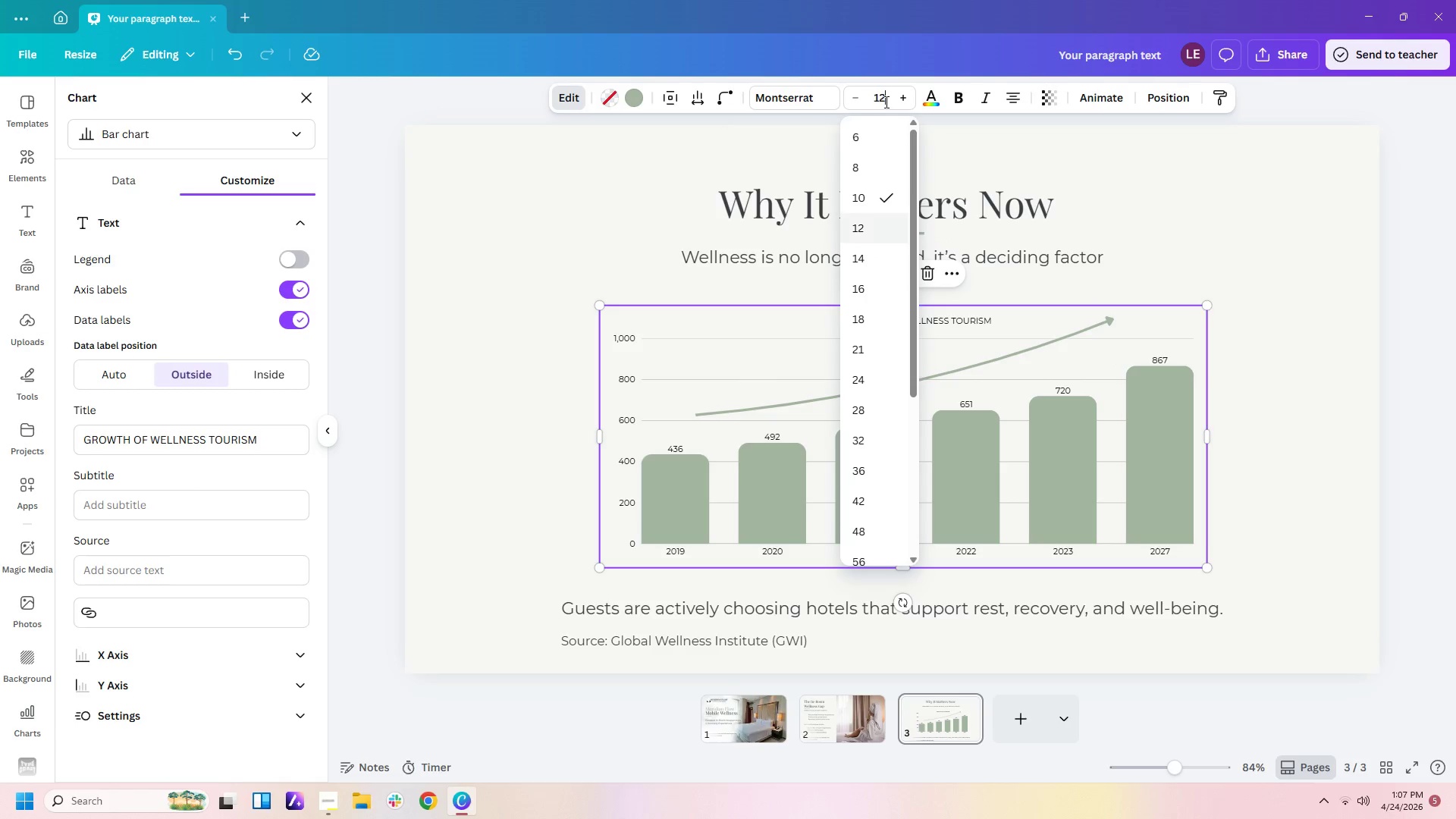 
key(Numpad2)
 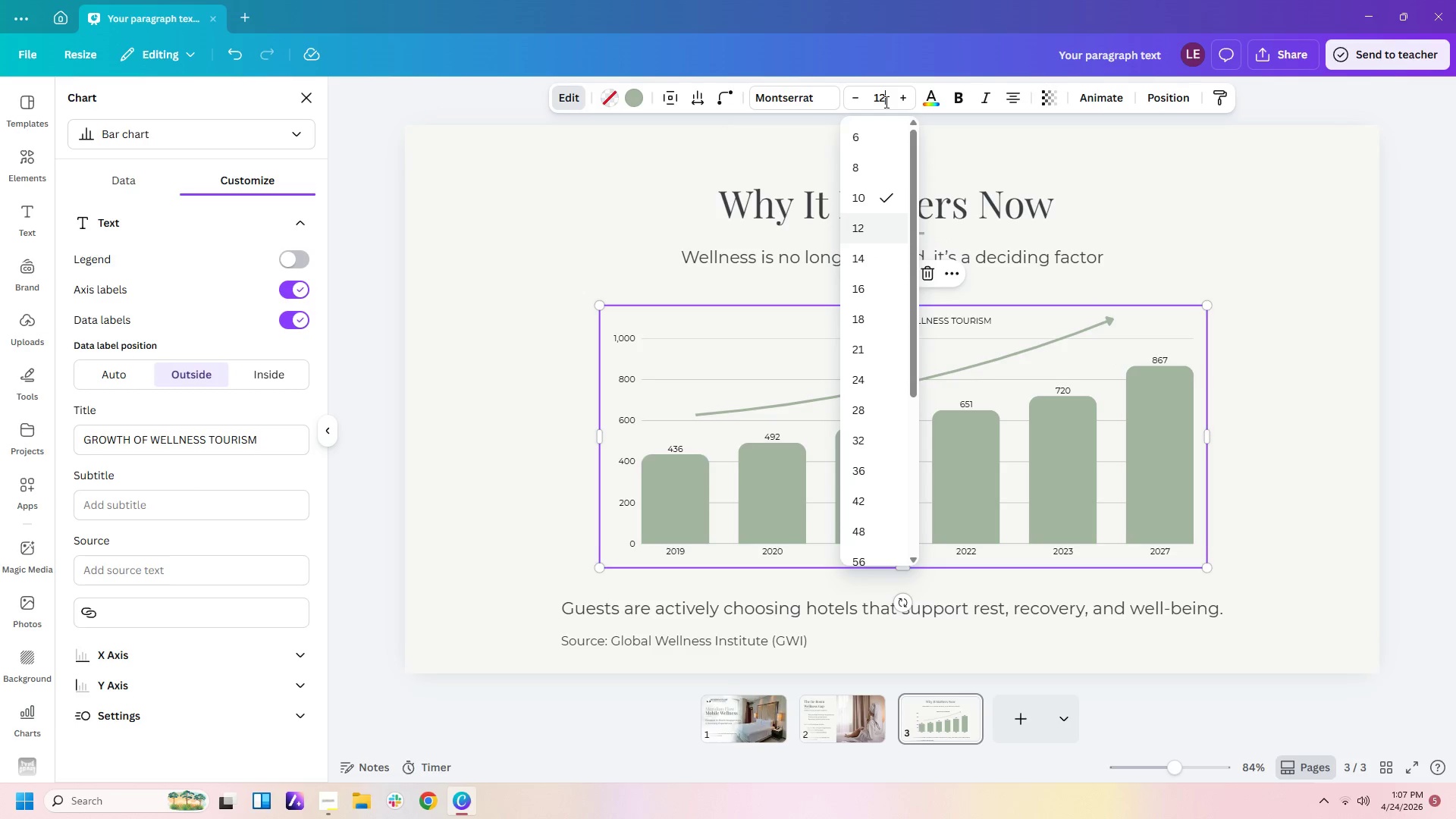 
key(Enter)
 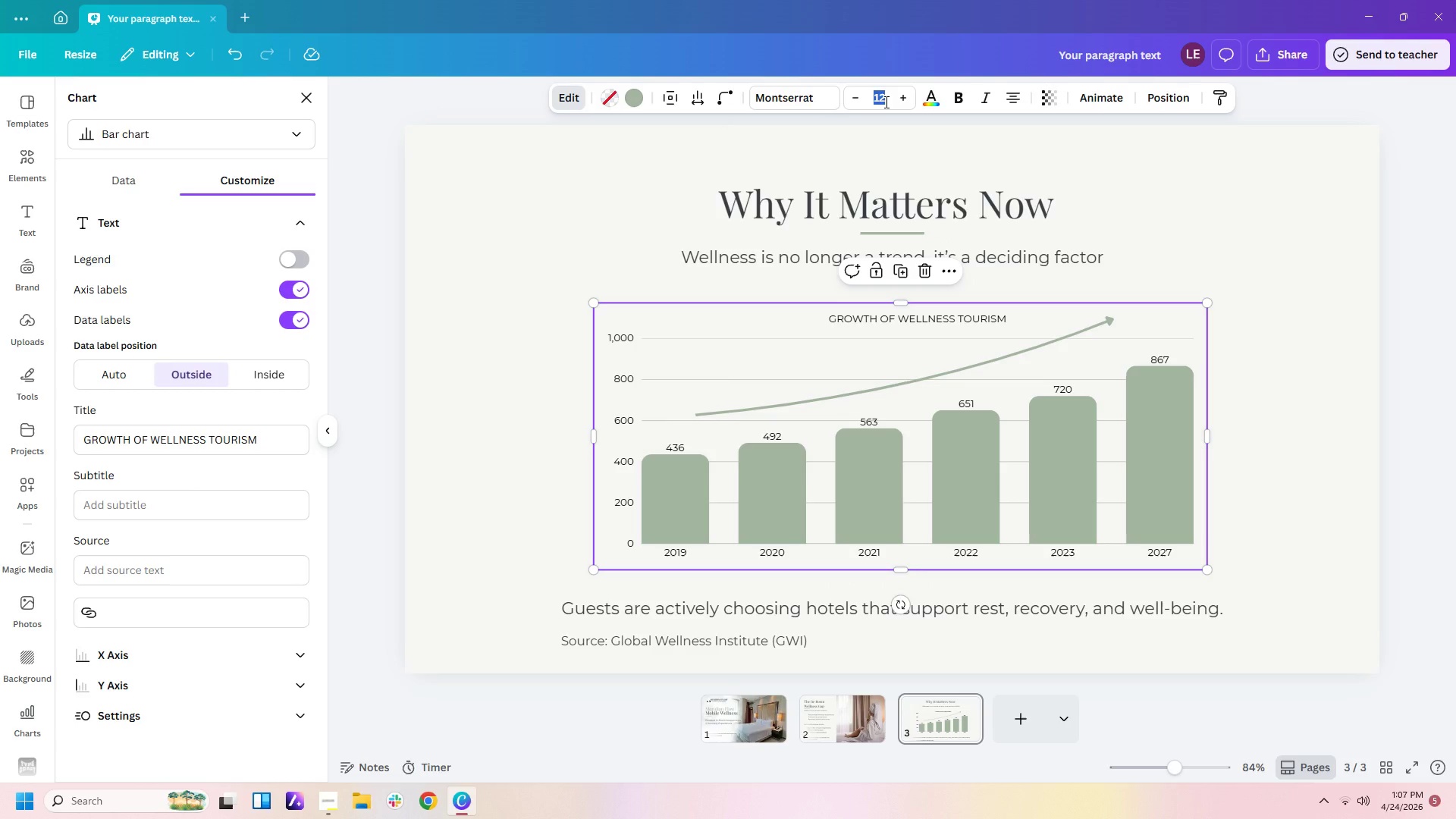 
key(Backspace)
 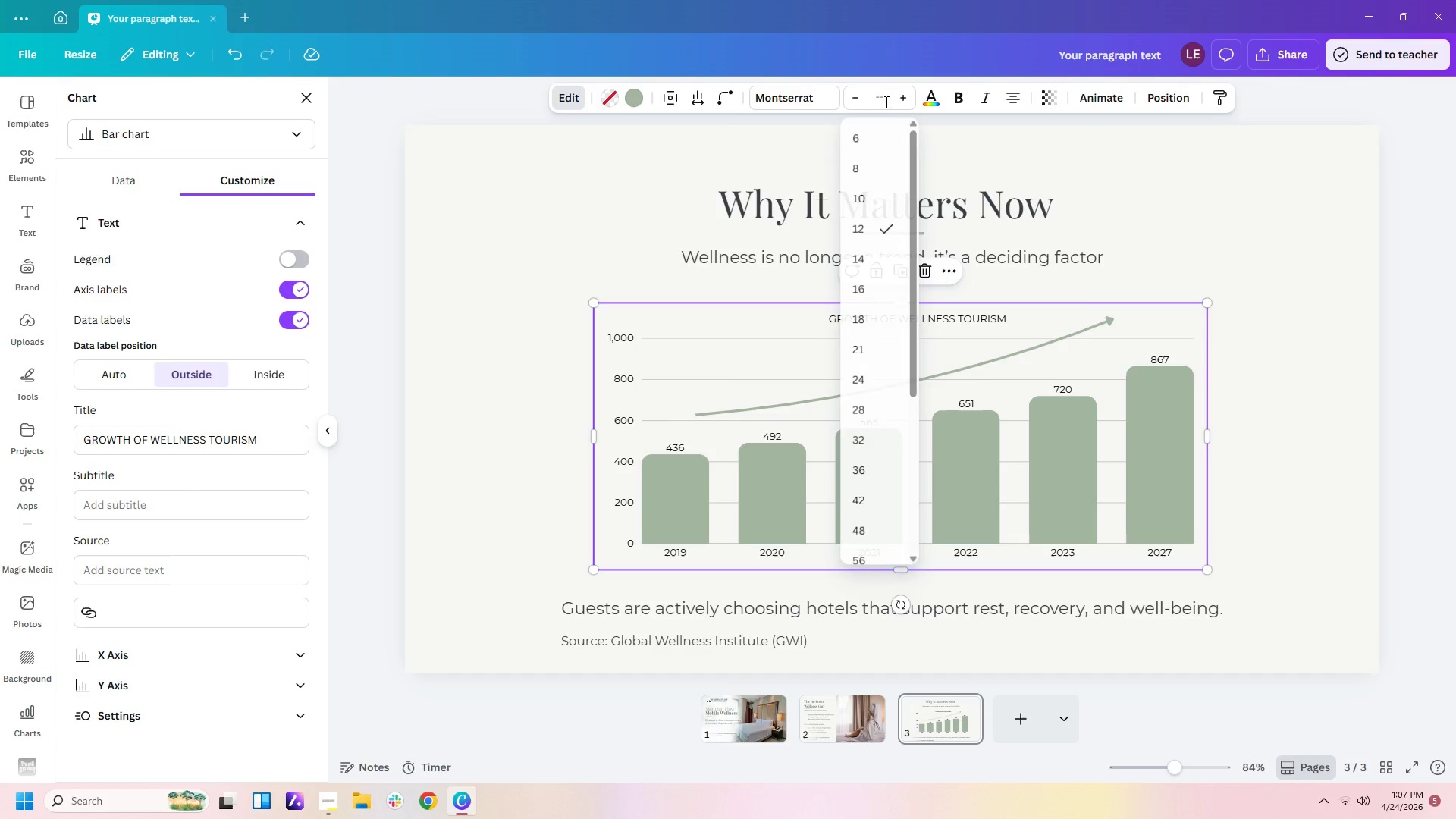 
key(Backspace)
 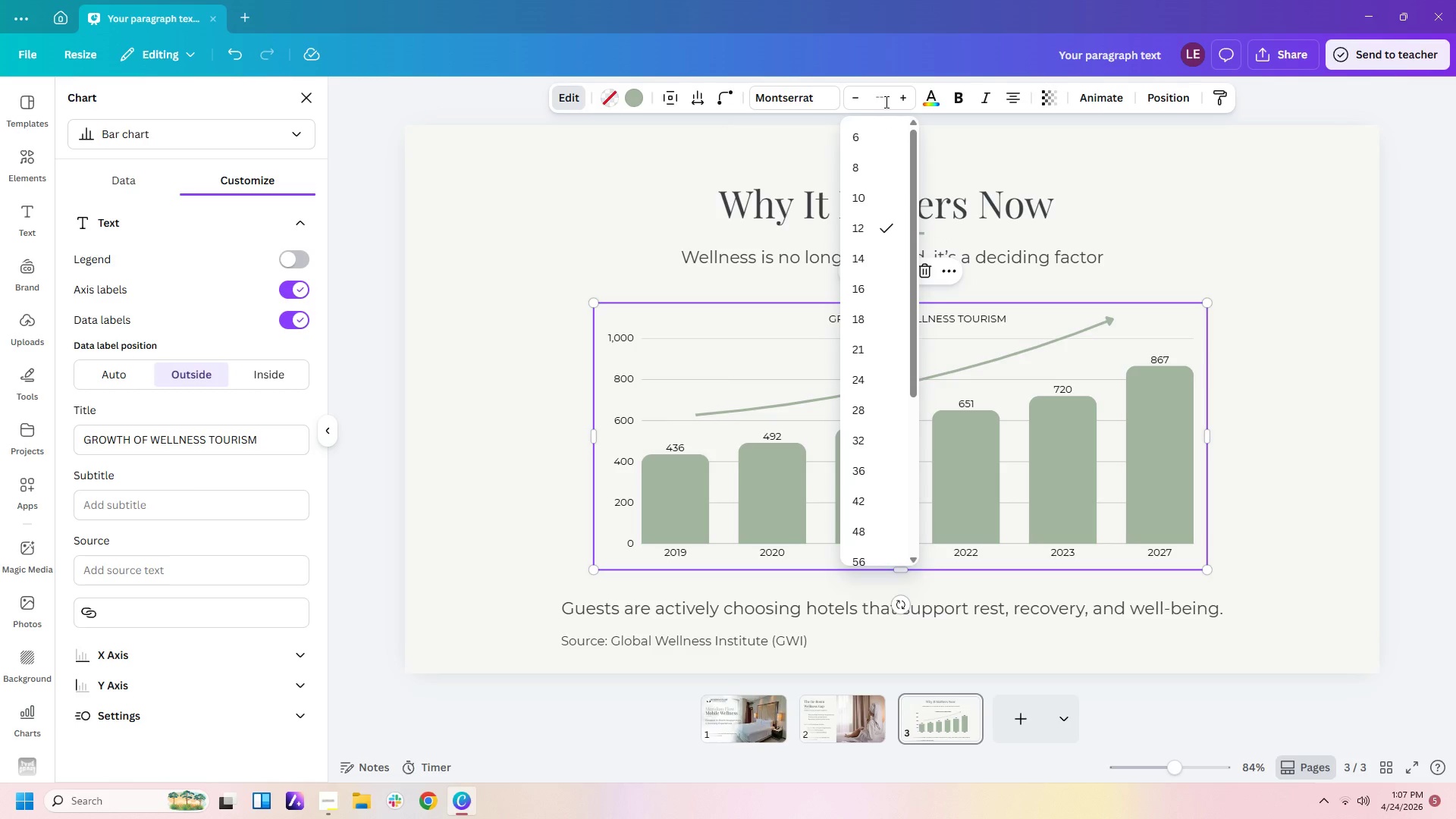 
key(Numpad1)
 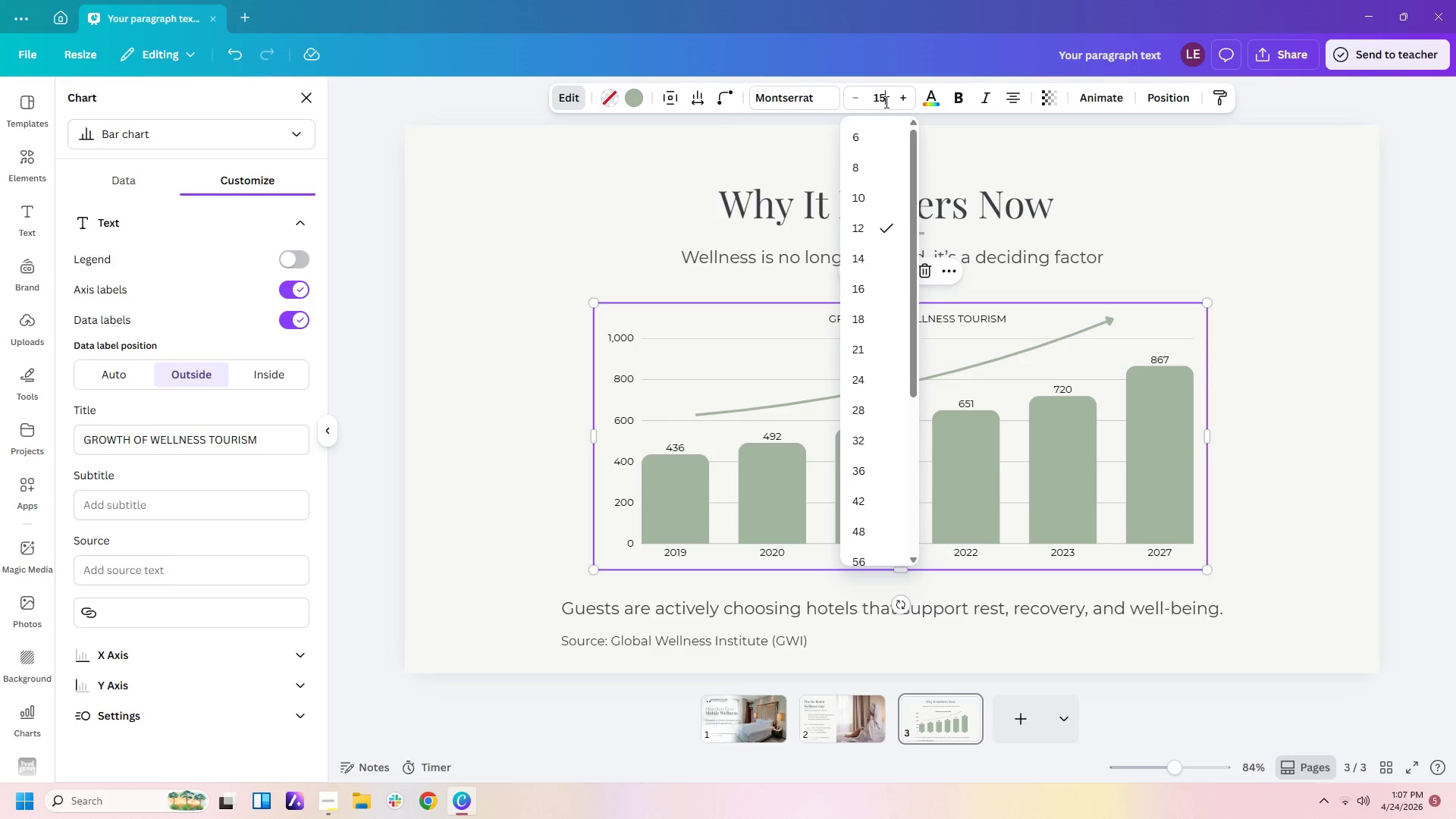 
key(Numpad5)
 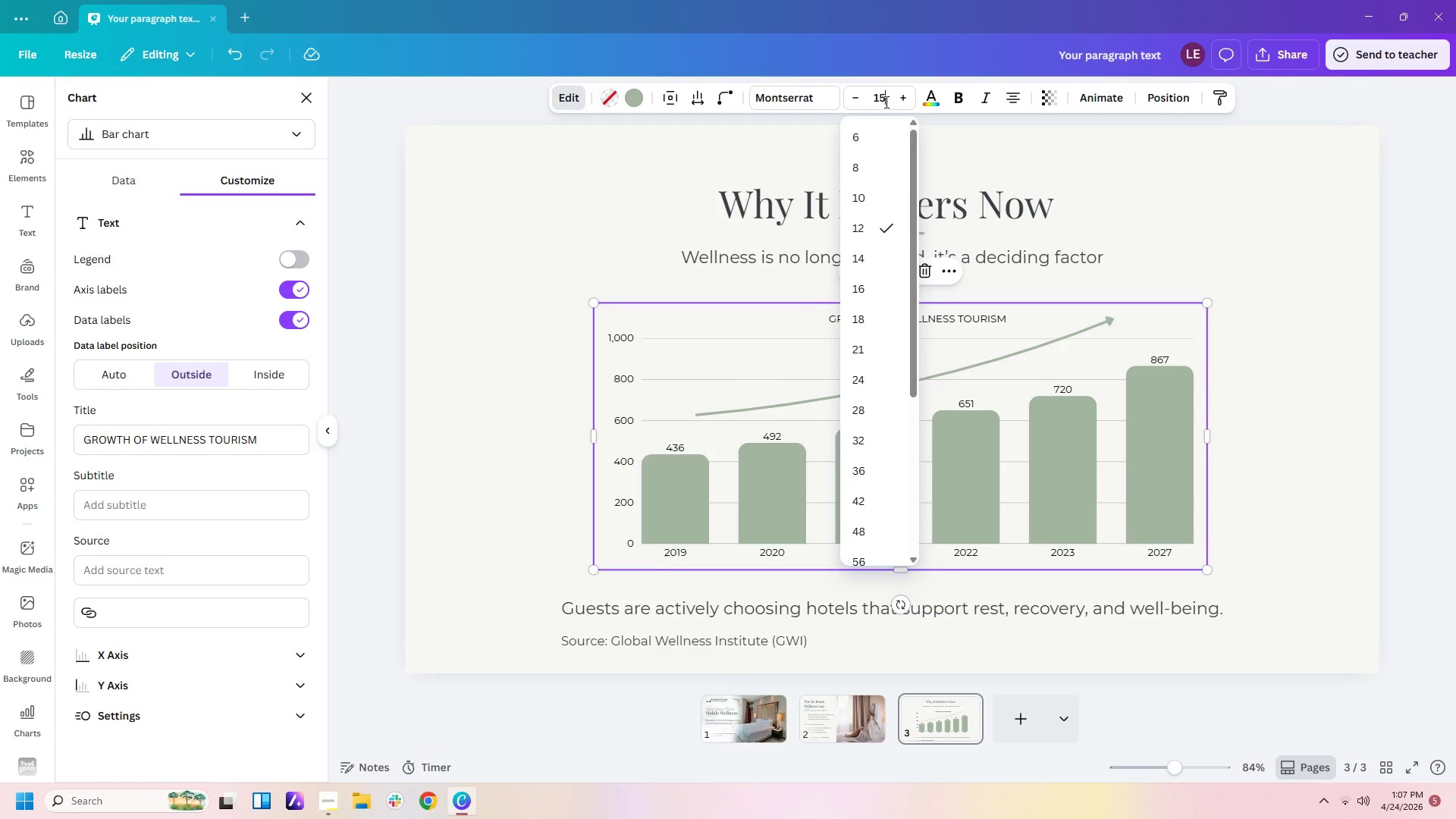 
key(Enter)
 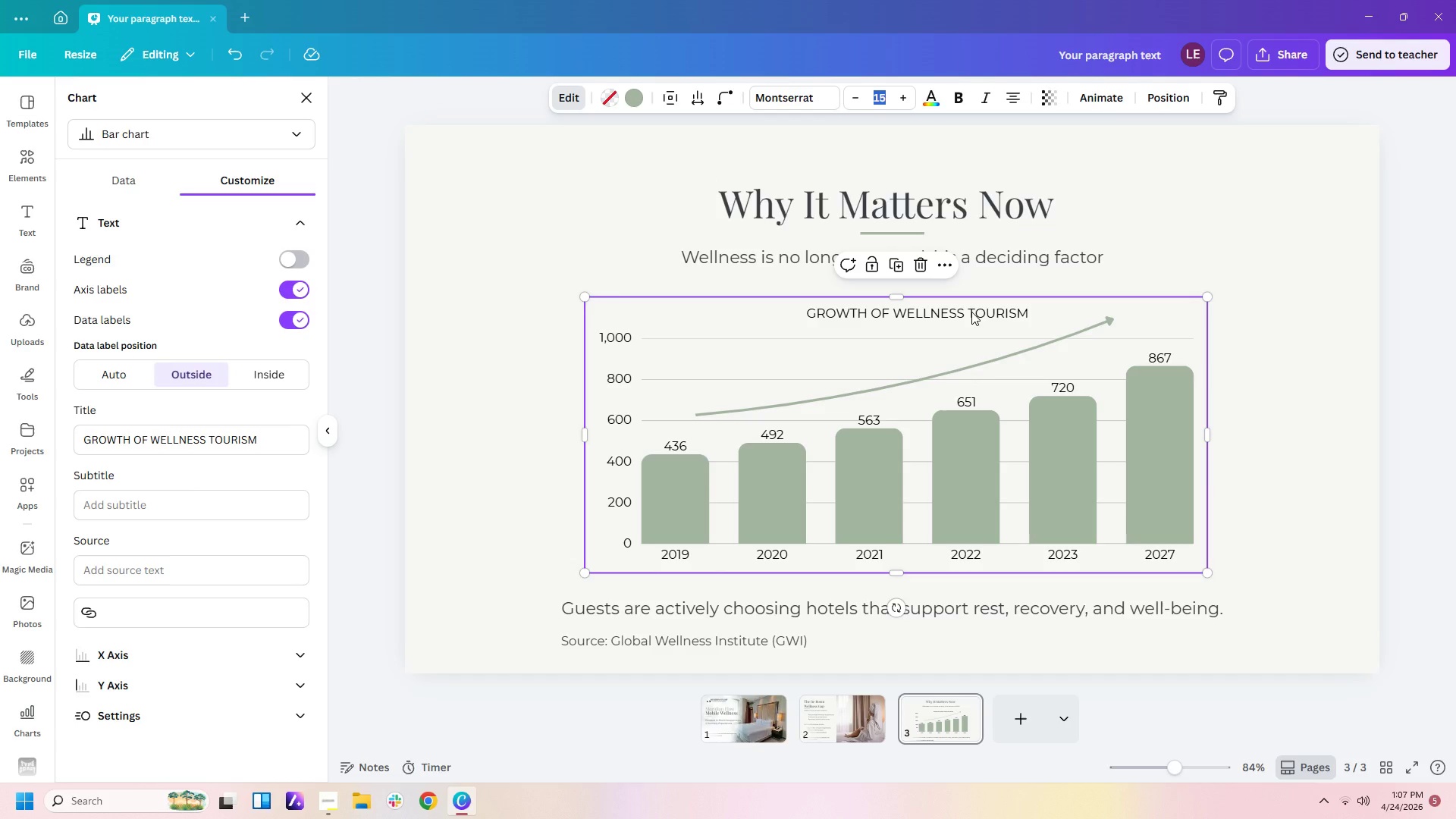 
wait(7.97)
 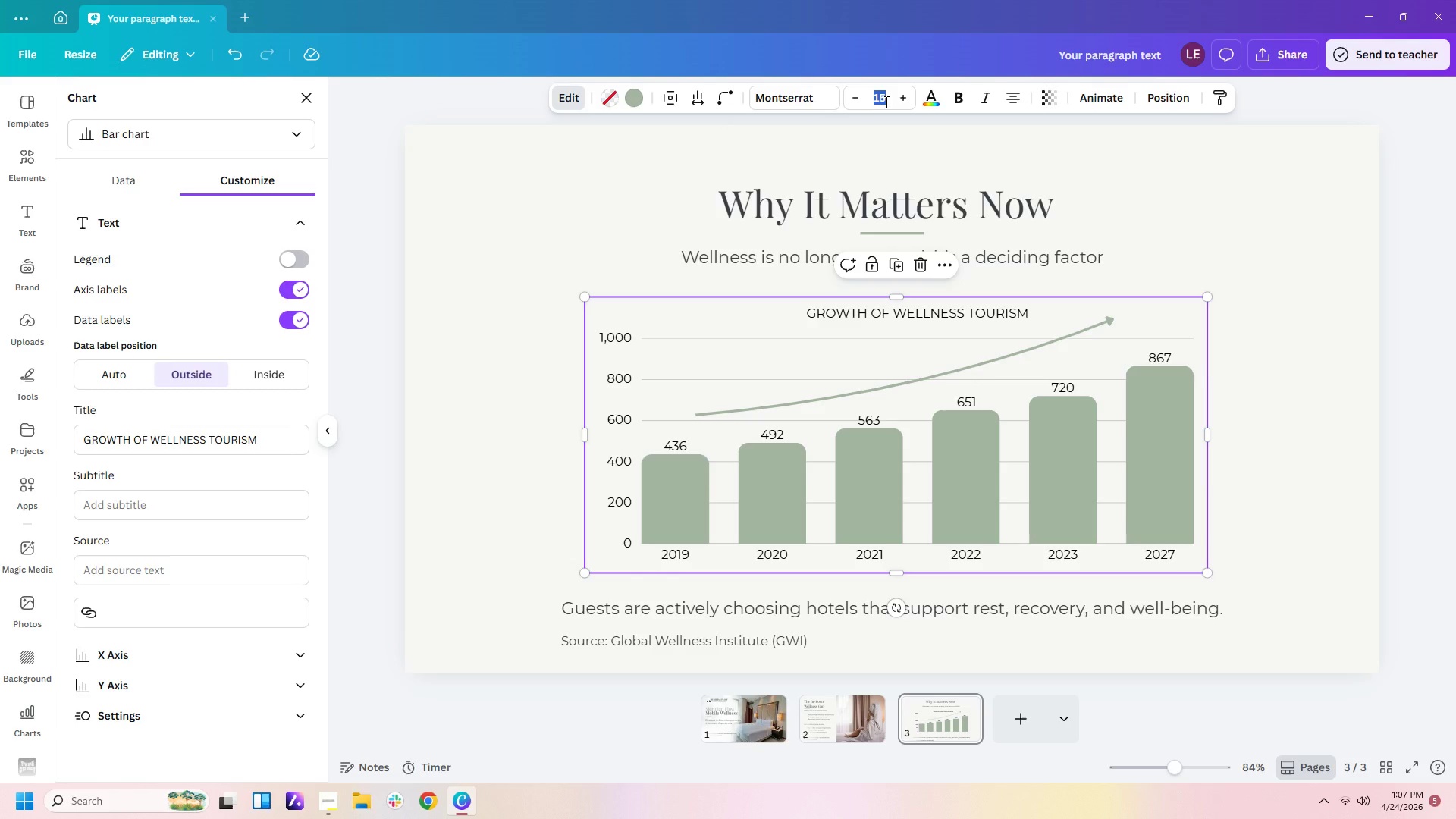 
left_click([964, 314])
 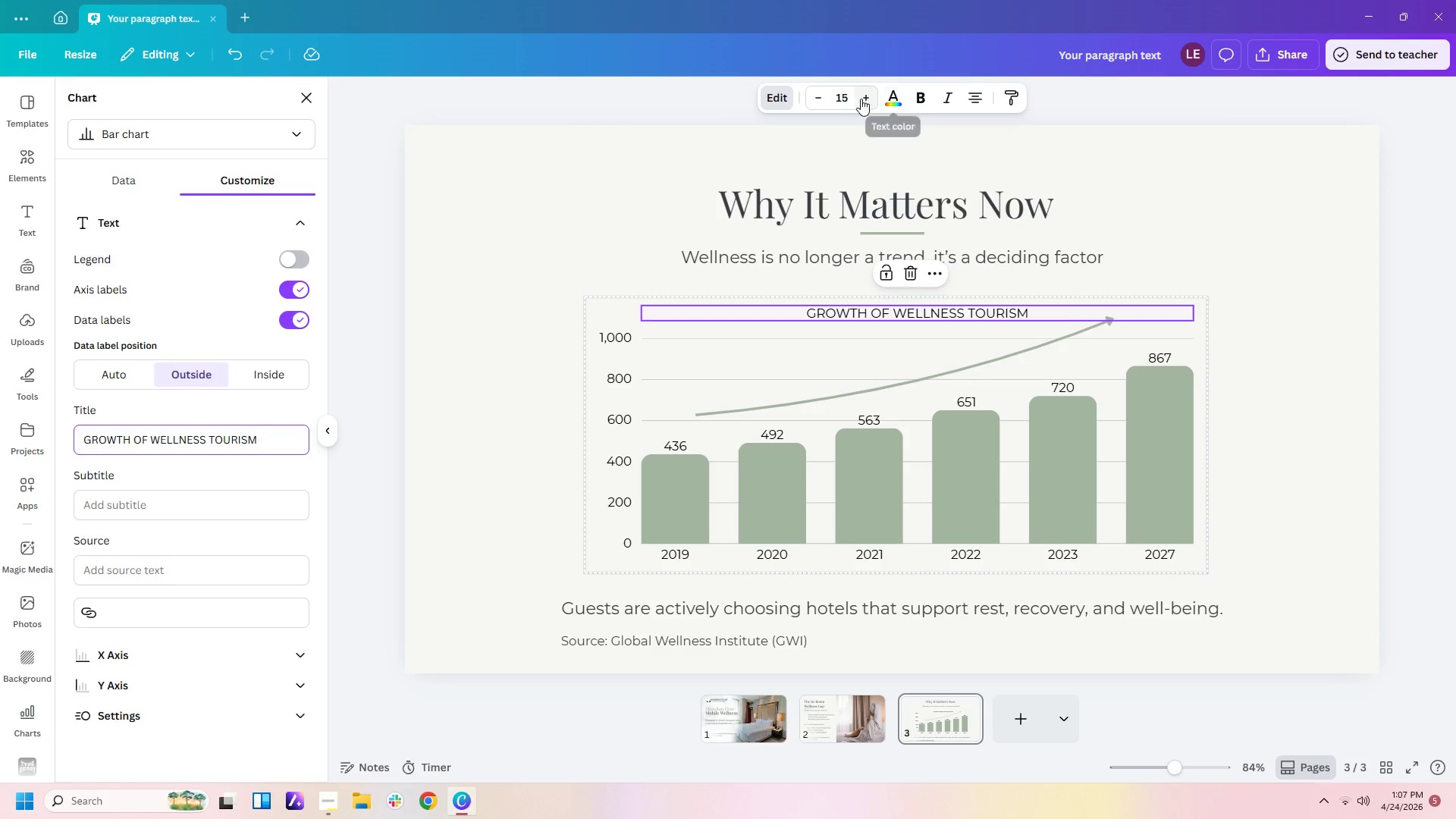 
double_click([861, 99])
 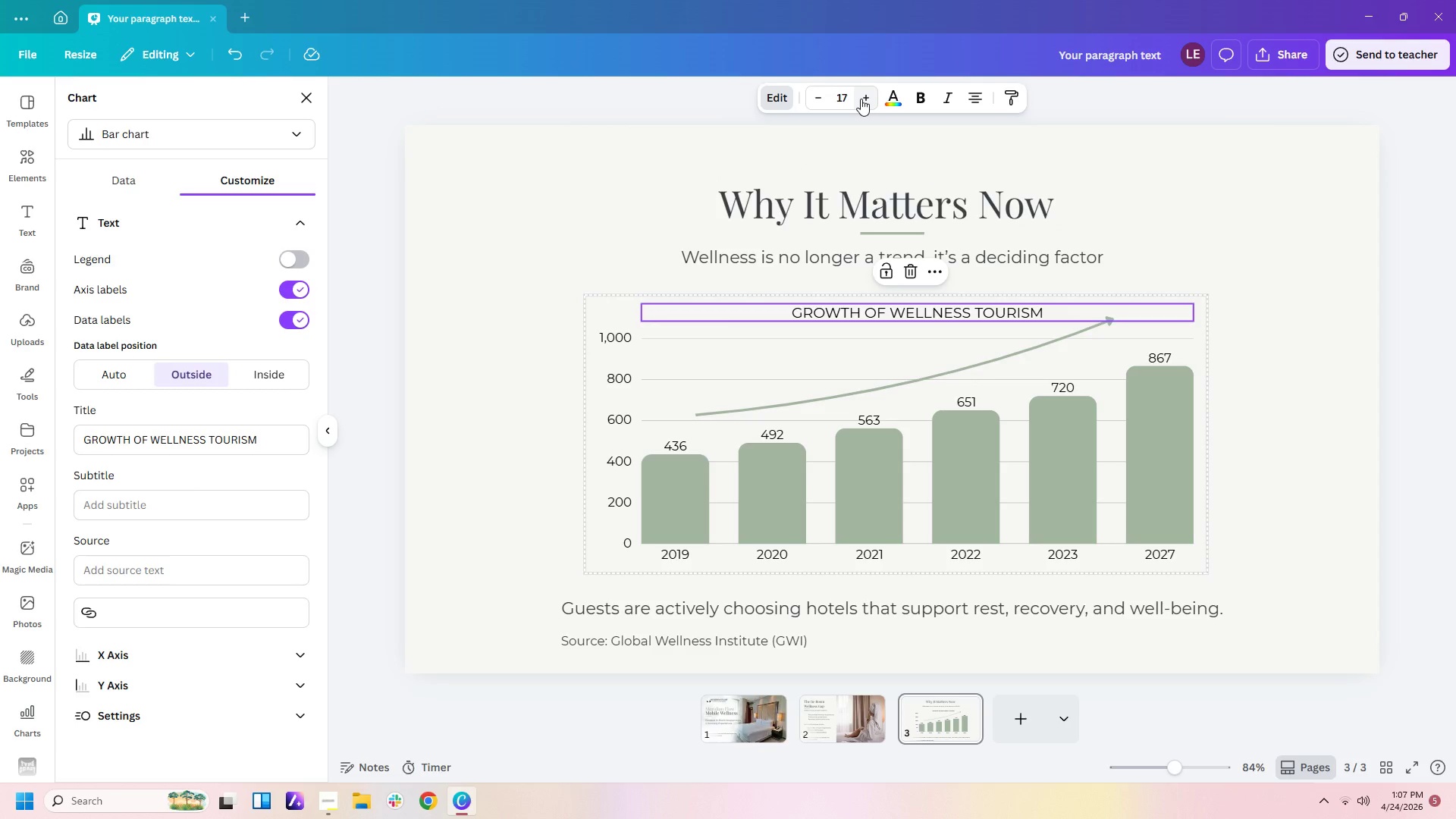 
double_click([861, 99])
 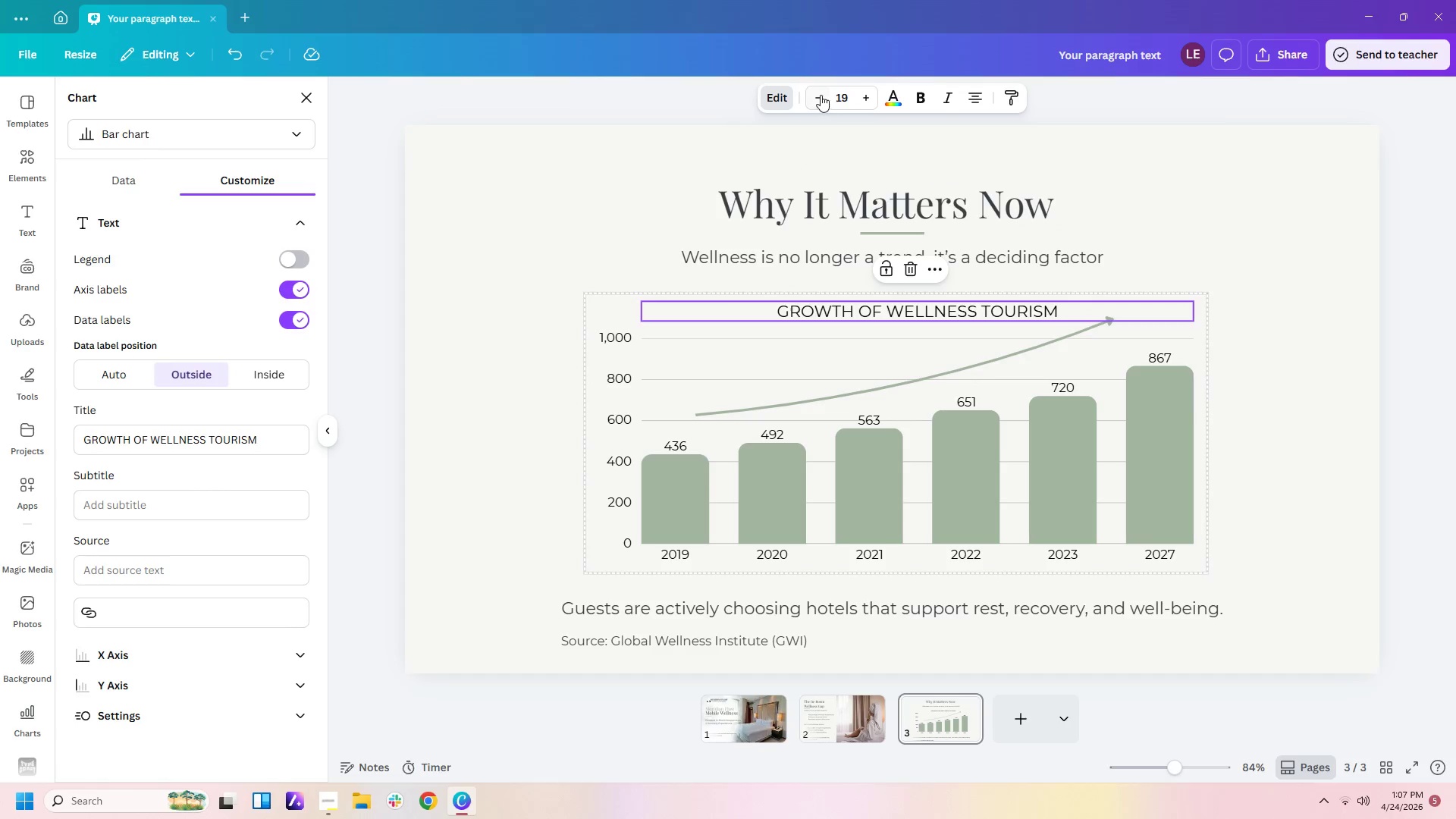 
double_click([820, 95])
 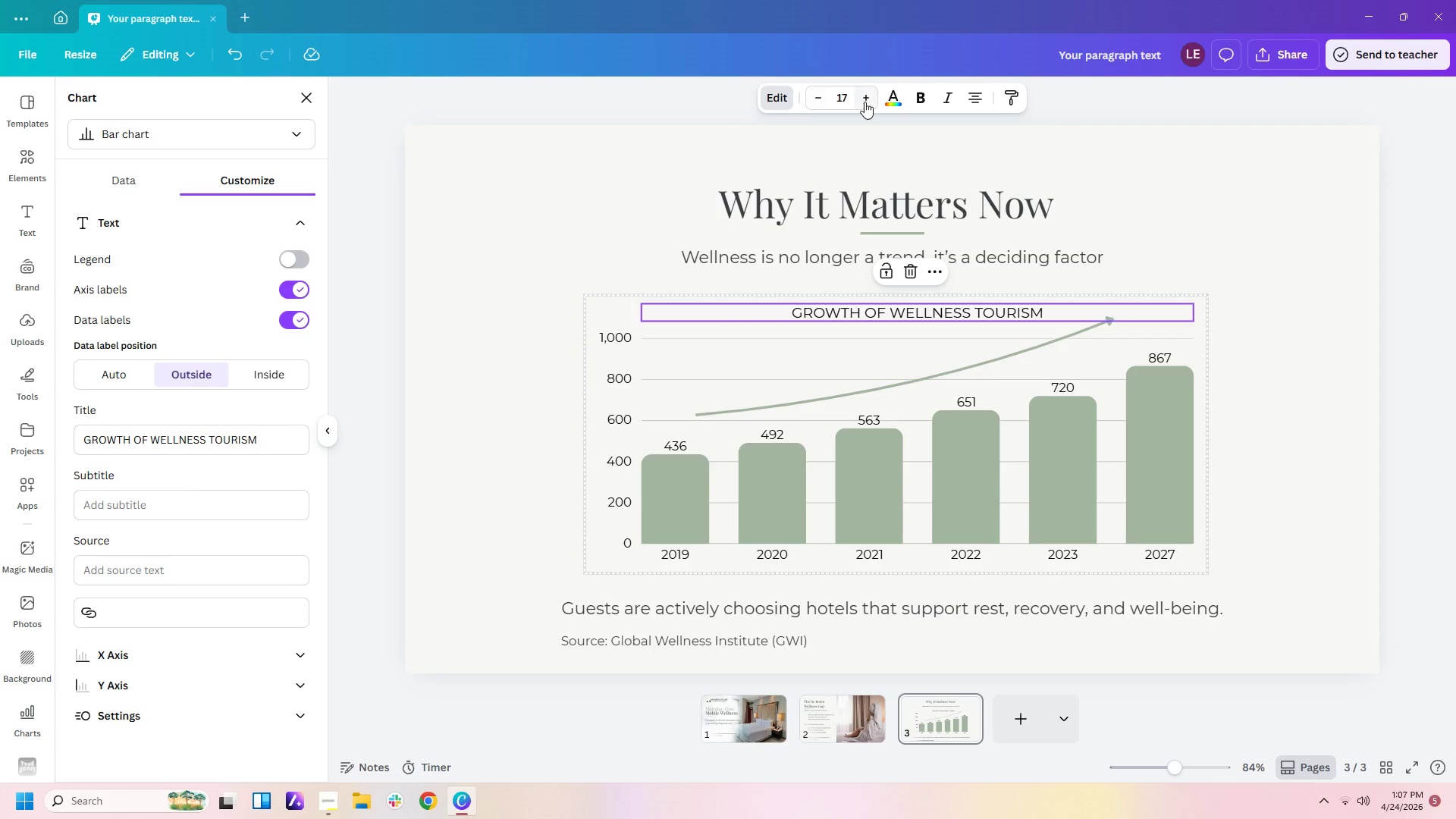 
left_click([864, 102])
 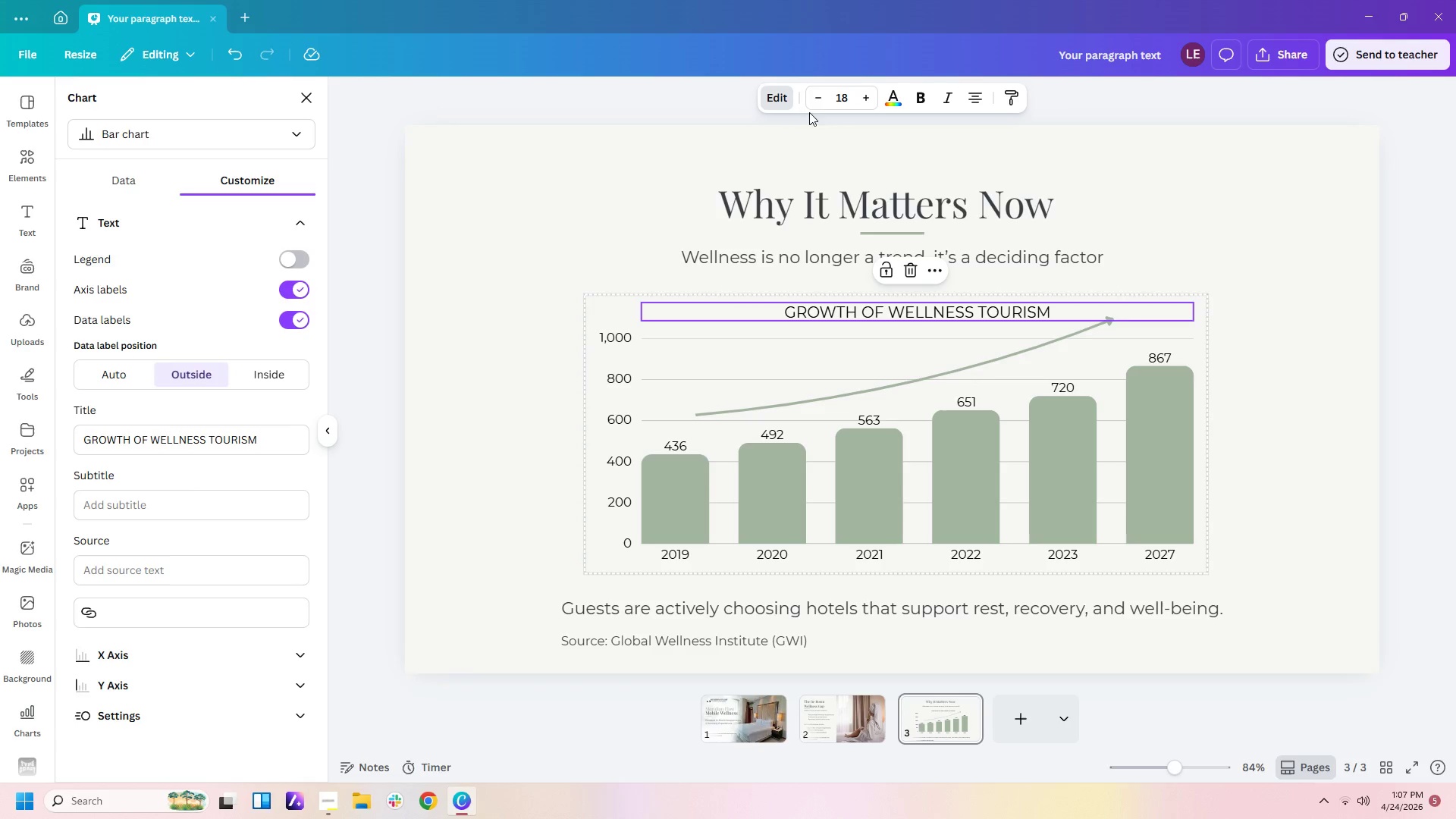 
double_click([810, 105])
 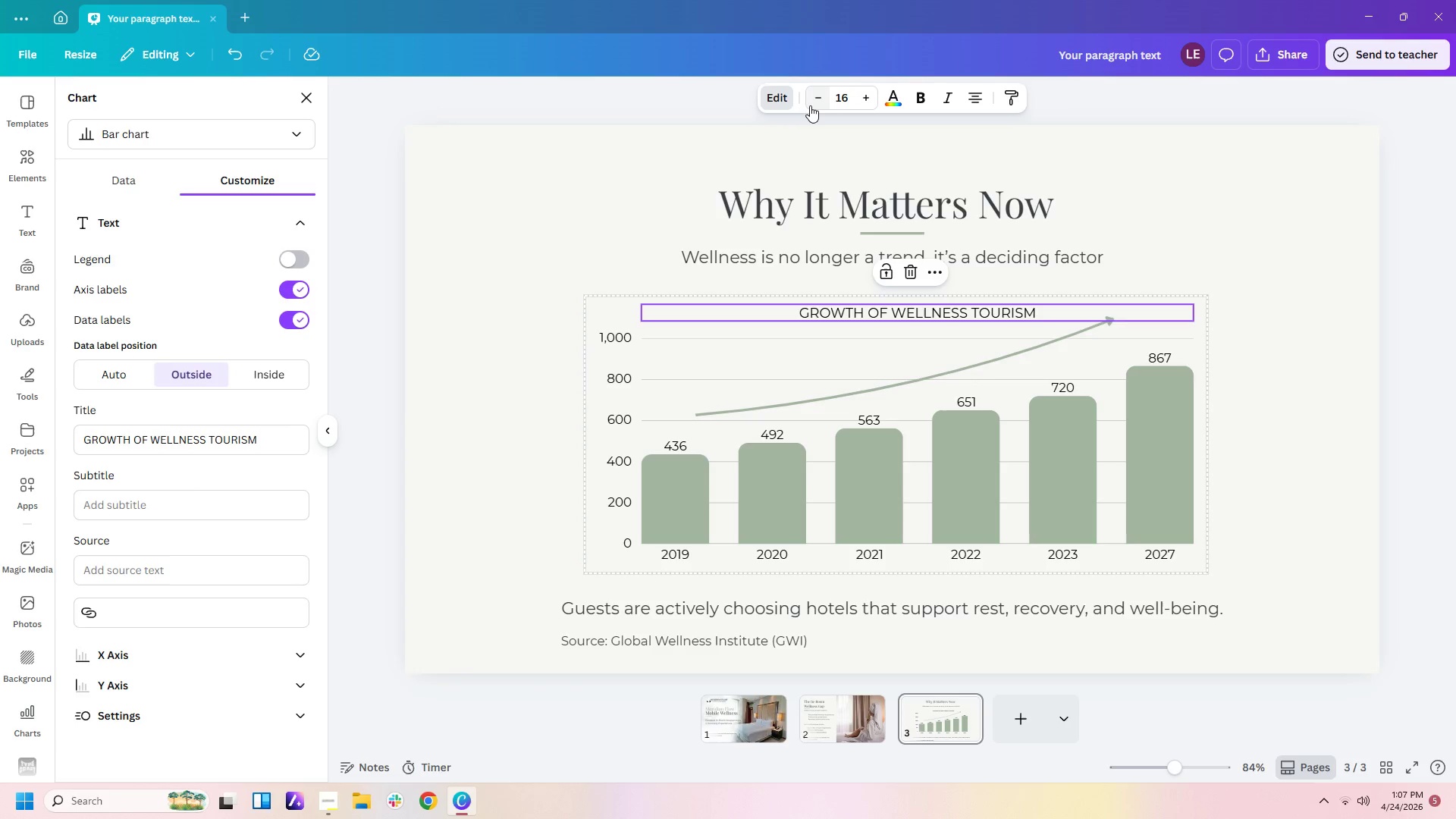 
triple_click([810, 105])
 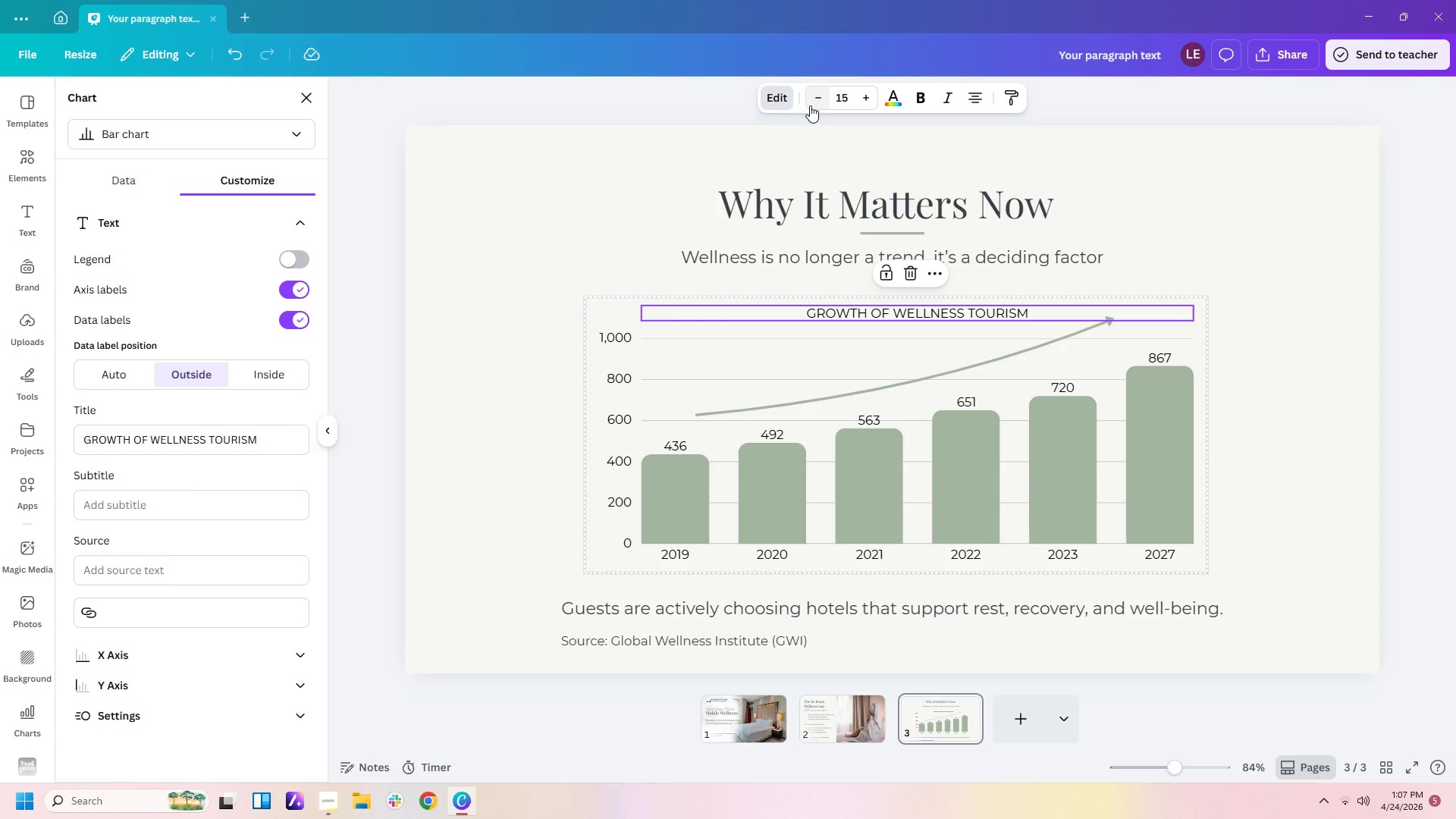 
triple_click([810, 105])
 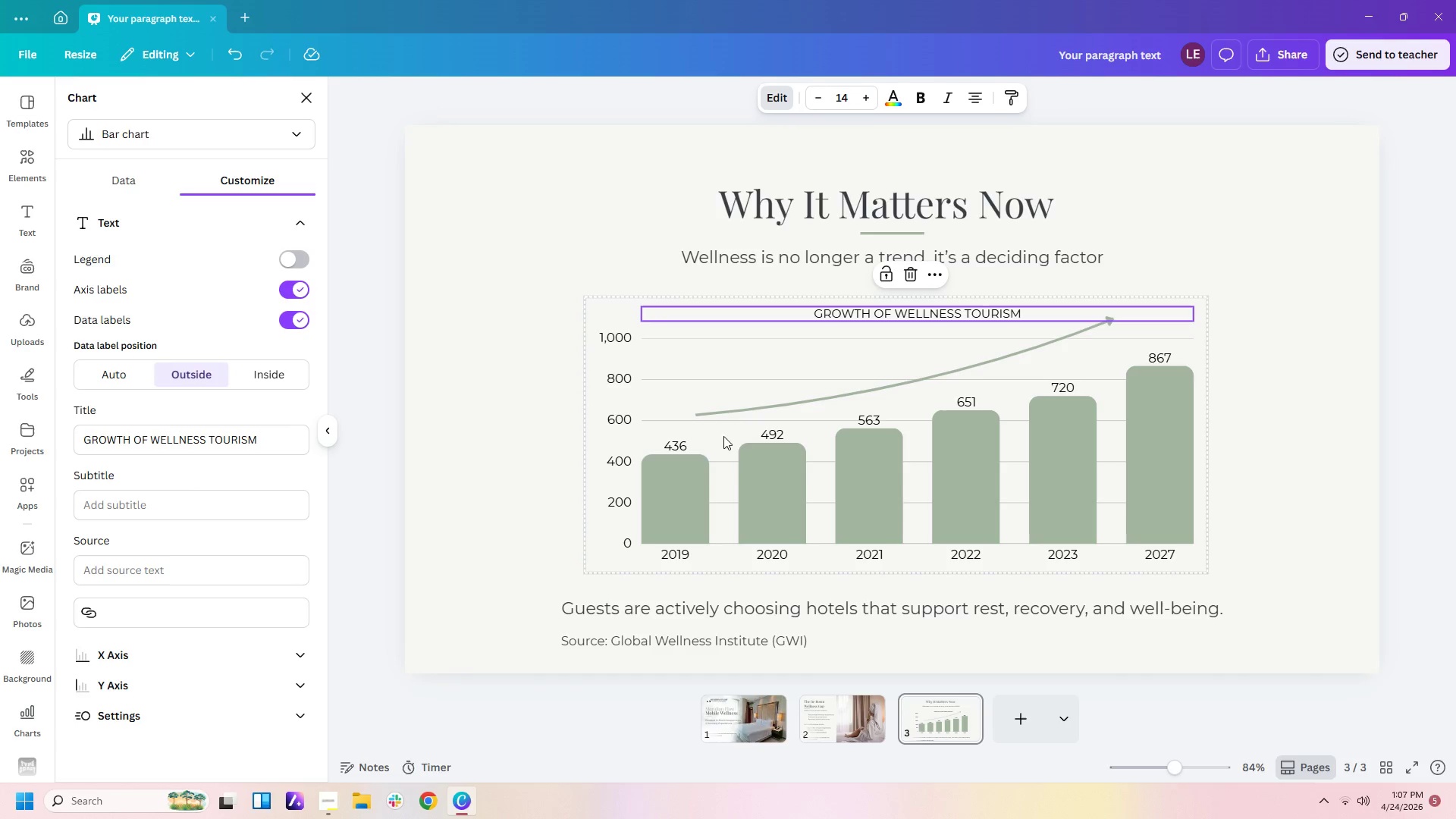 
left_click([686, 409])
 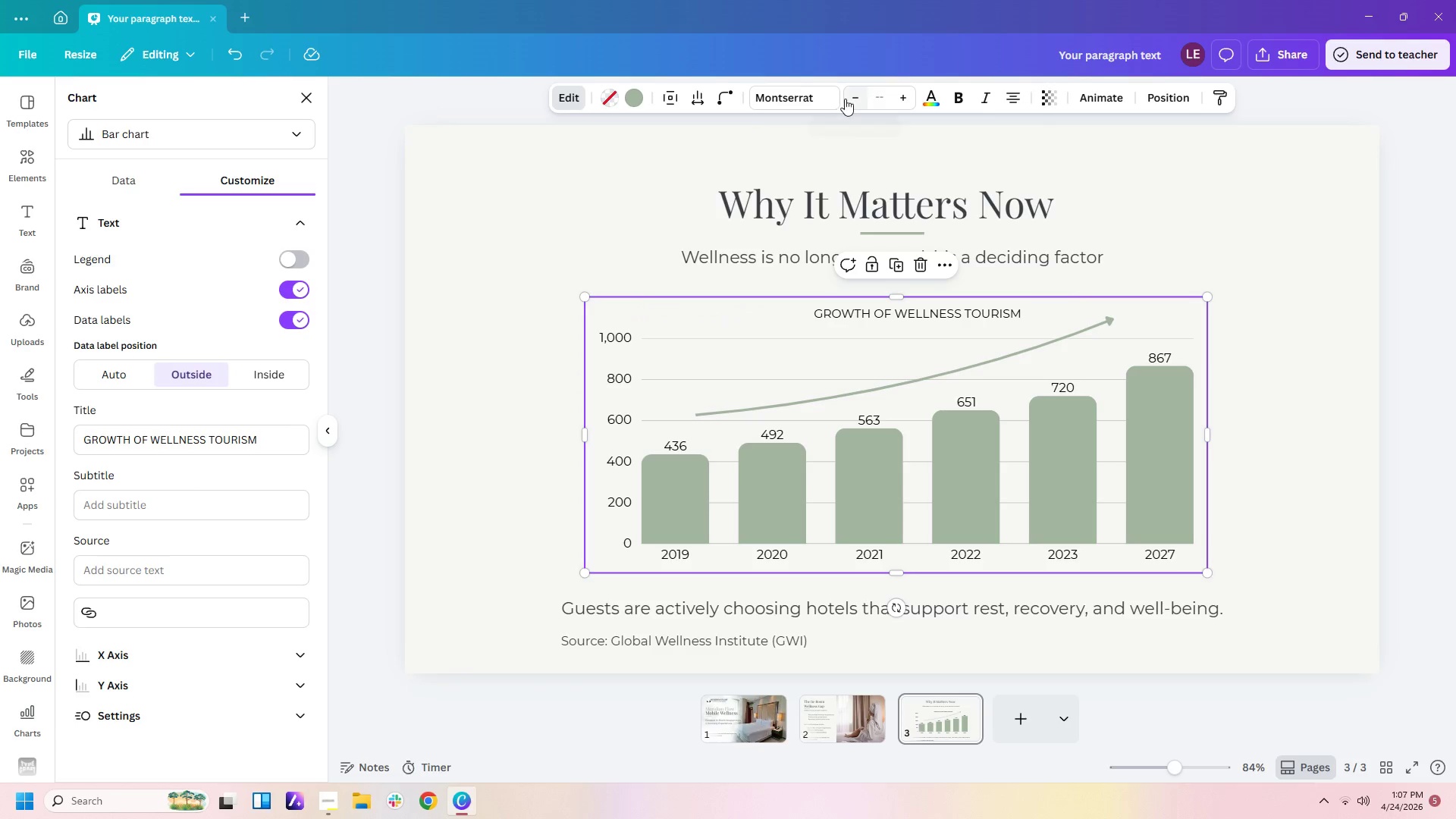 
double_click([845, 99])
 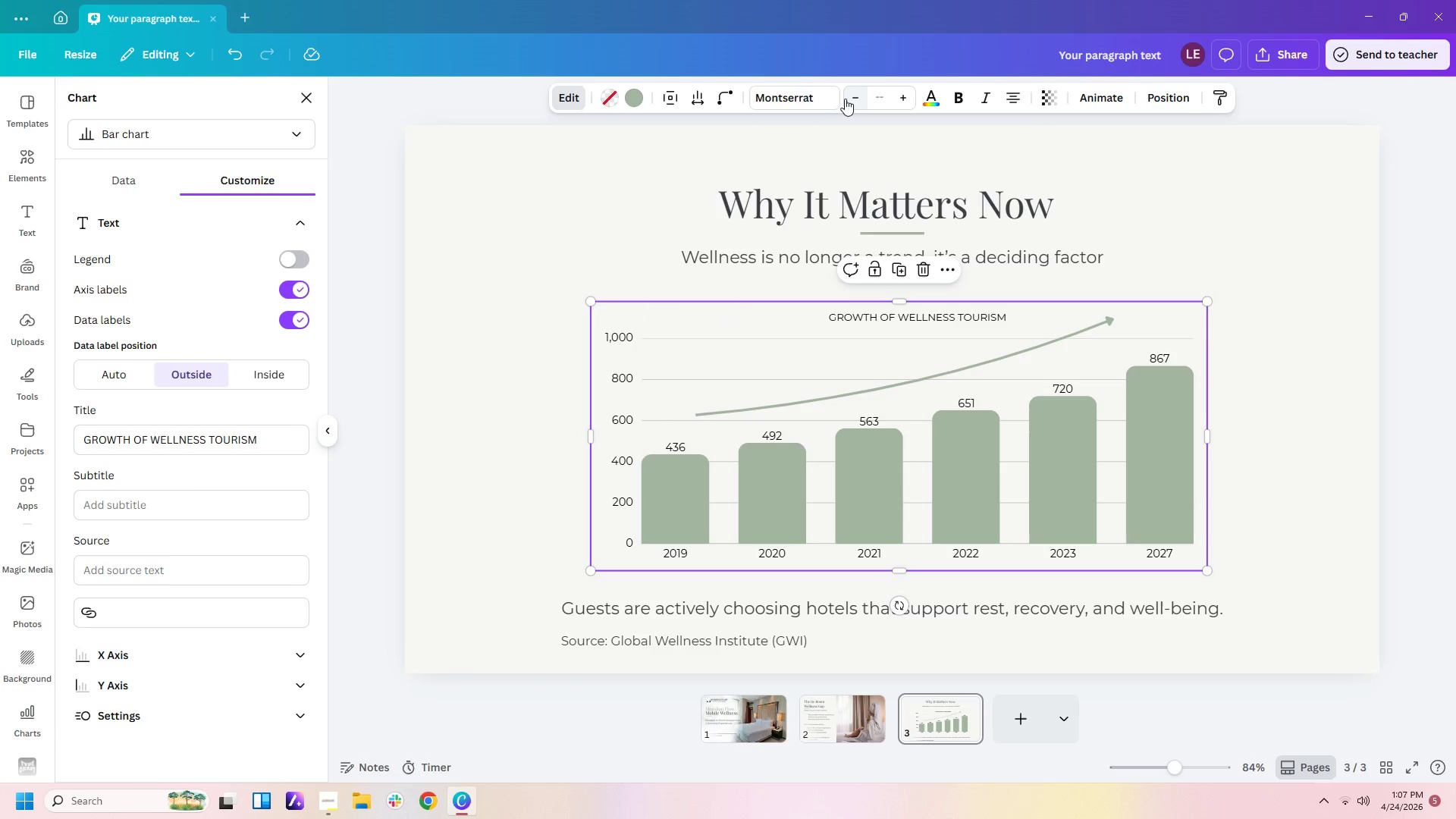 
triple_click([845, 99])
 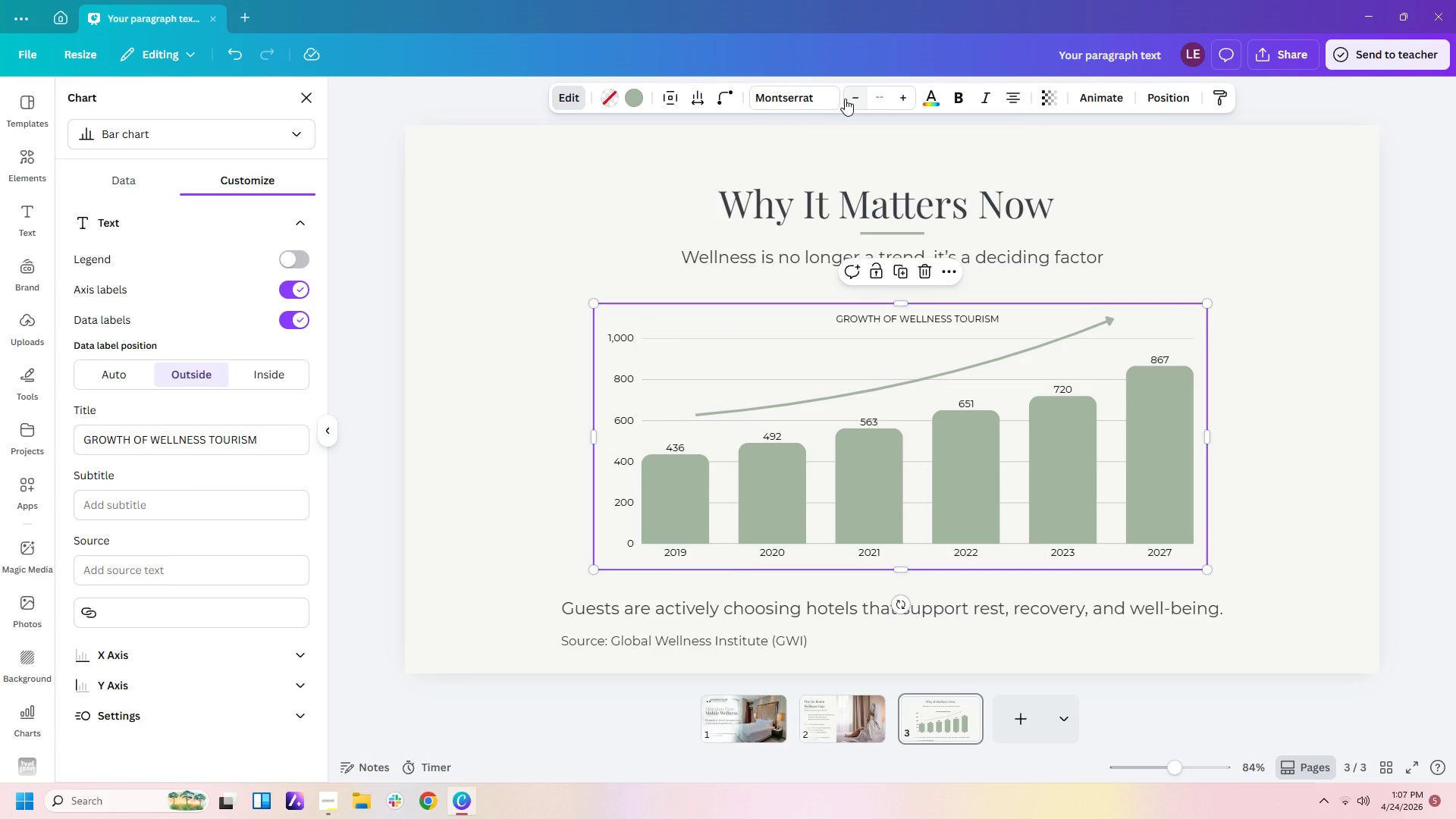 
left_click([845, 99])
 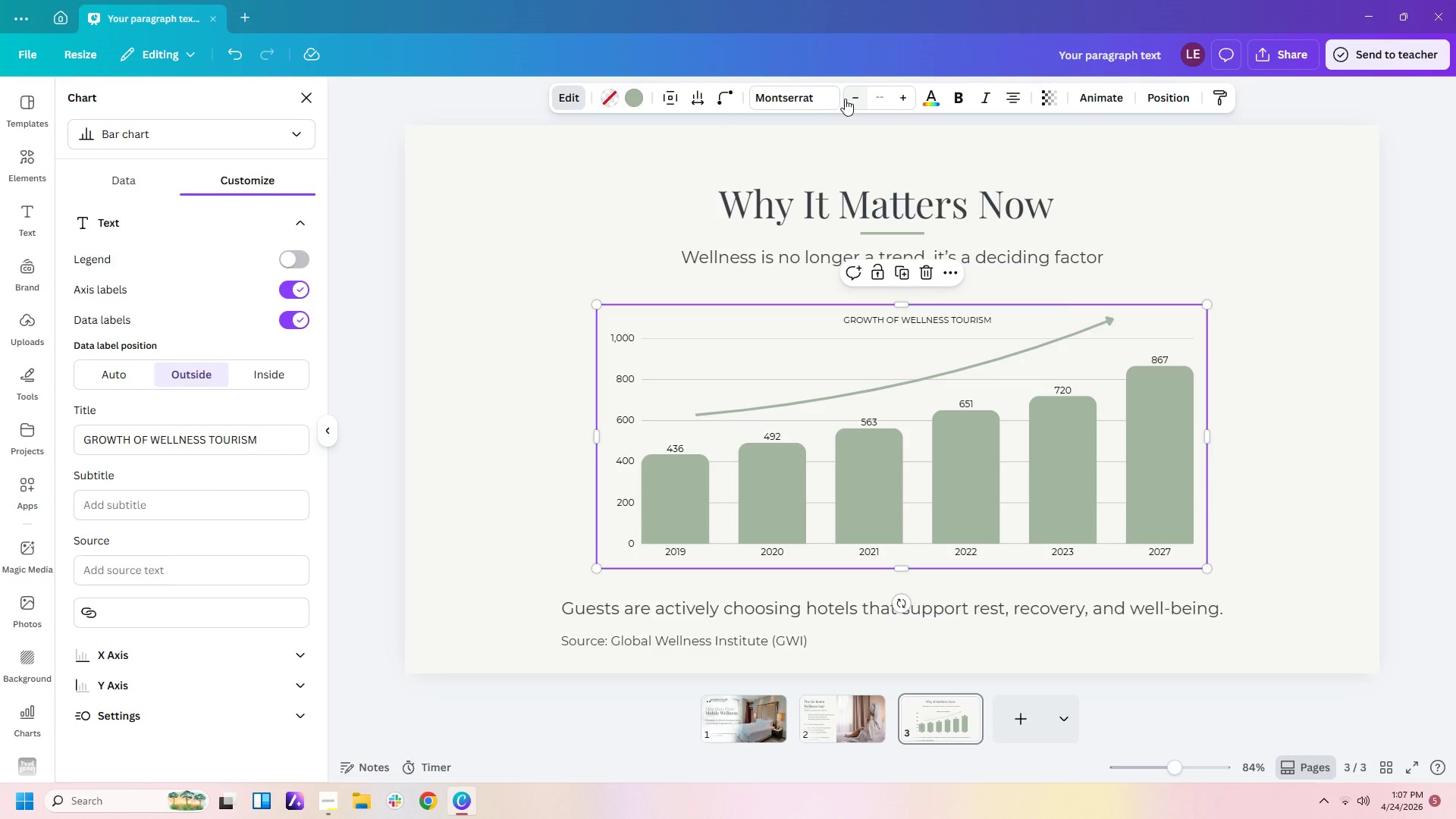 
left_click([896, 99])
 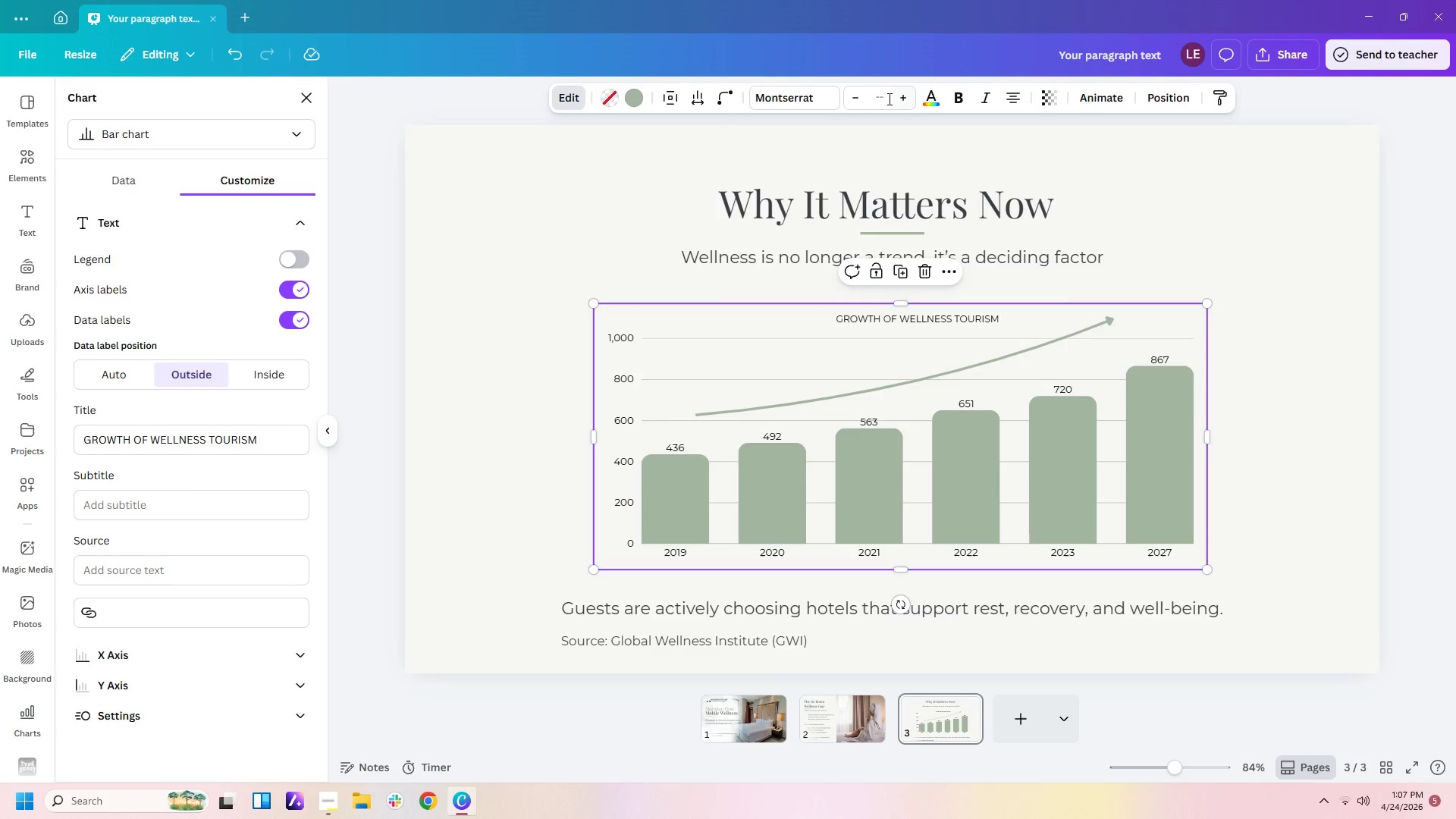 
left_click([888, 99])
 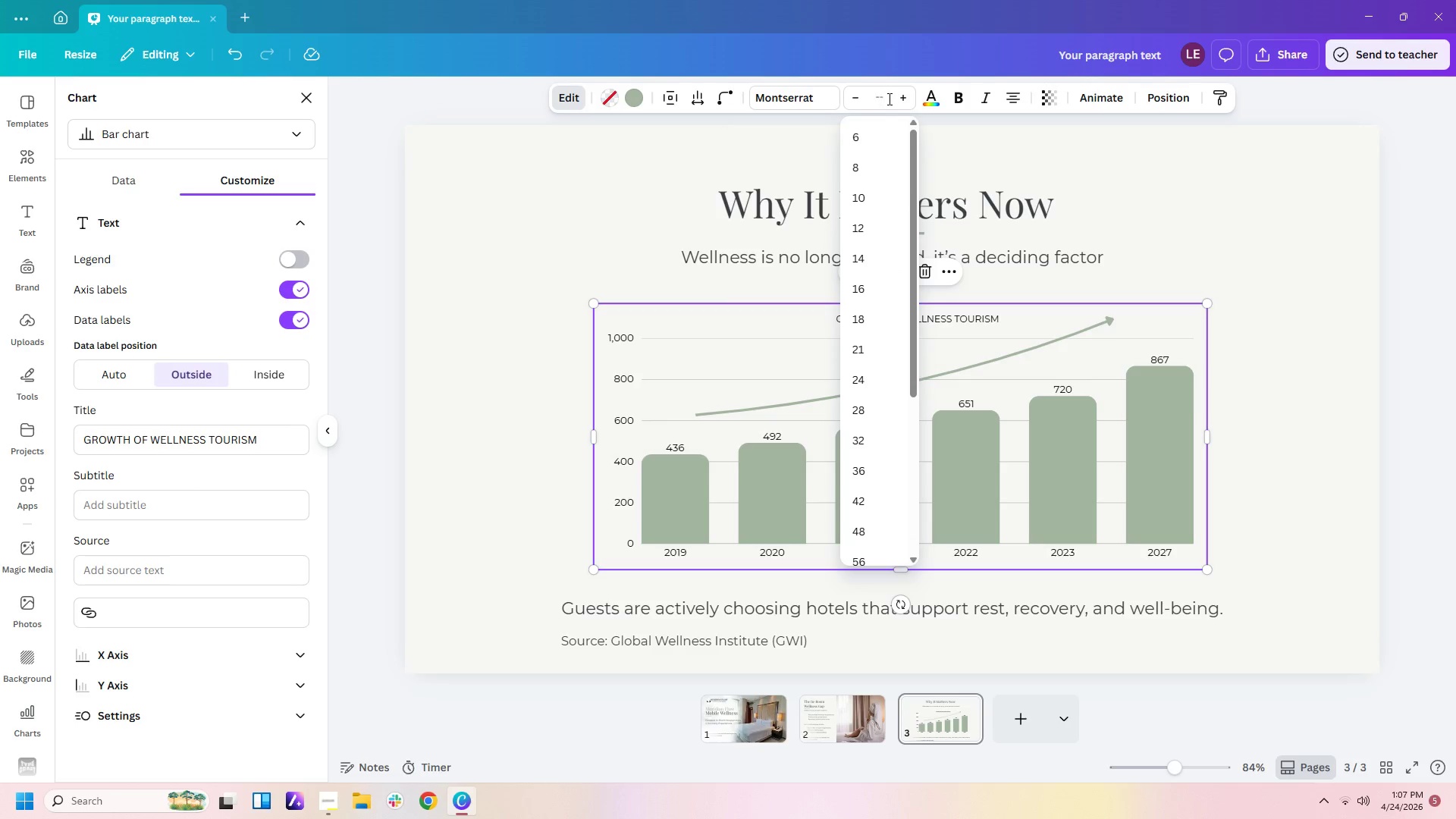 
key(Numpad1)
 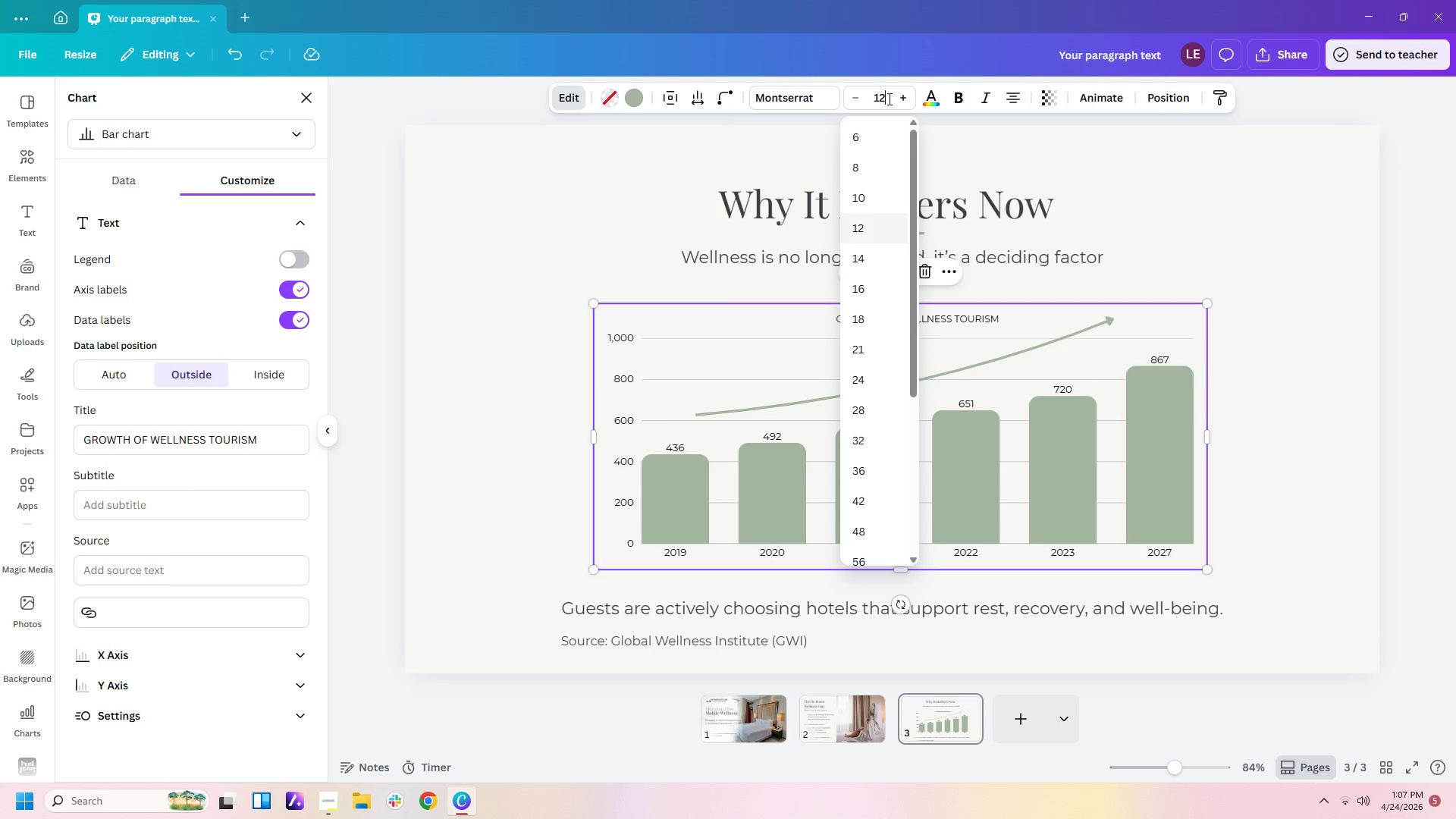 
key(Numpad2)
 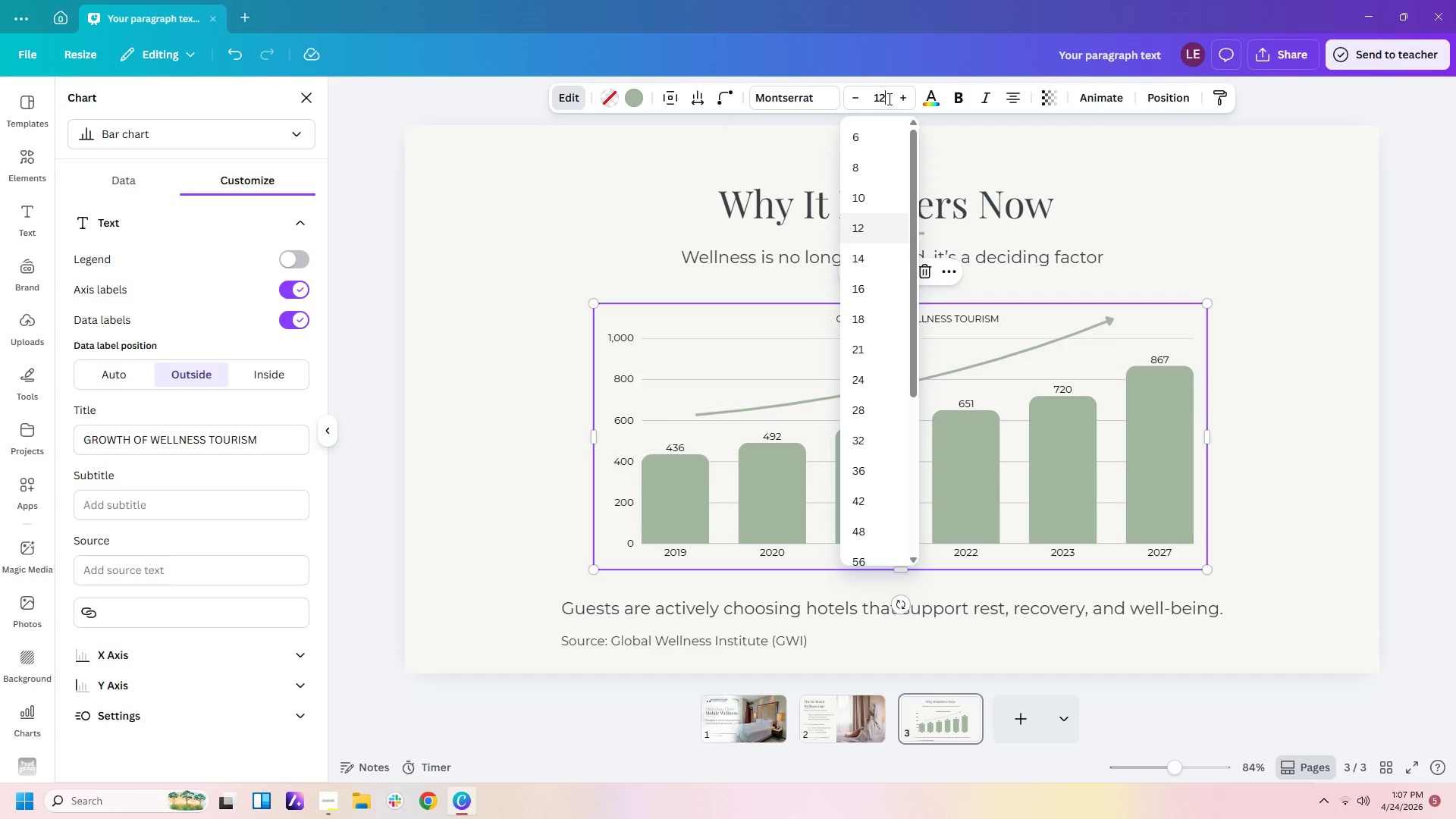 
key(Enter)
 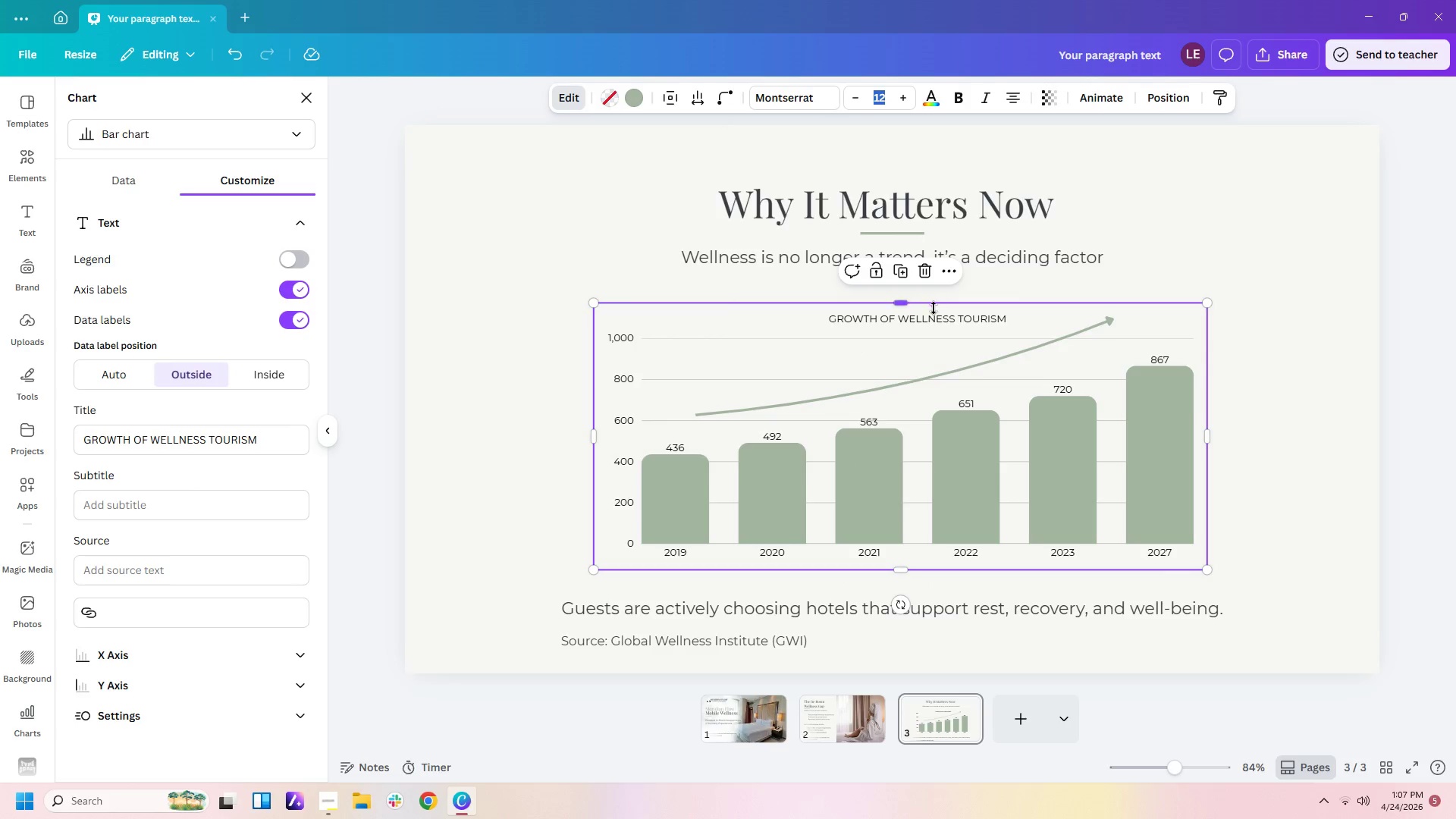 
double_click([934, 322])
 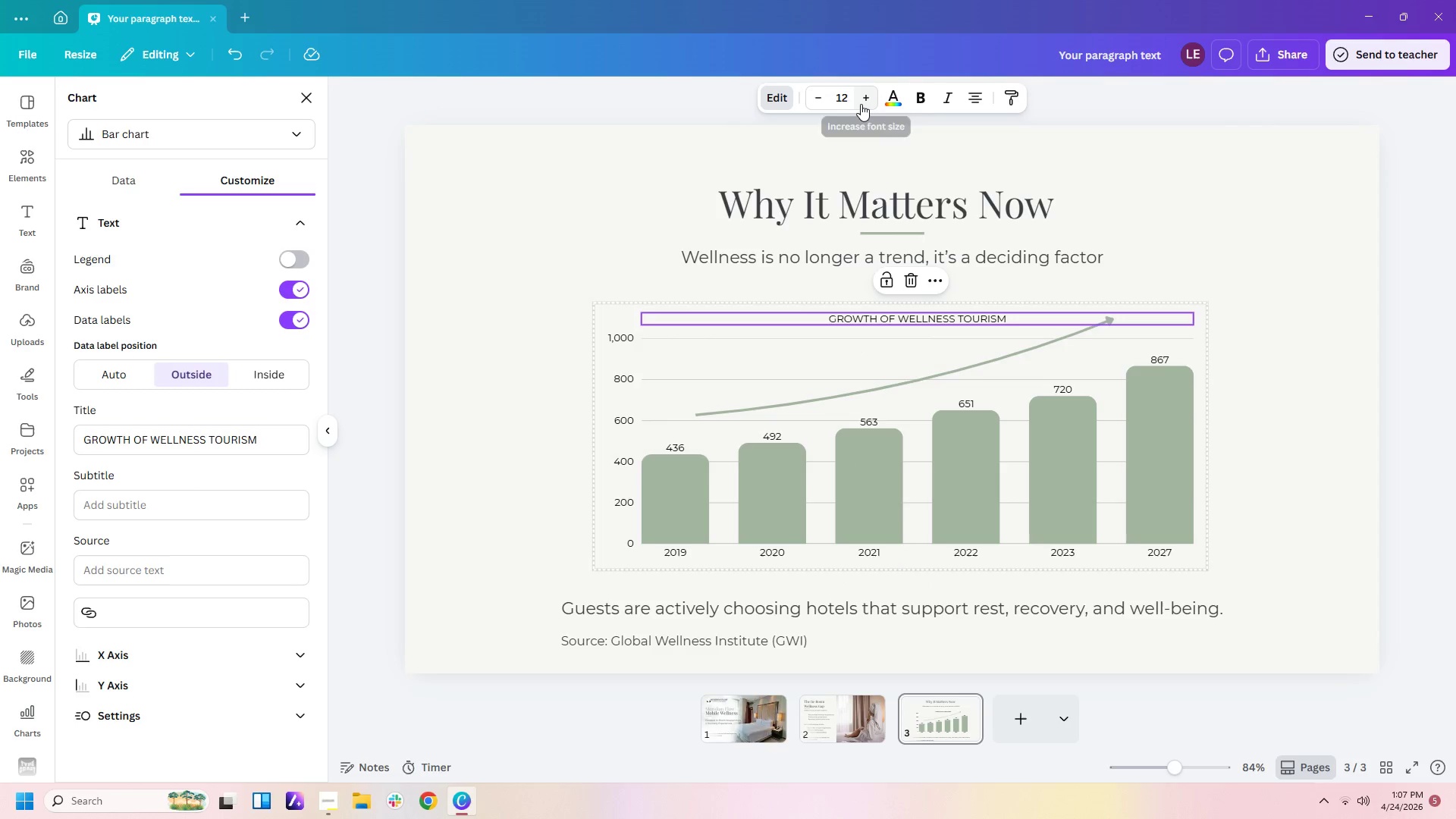 
double_click([861, 104])
 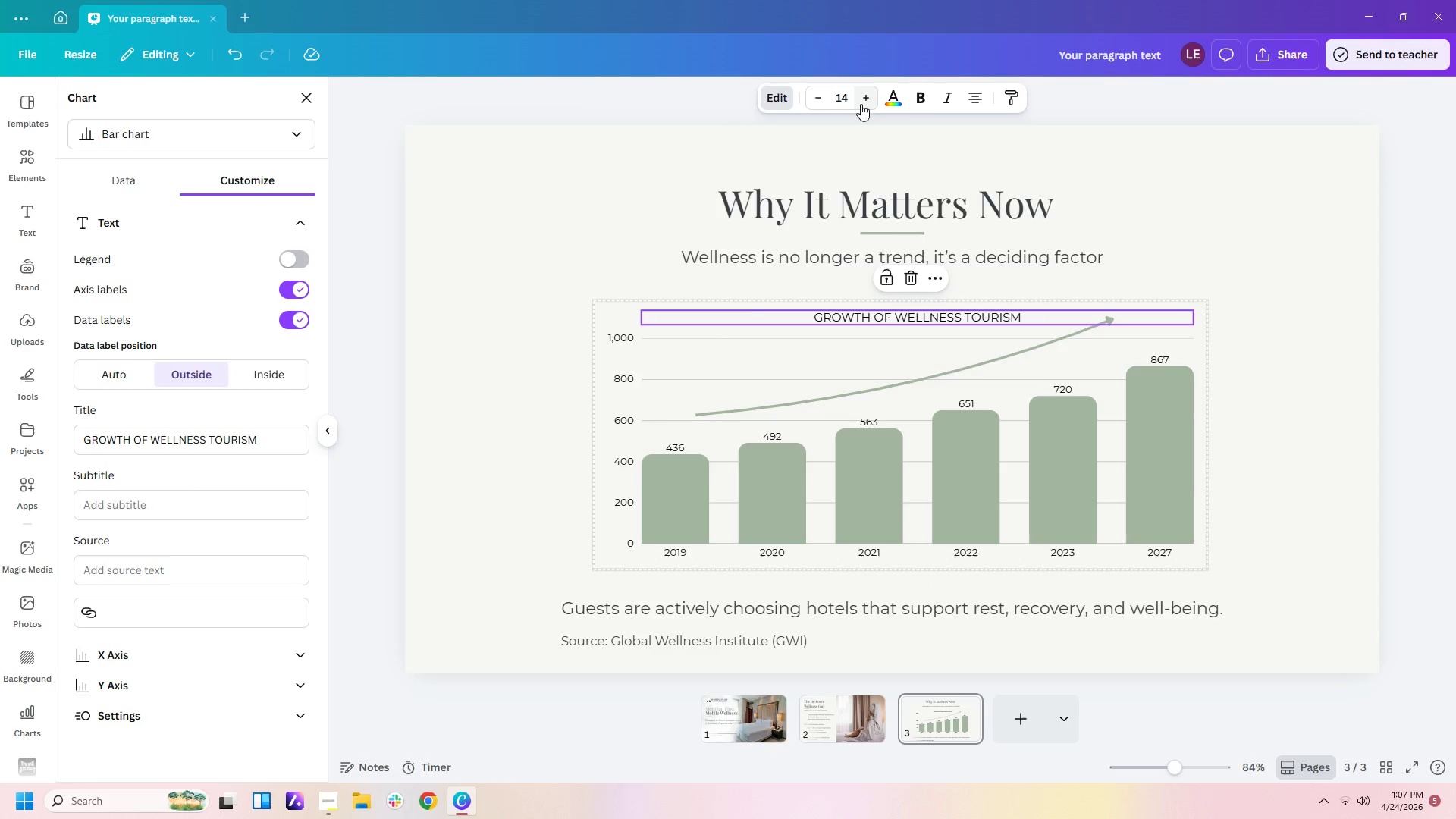 
triple_click([861, 104])
 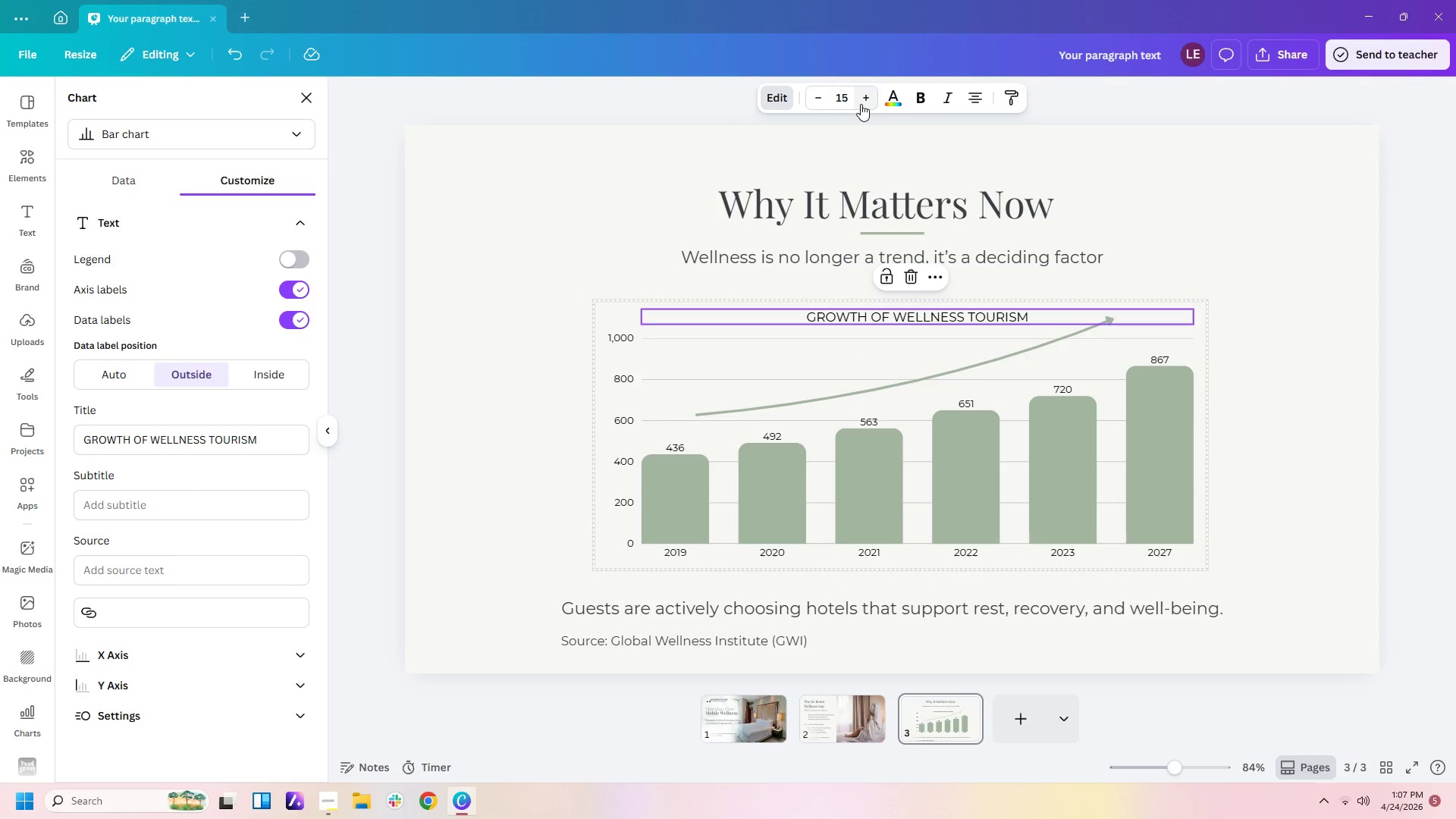 
triple_click([861, 104])
 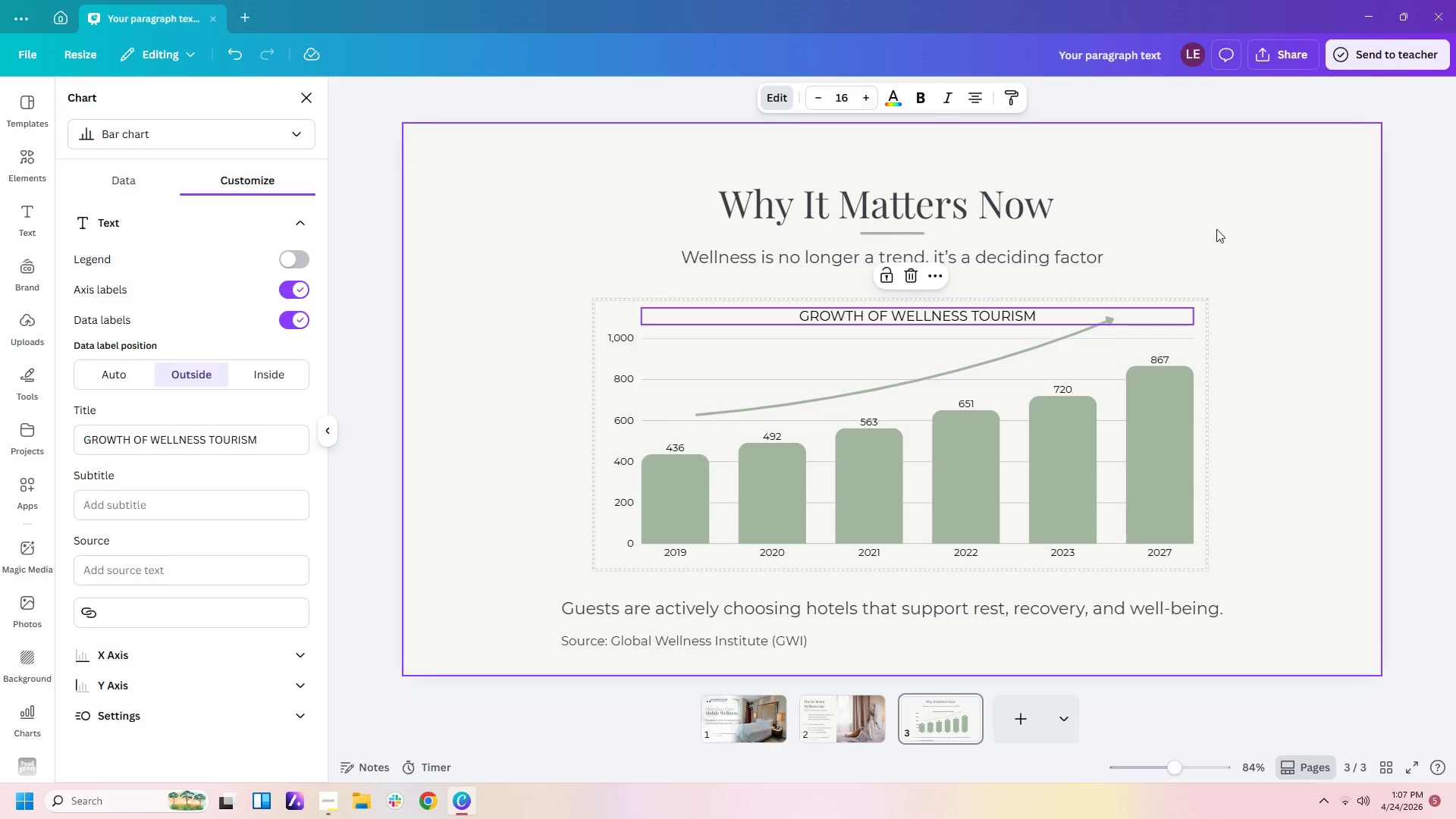 
left_click([1230, 231])
 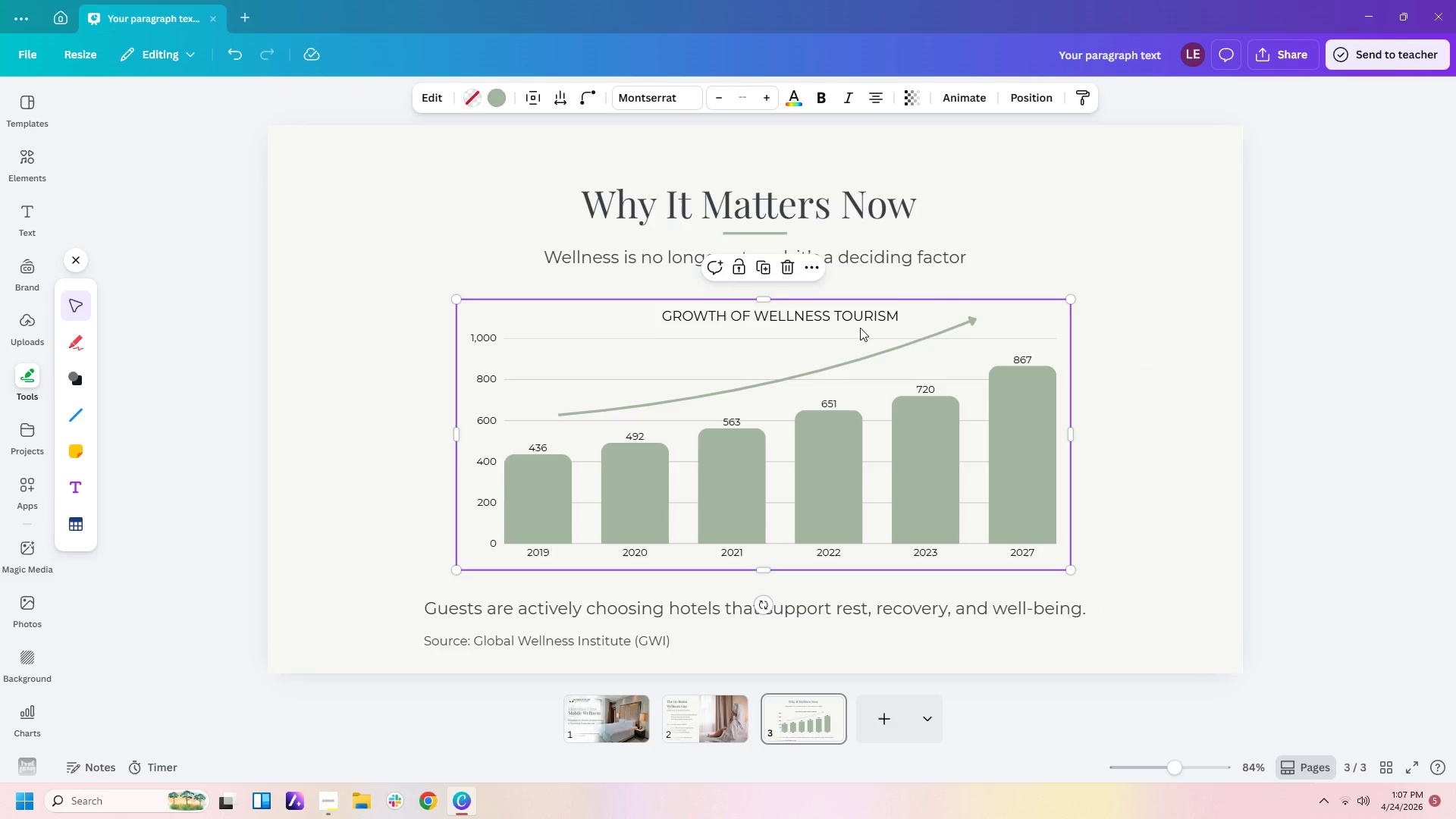 
double_click([858, 325])
 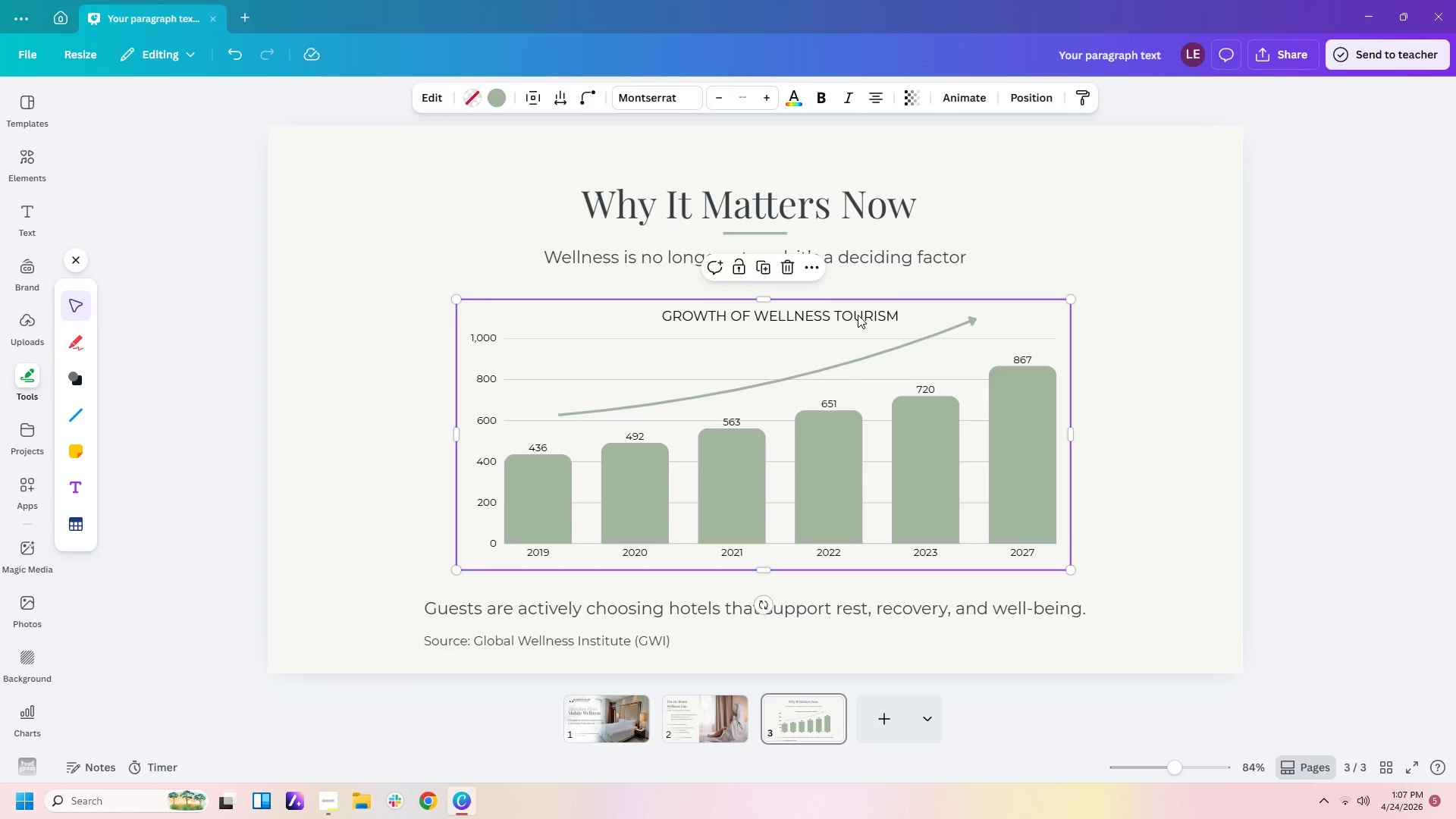 
triple_click([858, 315])
 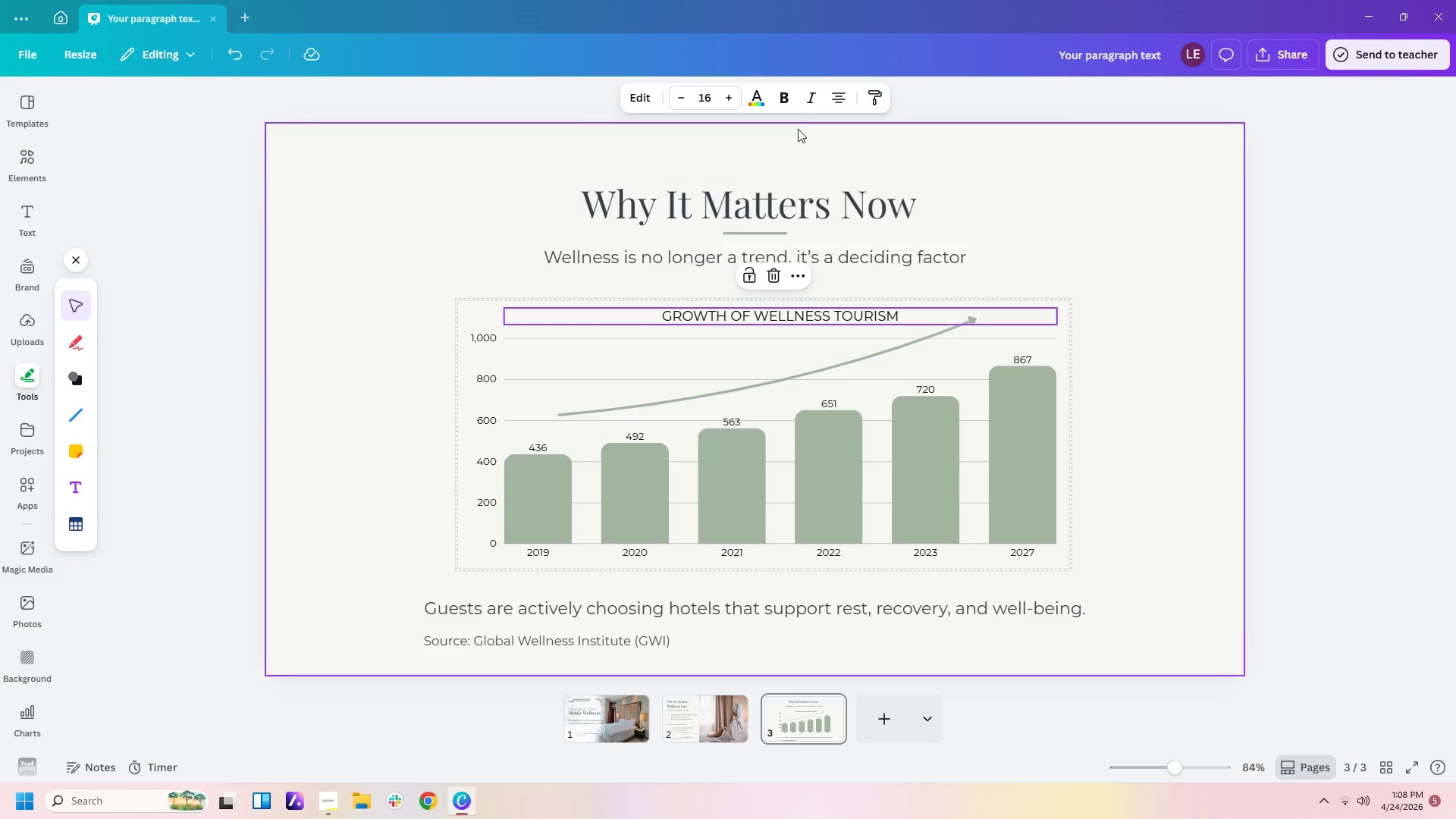 
left_click([784, 102])
 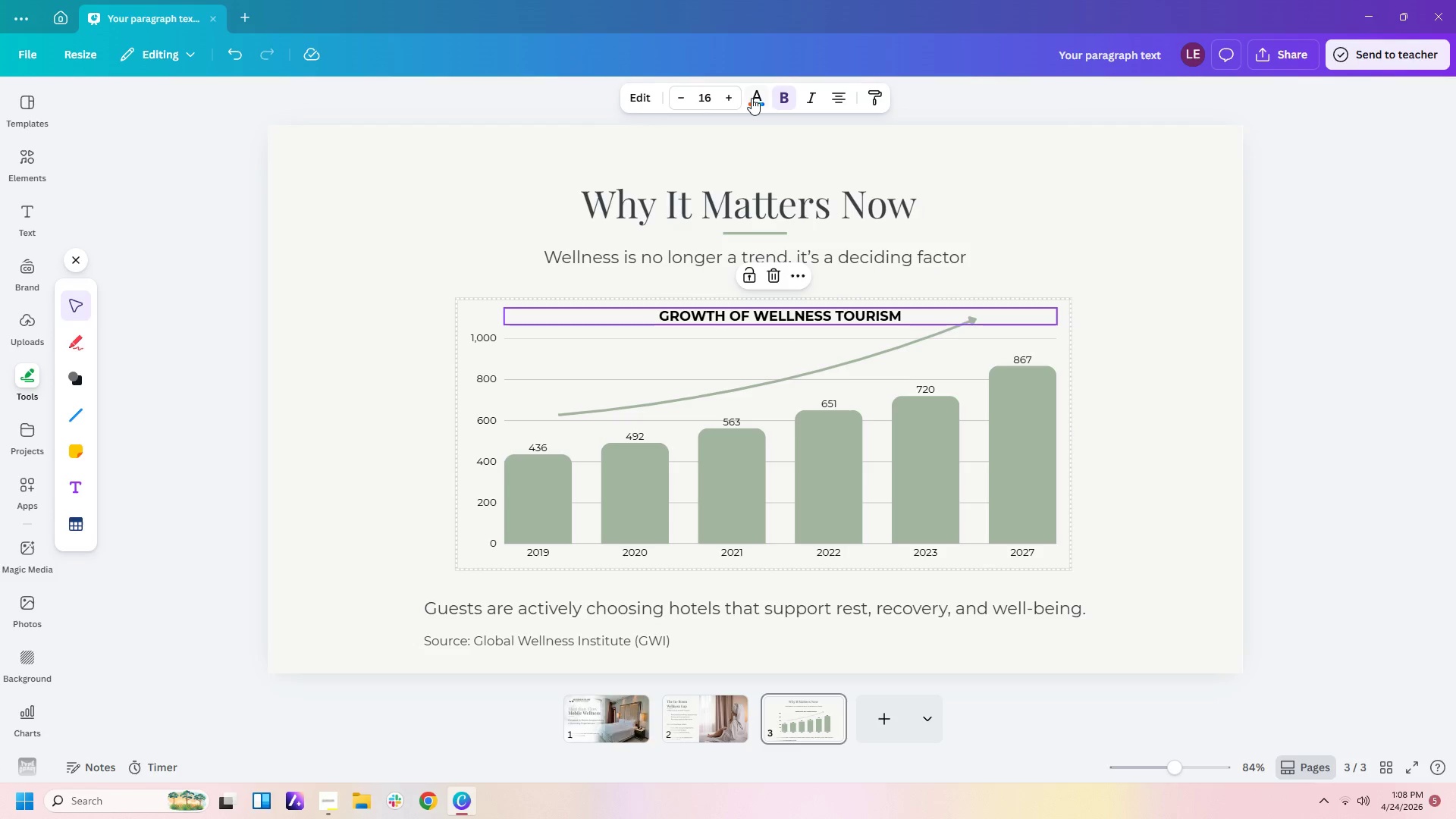 
left_click([752, 98])
 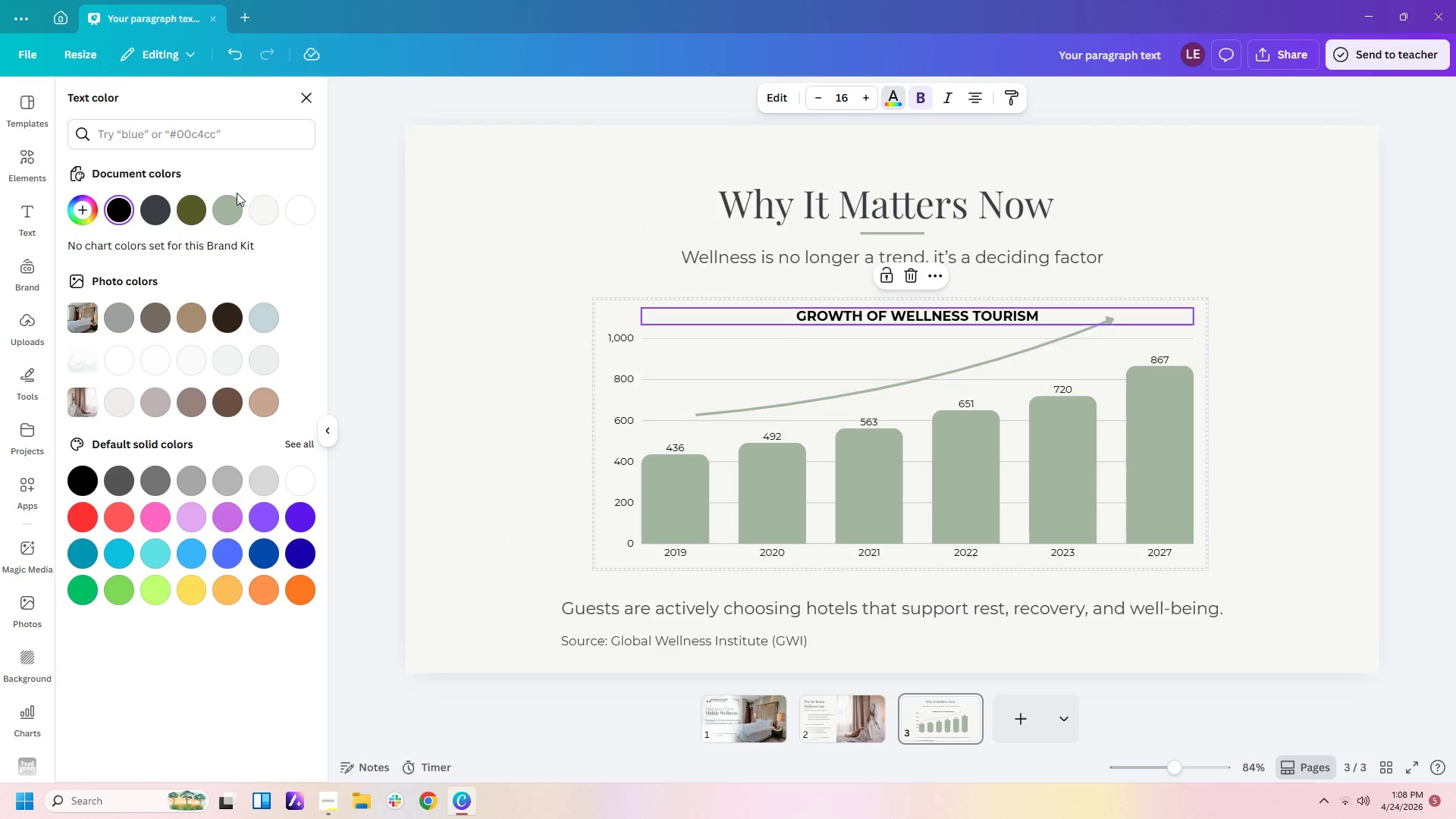 
left_click([229, 209])
 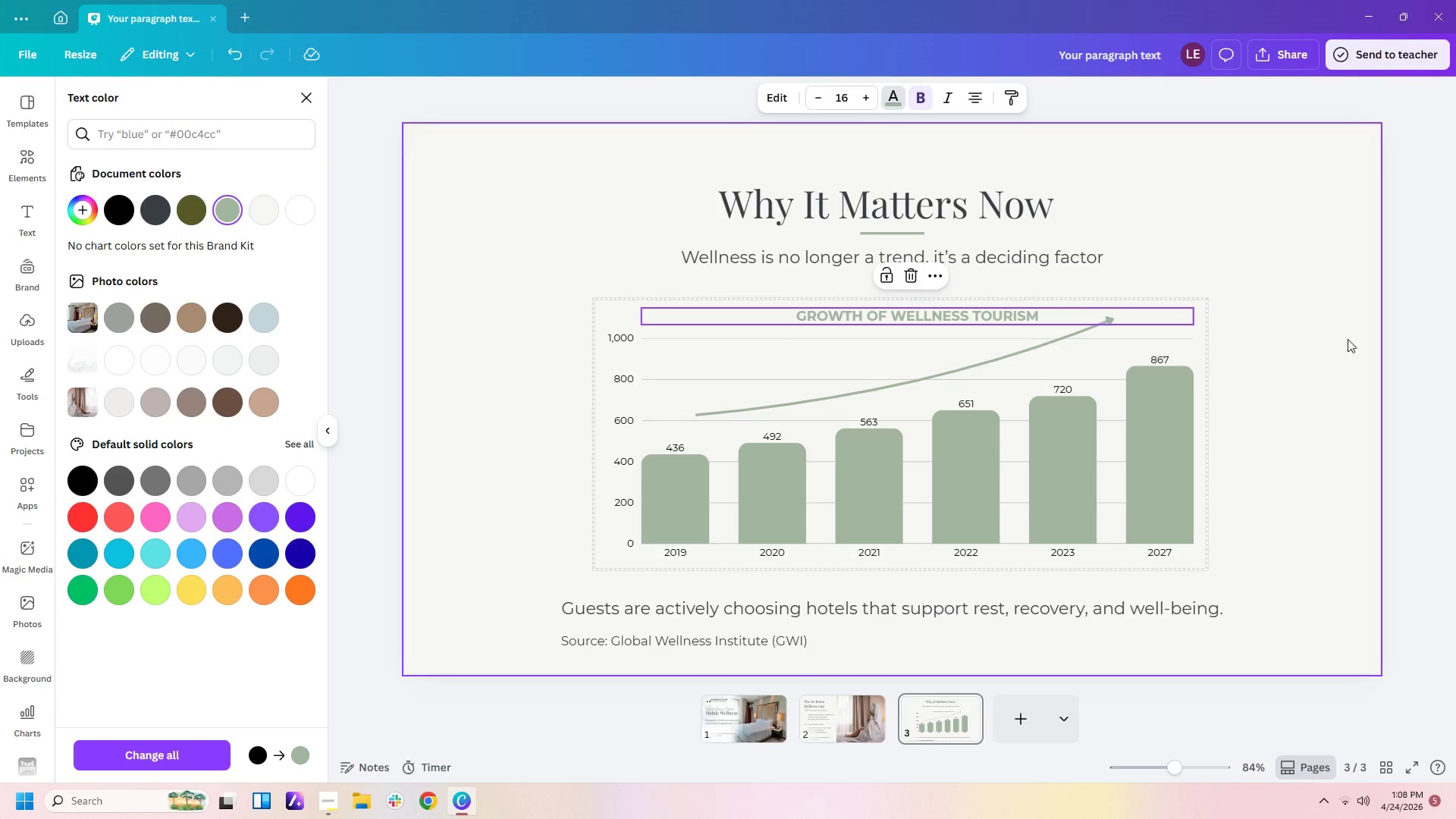 
left_click([1332, 354])
 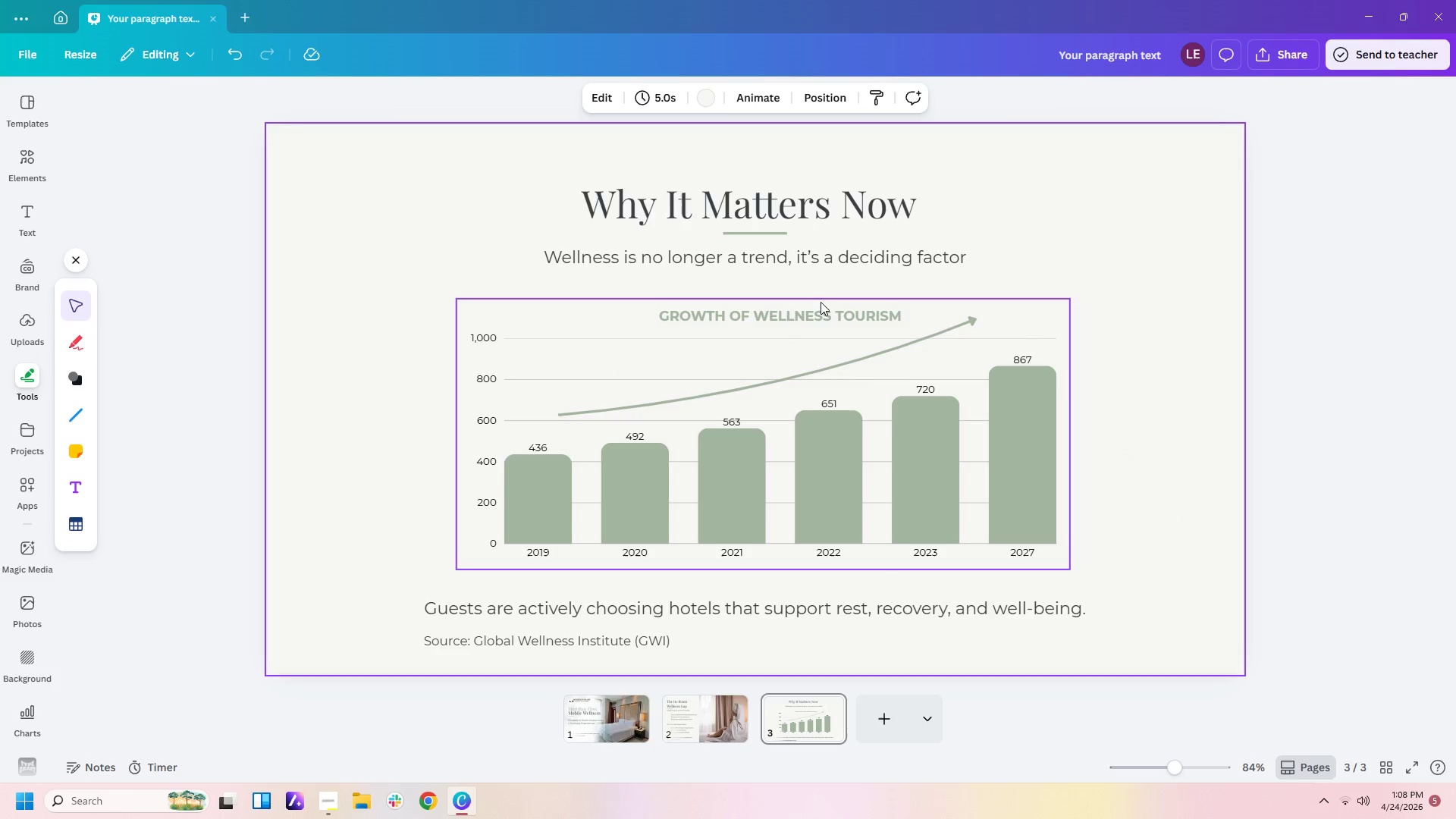 
left_click([808, 311])
 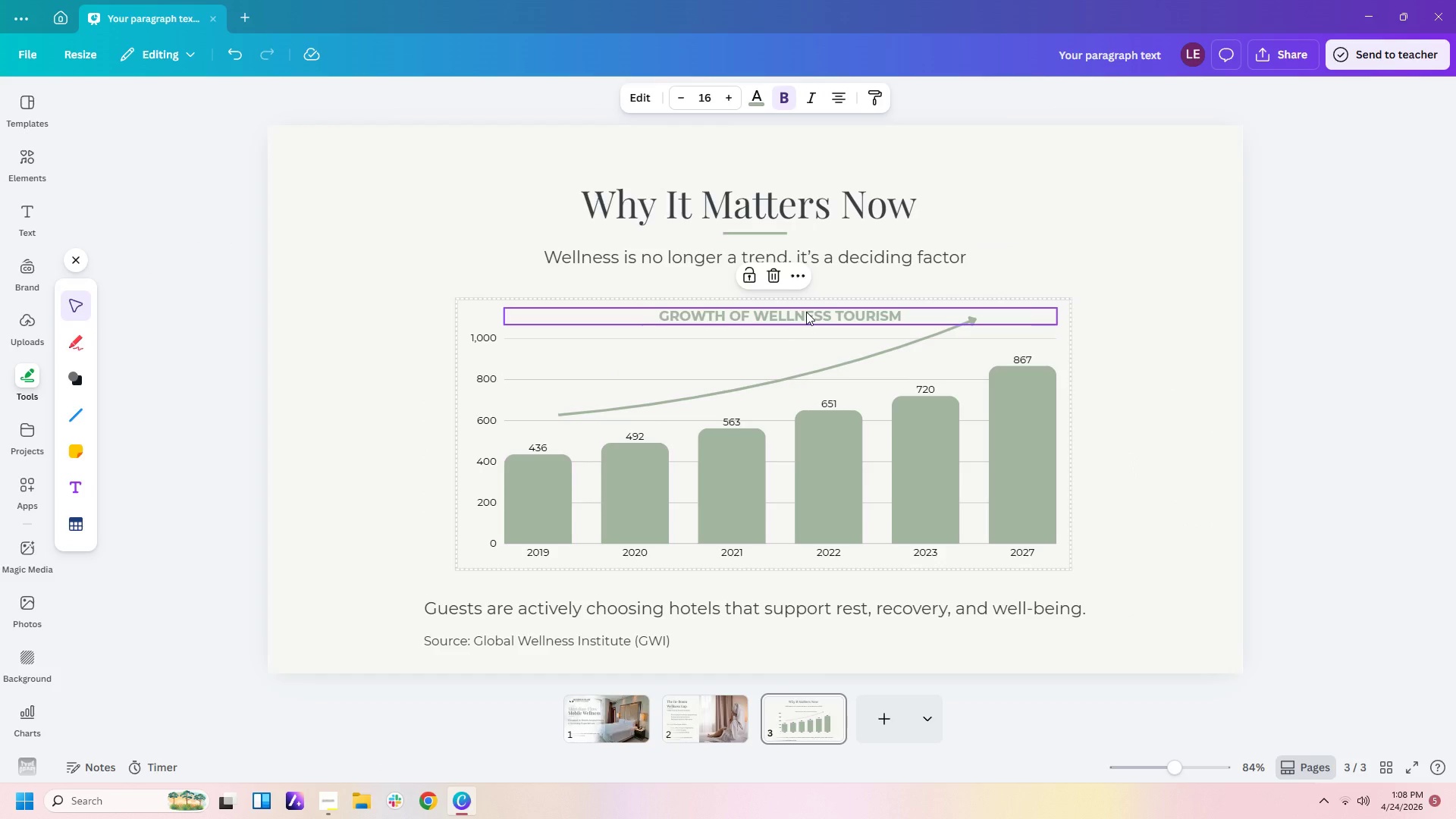 
left_click_drag(start_coordinate=[806, 312], to_coordinate=[795, 312])
 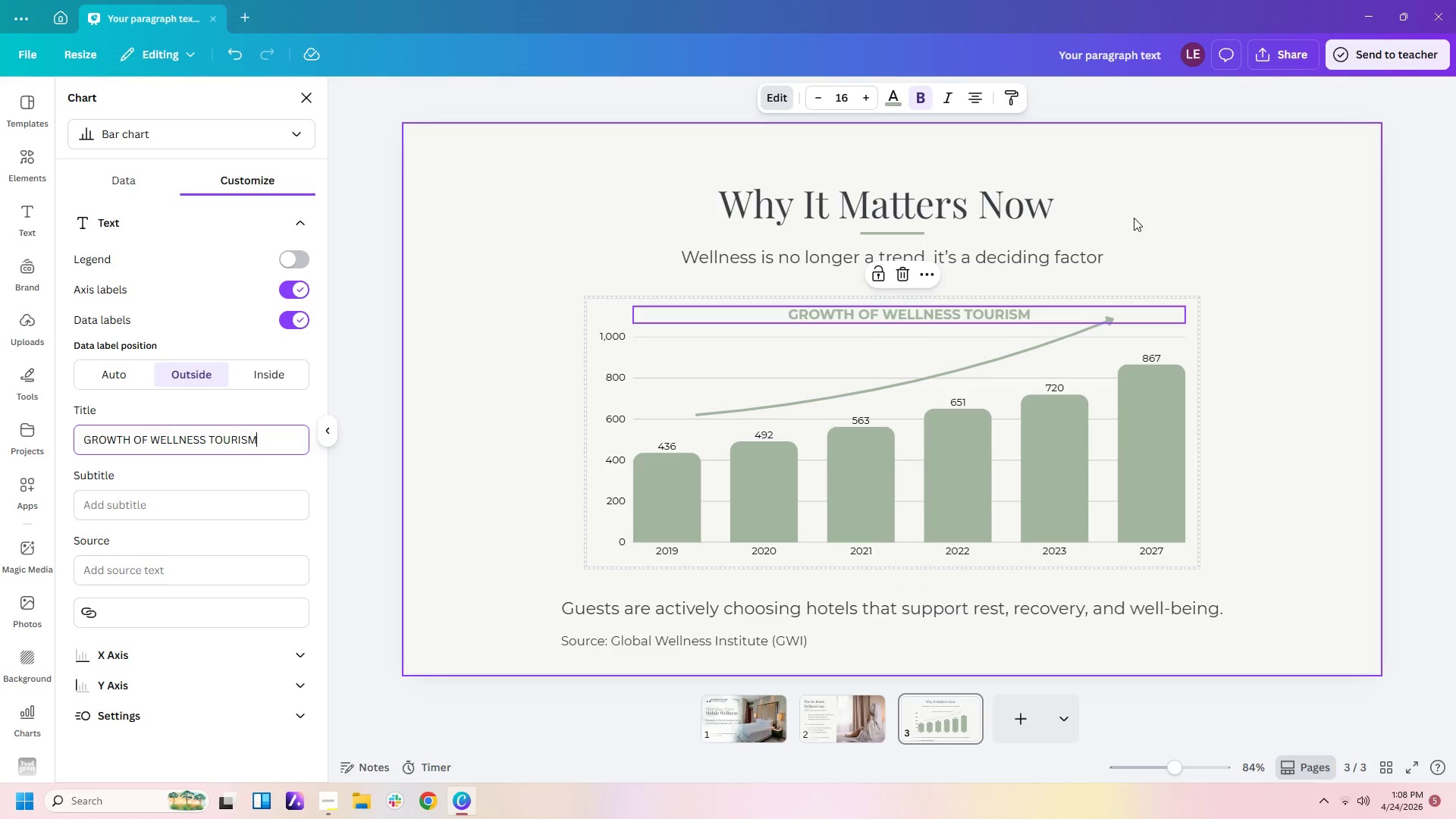 
left_click([1166, 211])
 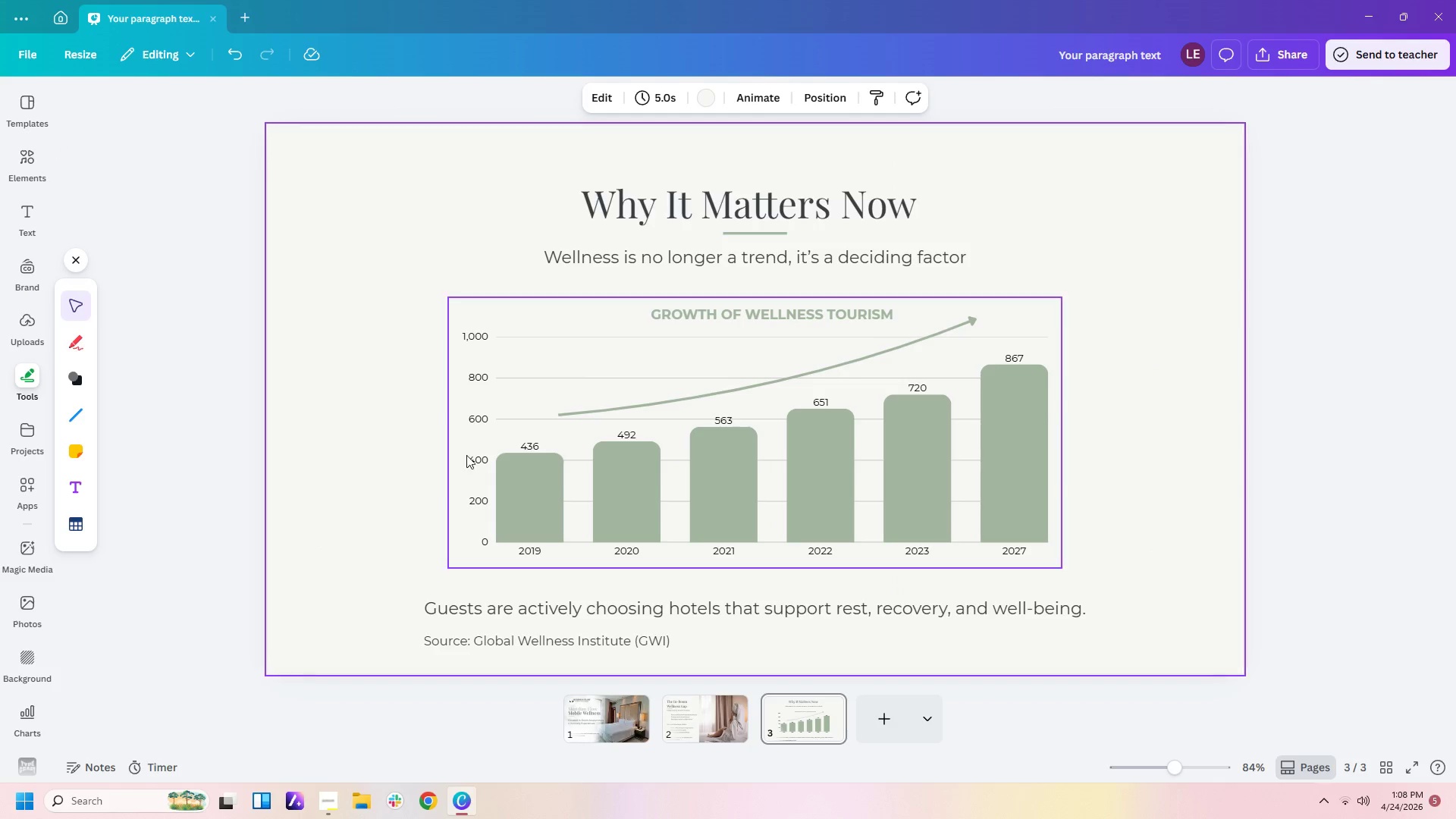 
wait(6.59)
 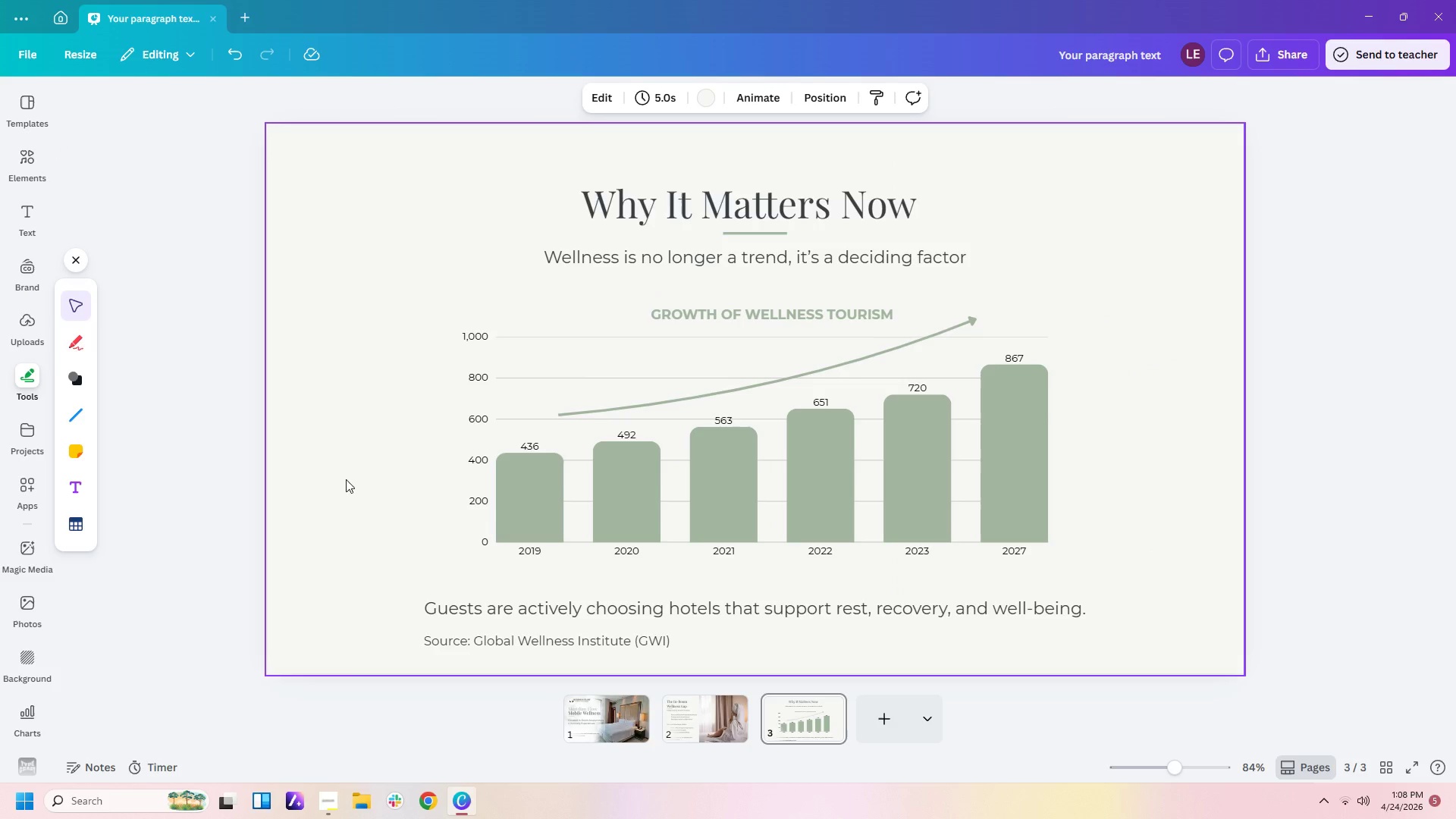 
double_click([469, 473])
 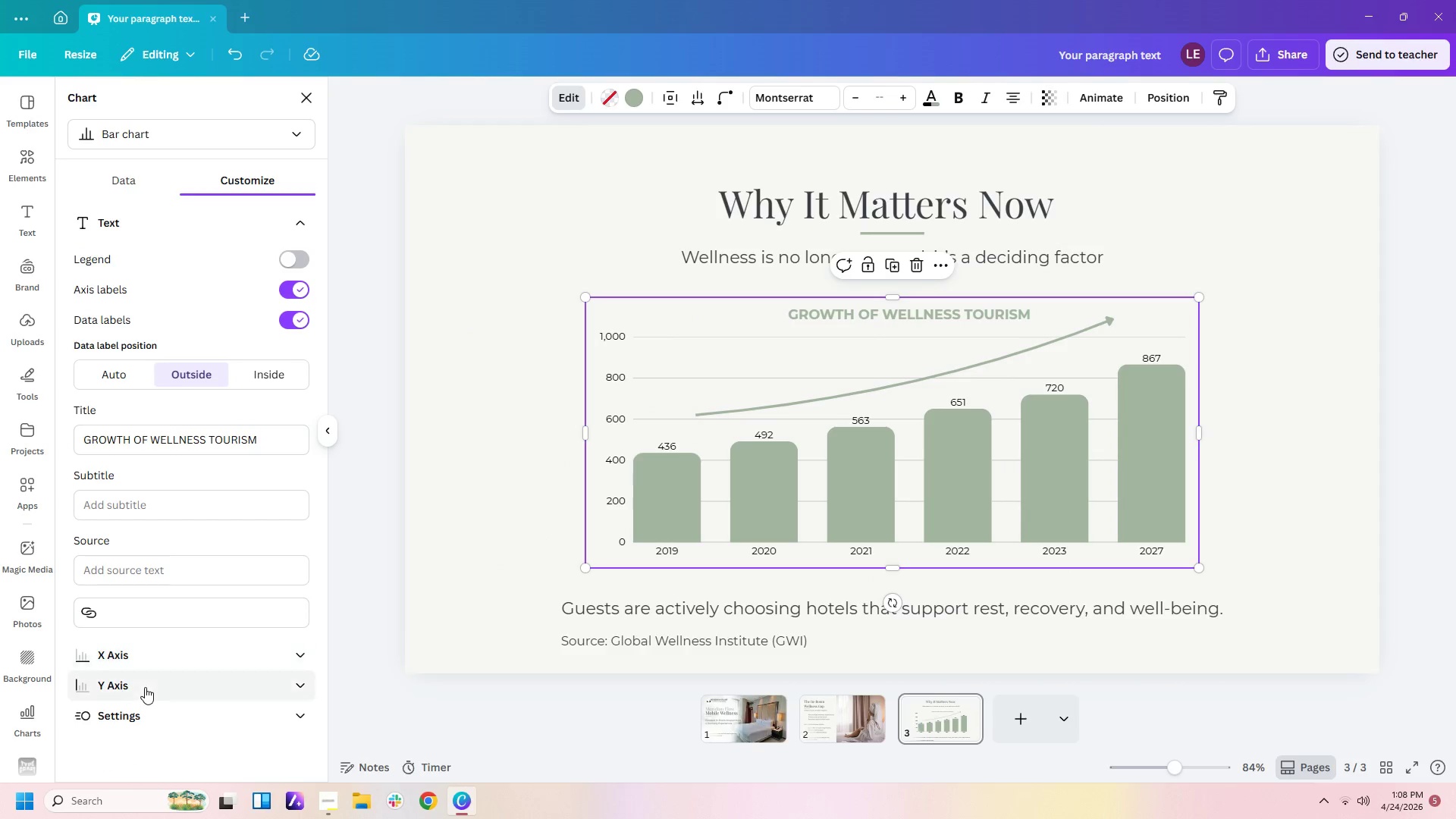 
left_click([145, 687])
 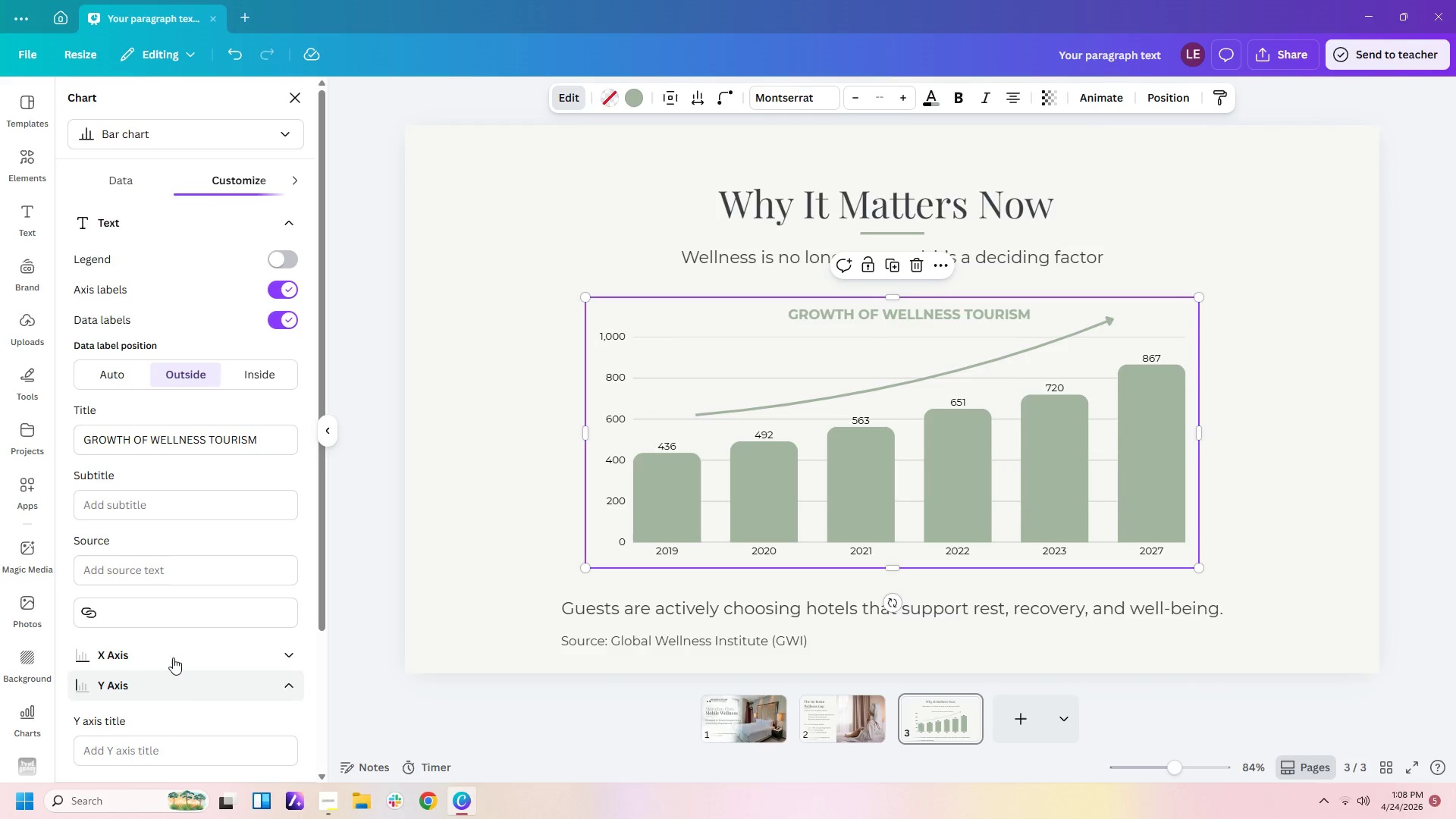 
scroll: coordinate [173, 657], scroll_direction: down, amount: 2.0
 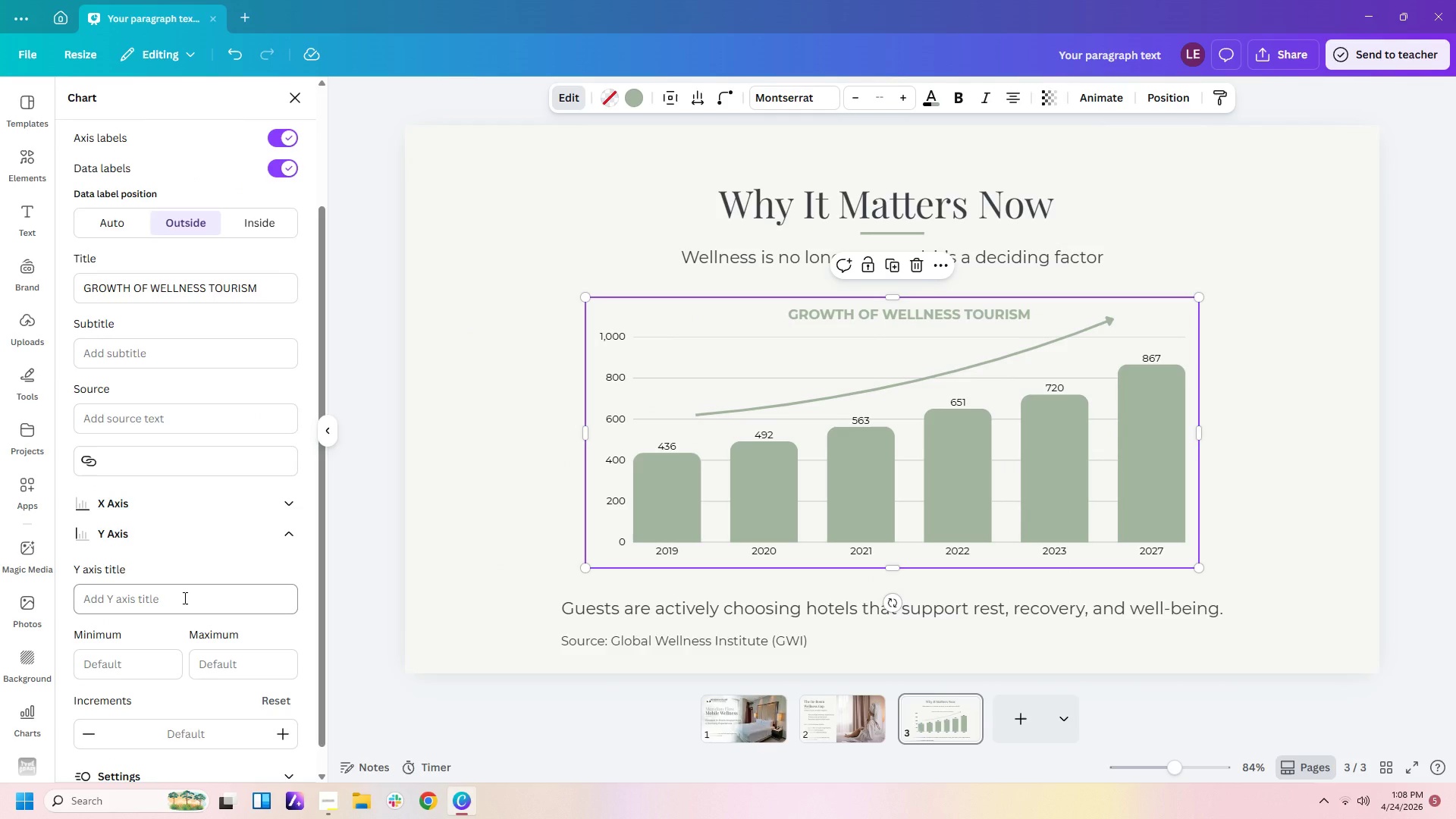 
left_click([184, 598])
 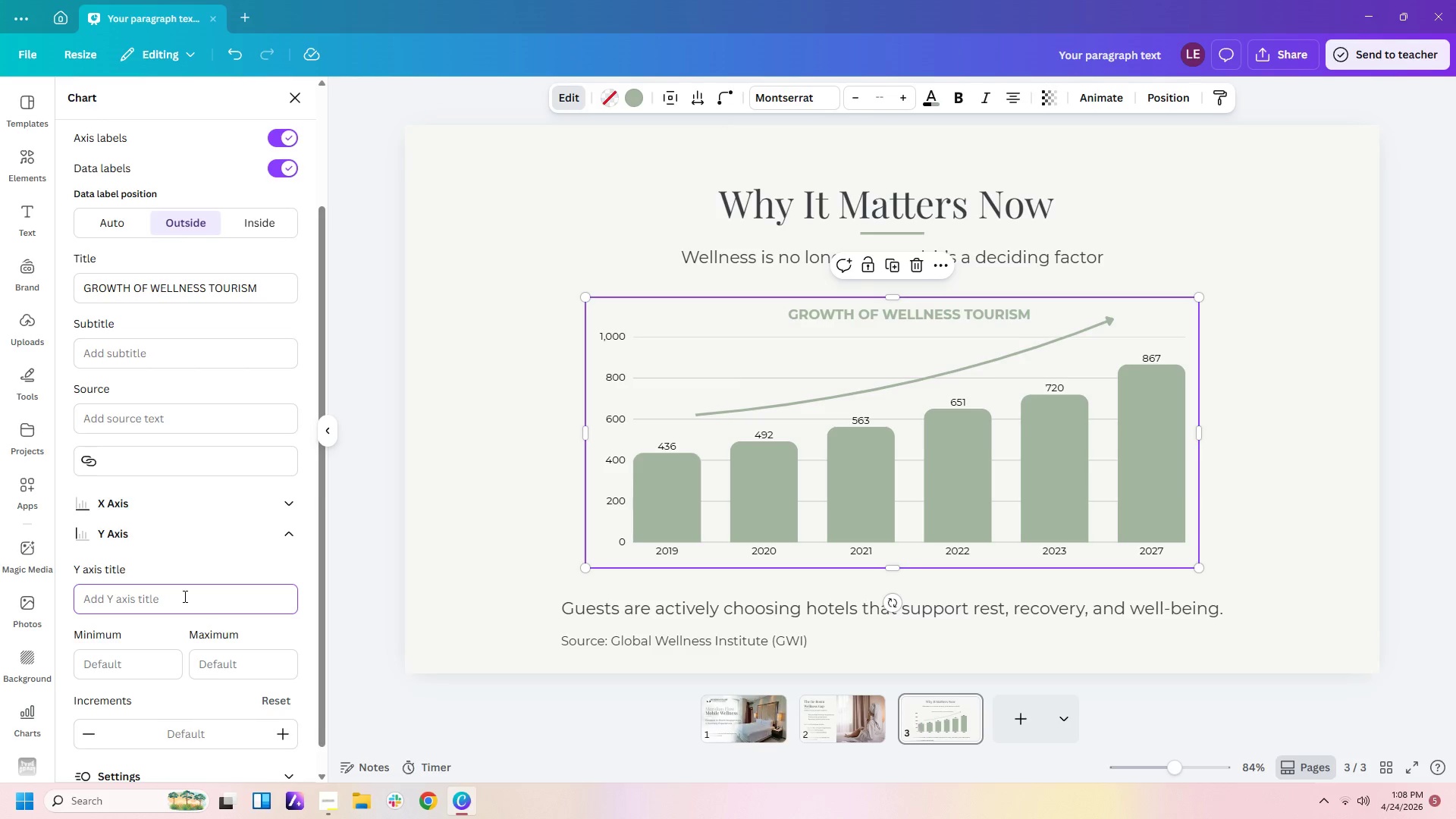 
type(Globa; )
key(Backspace)
key(Backspace)
type(l Wellness )
 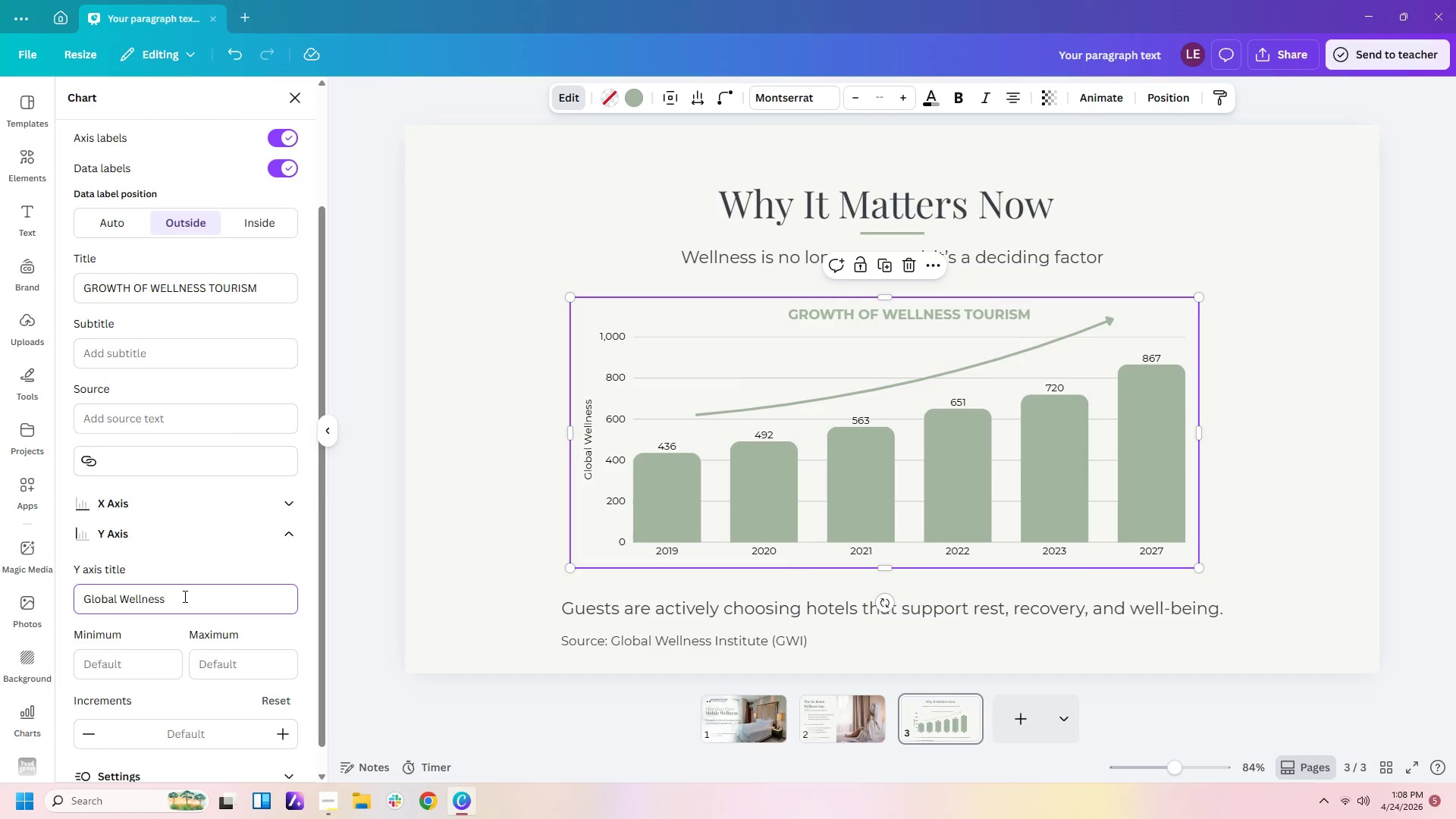 
key(Backspace)
key(Backspace)
key(Backspace)
key(Backspace)
key(Backspace)
key(Backspace)
key(Backspace)
key(Backspace)
key(Backspace)
key(Backspace)
type( MAr)
key(Backspace)
key(Backspace)
type(arket Size (USD Billions))
 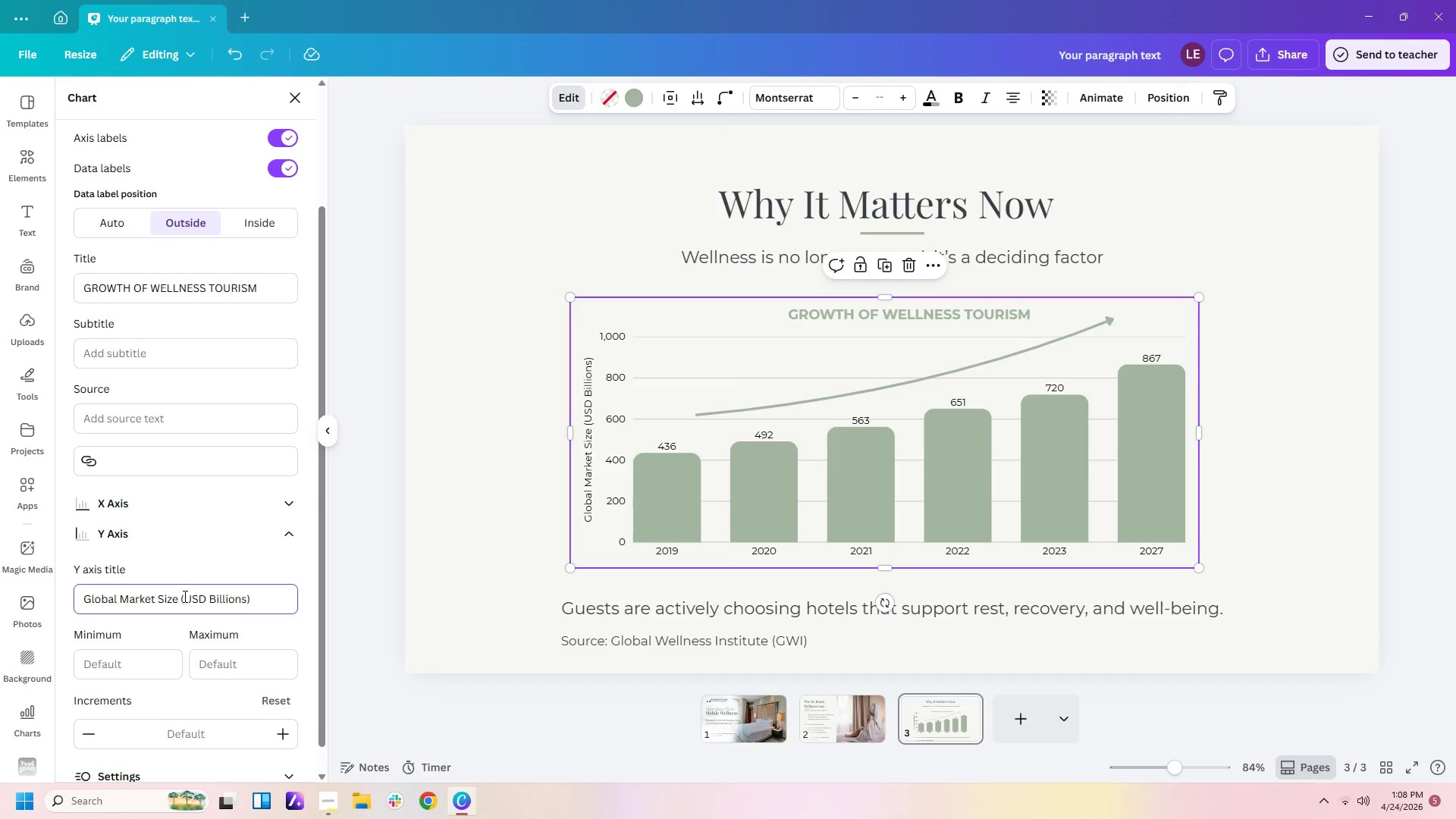 
left_click([1276, 404])
 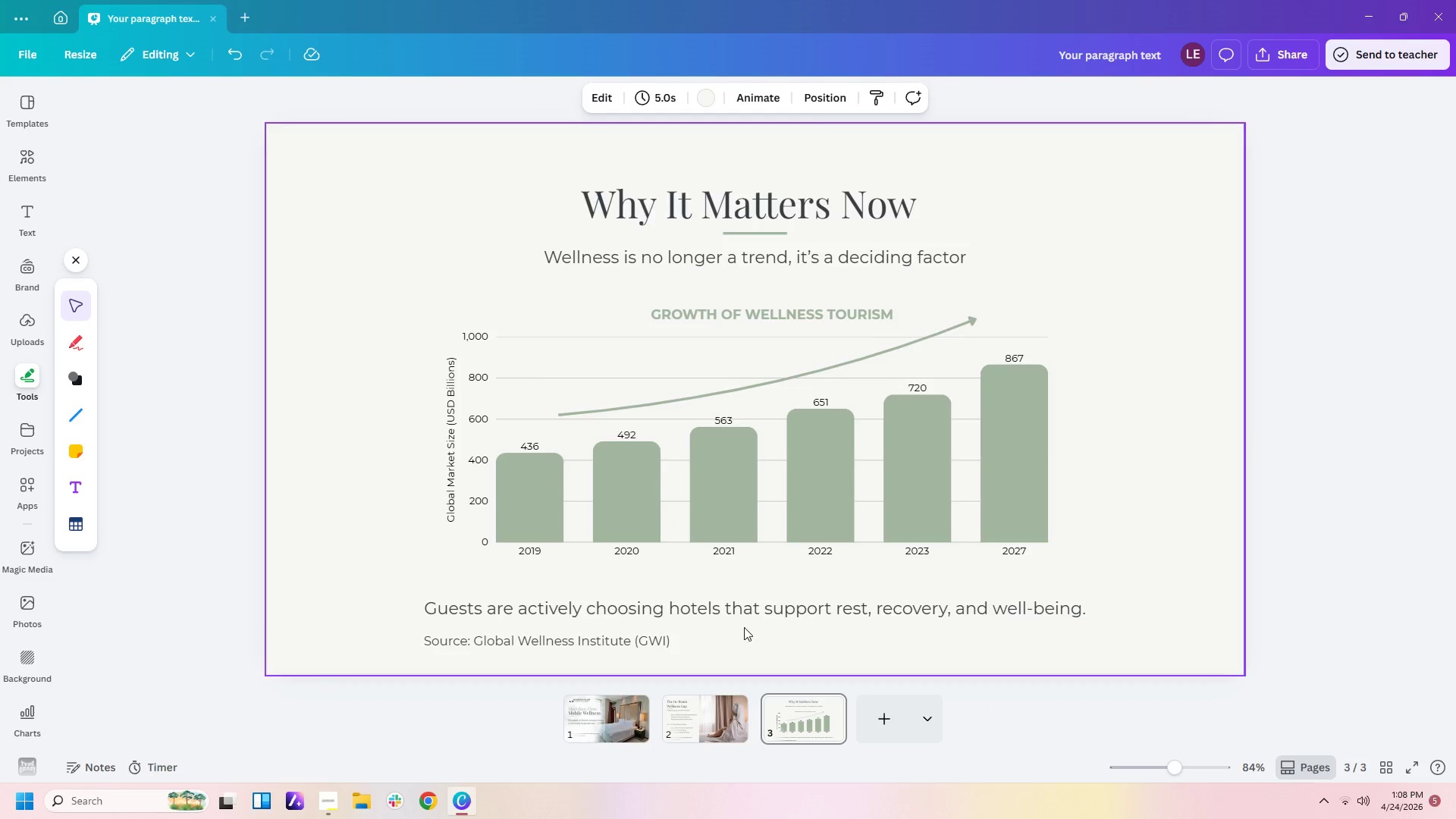 
left_click([747, 613])
 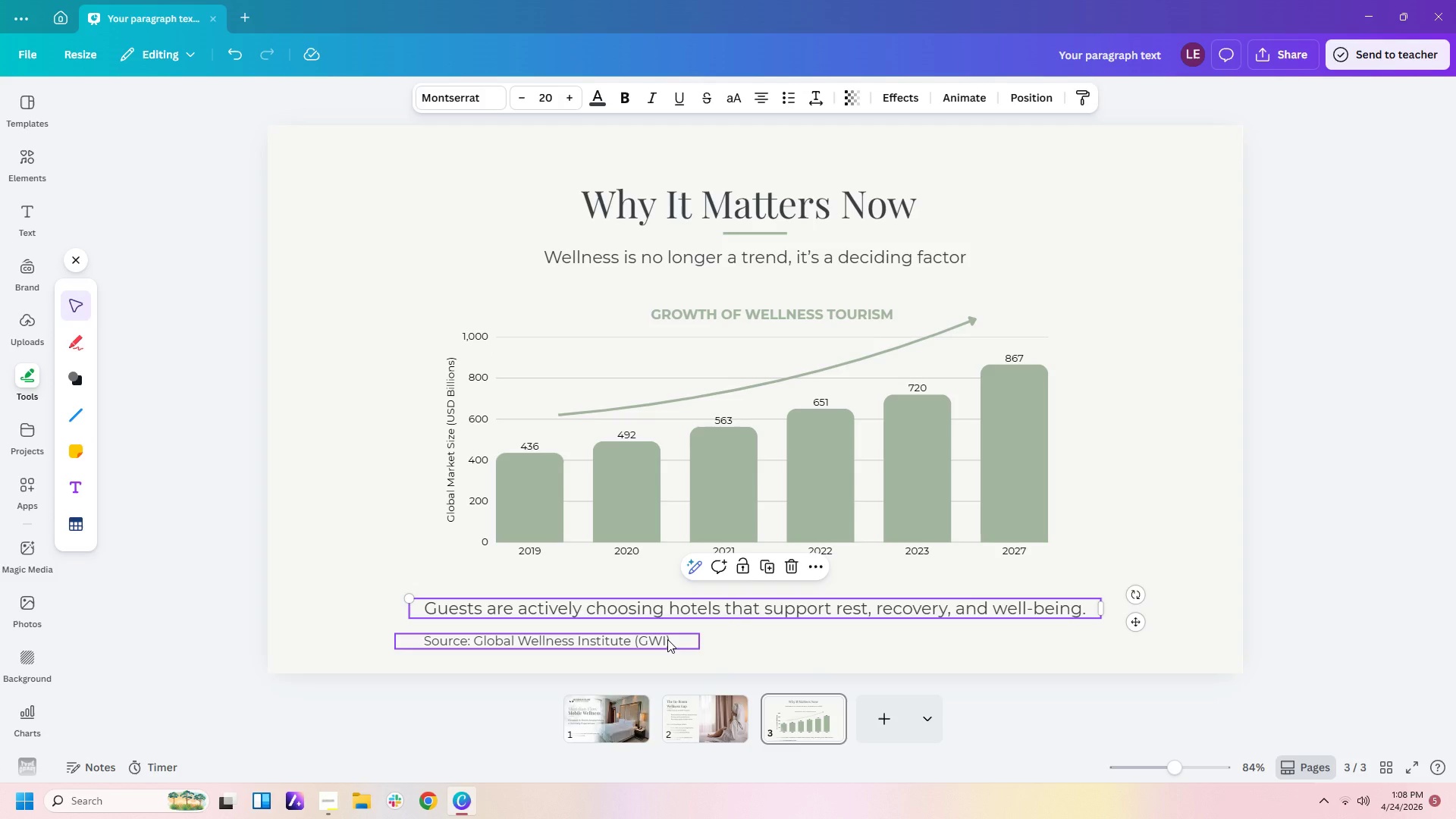 
left_click([785, 649])
 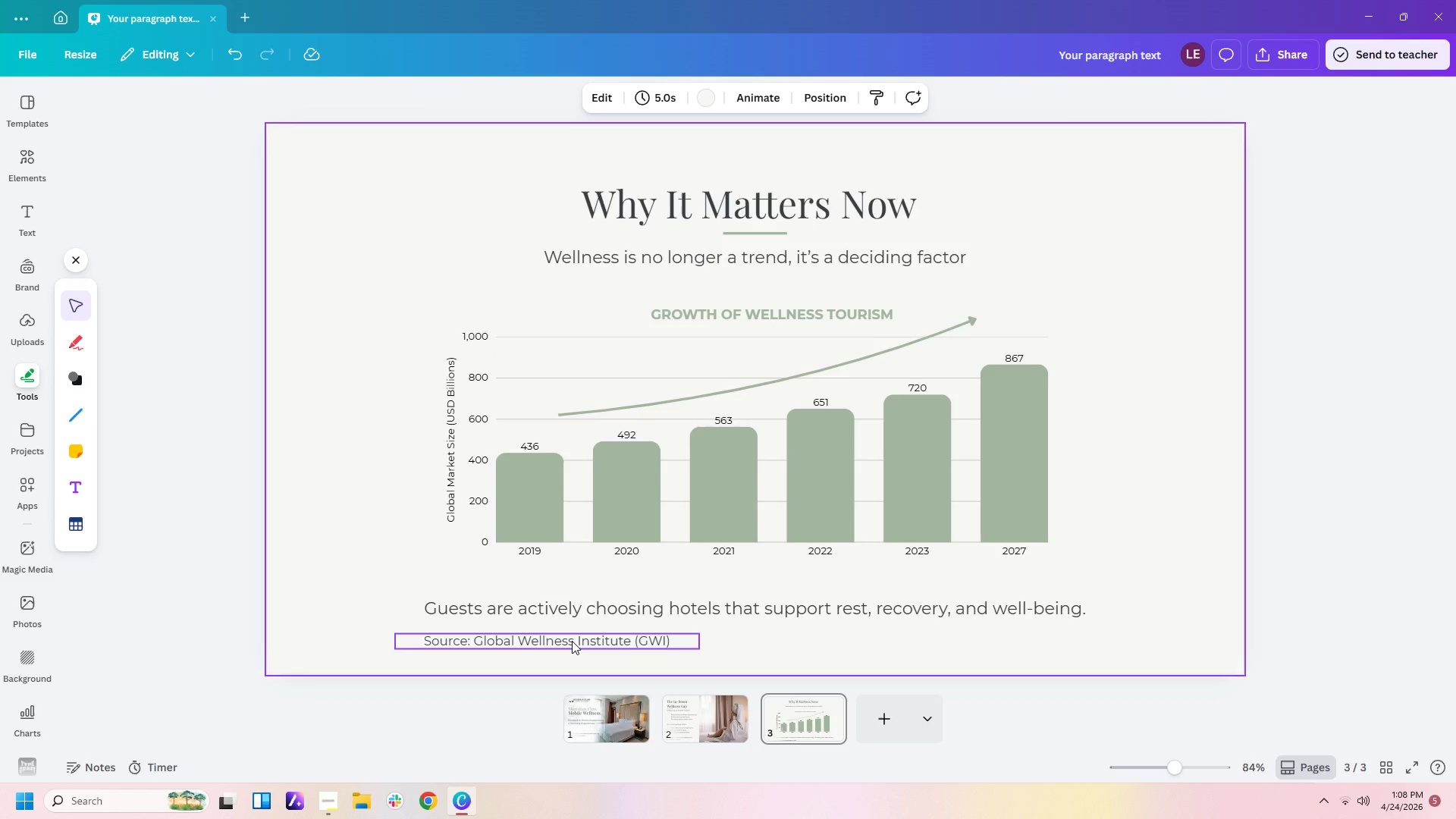 
left_click_drag(start_coordinate=[572, 641], to_coordinate=[577, 639])
 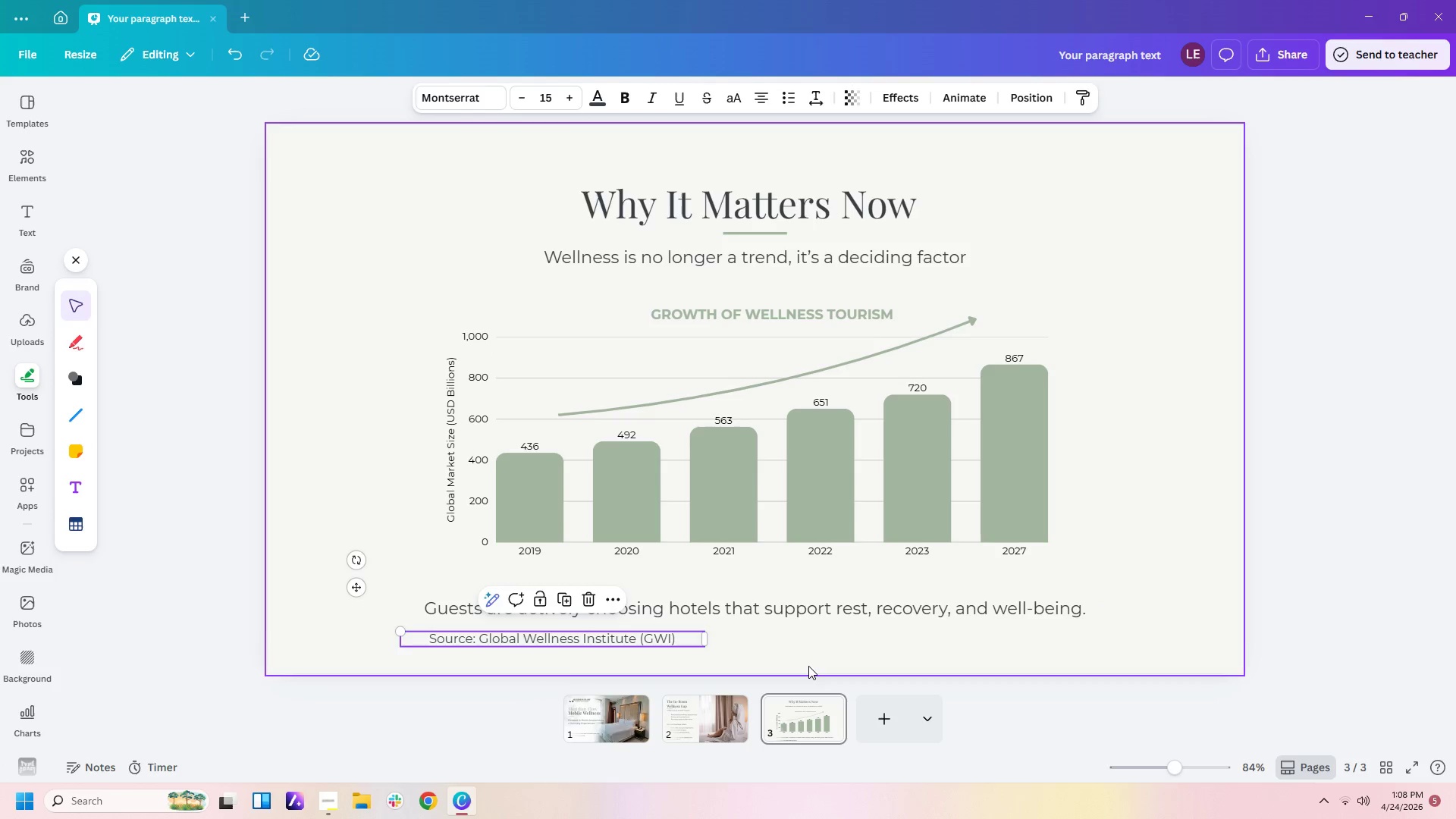 
left_click([808, 666])
 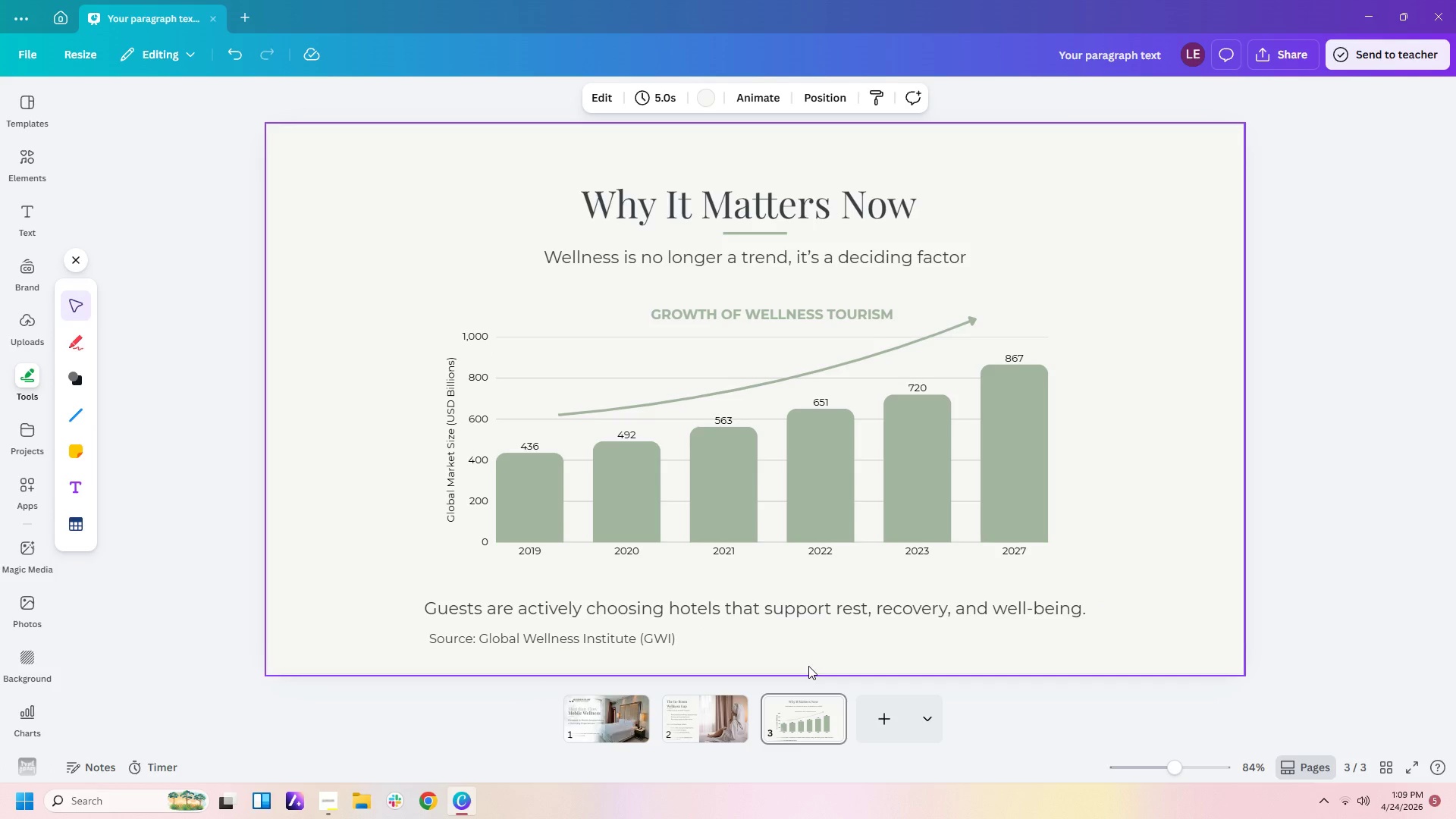 
left_click([653, 642])
 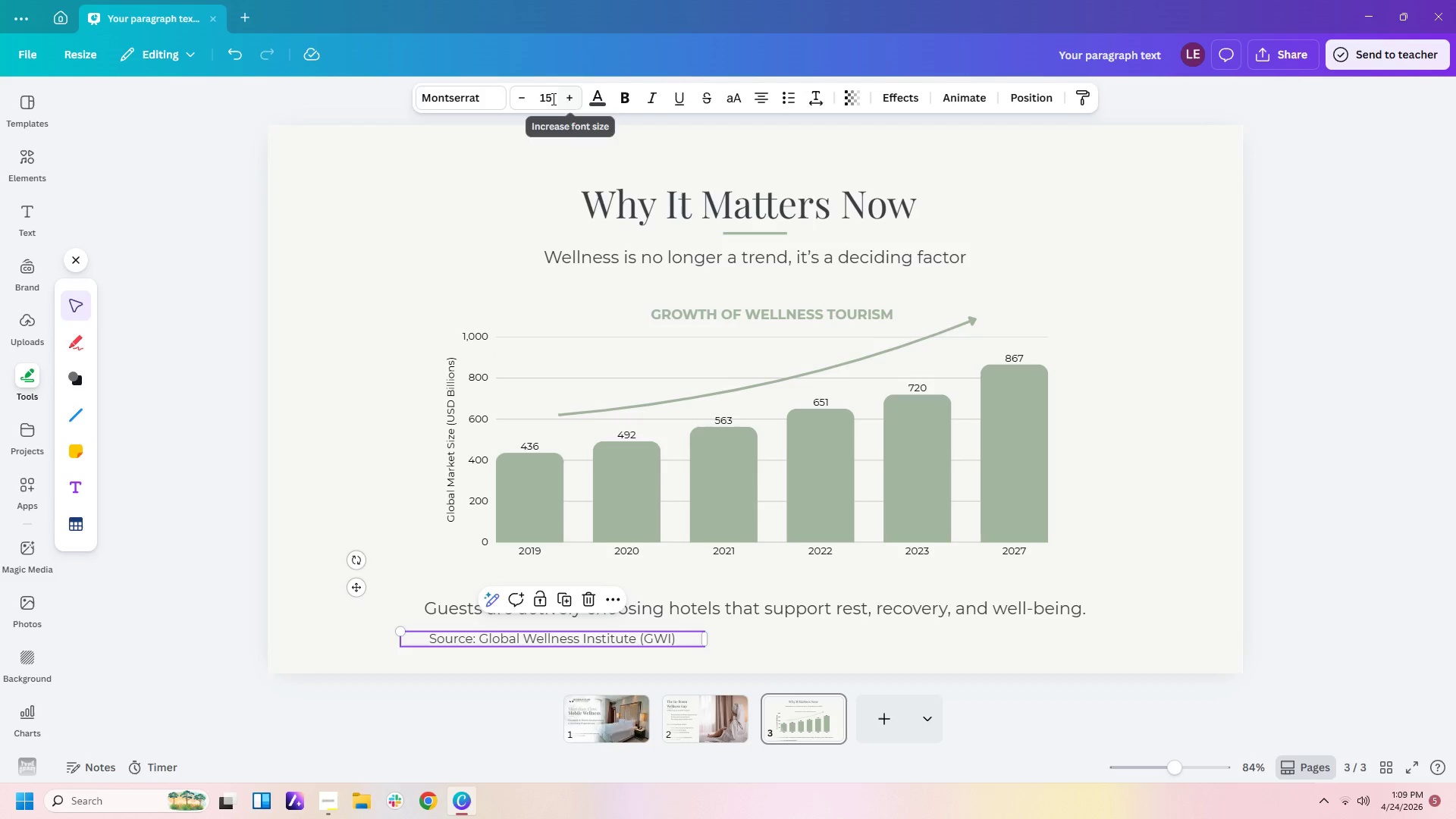 
left_click([522, 96])
 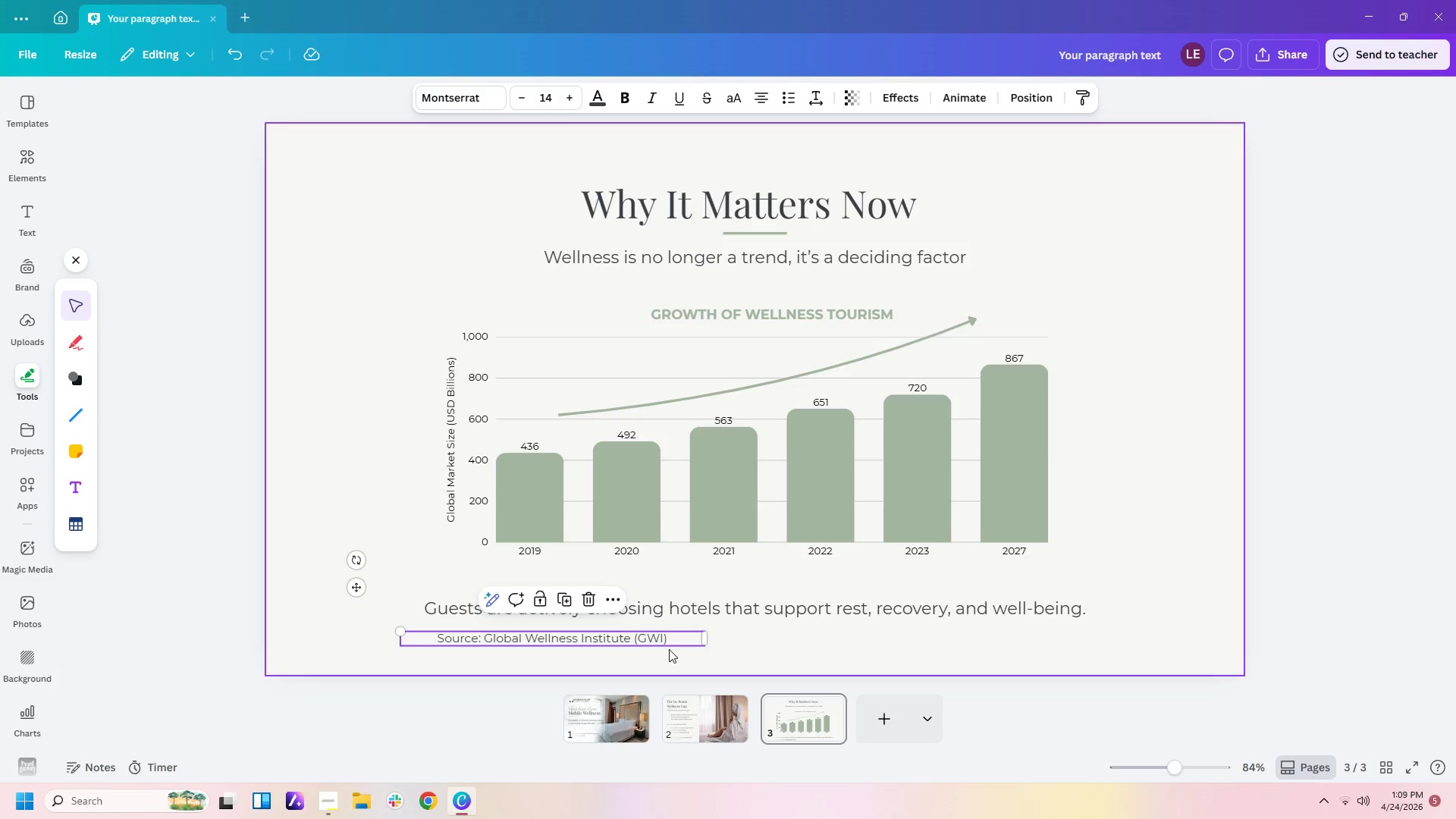 
left_click_drag(start_coordinate=[664, 643], to_coordinate=[652, 645])
 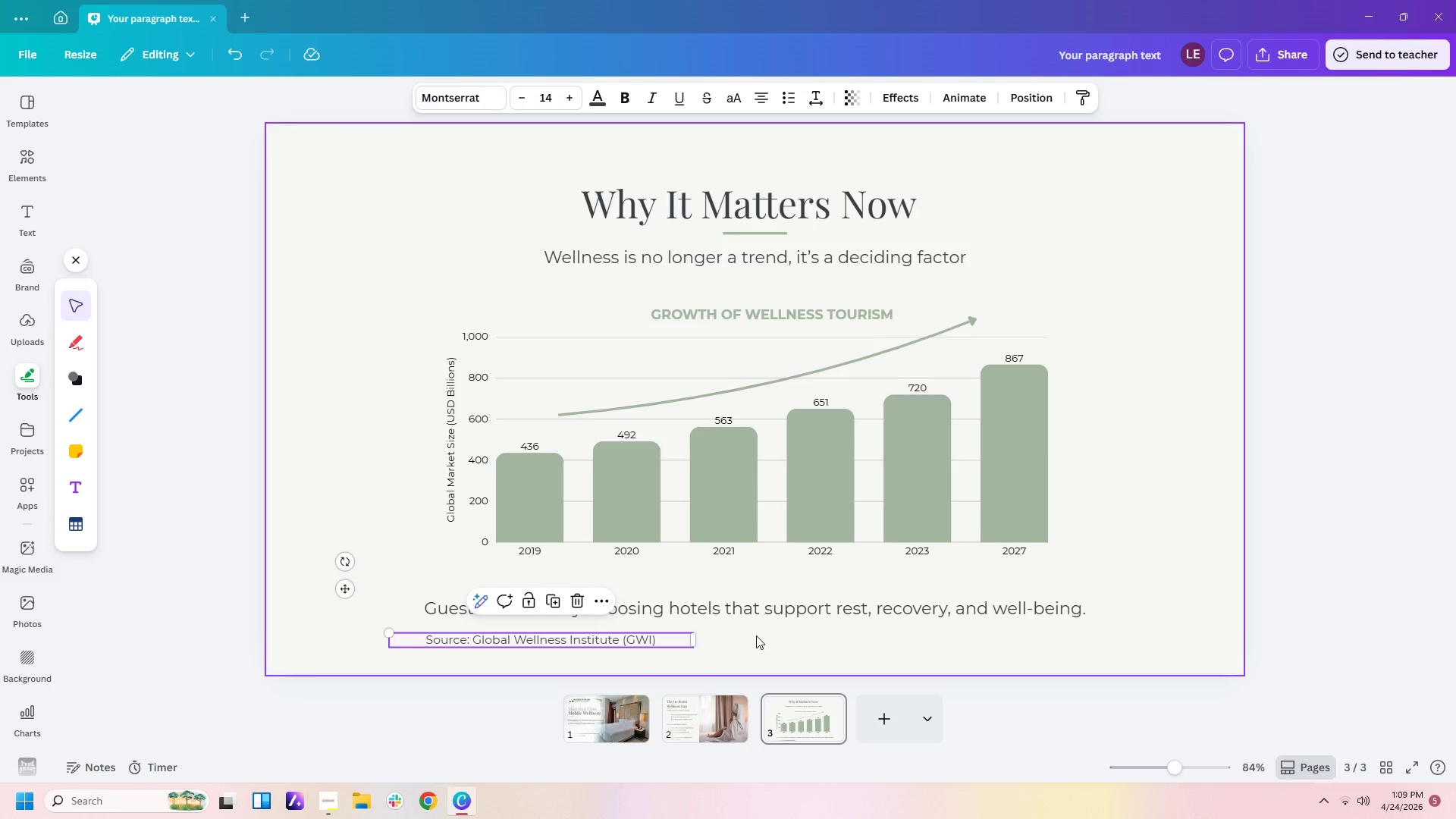 
left_click([756, 635])
 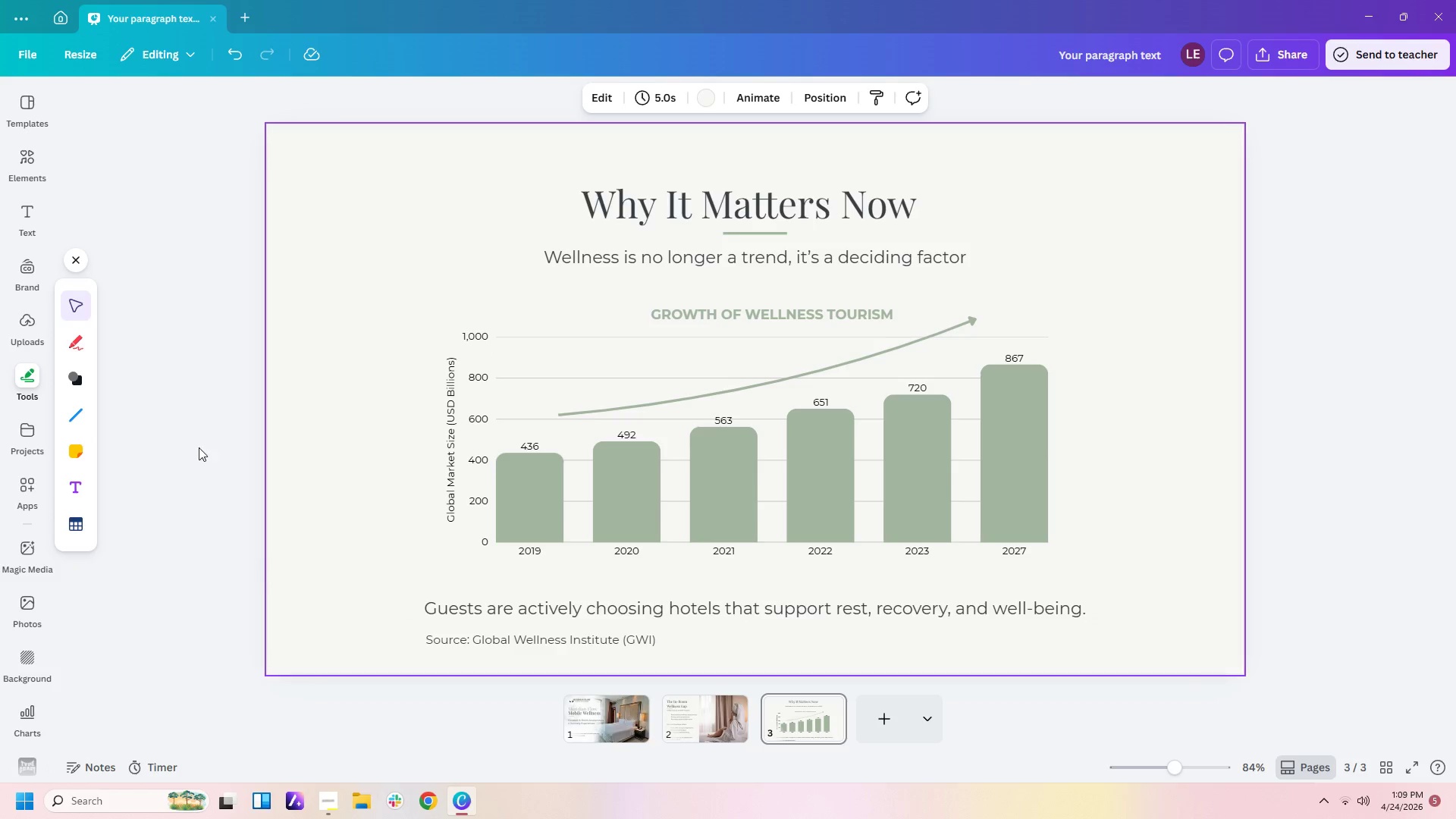 
wait(6.02)
 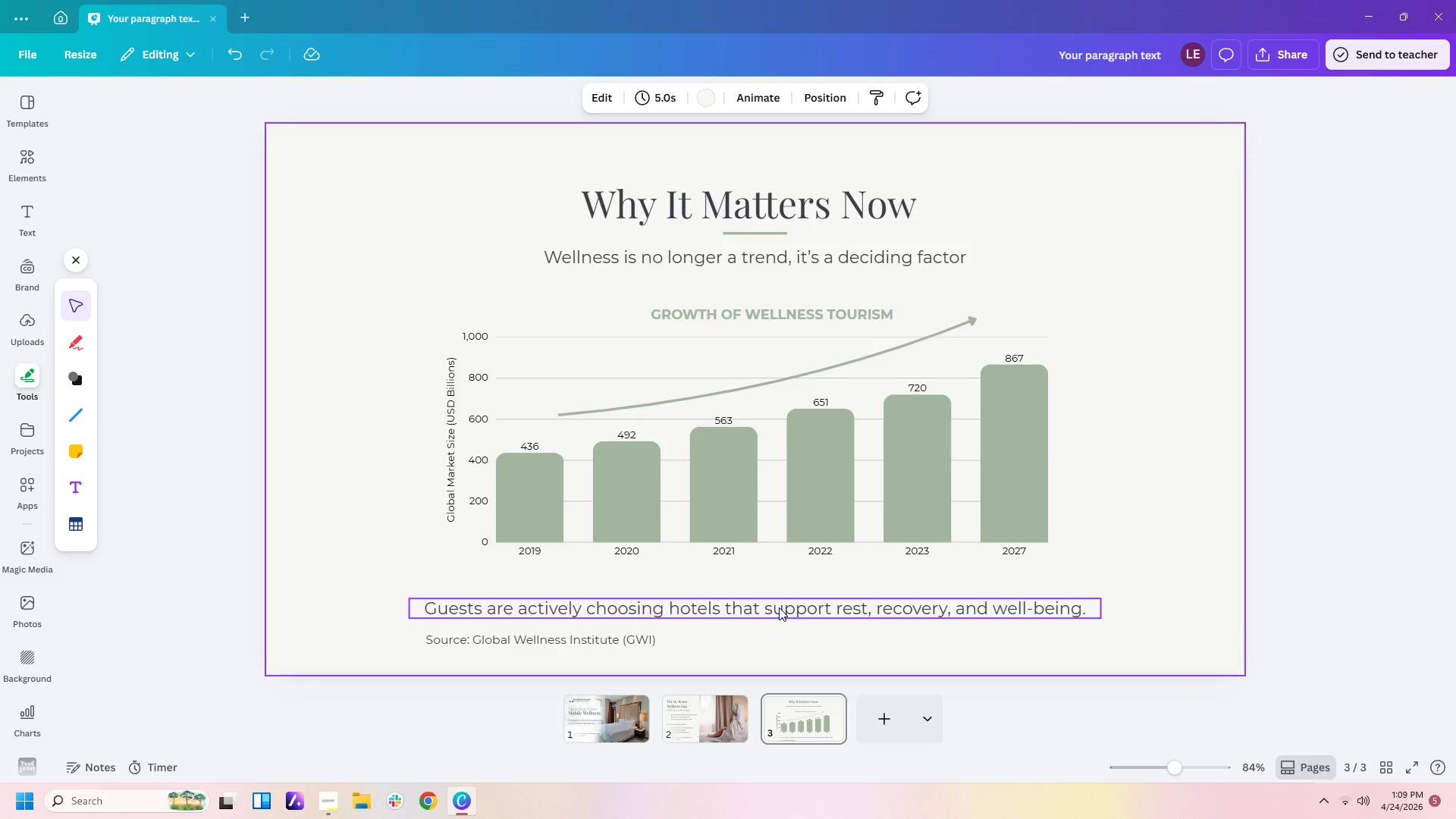 
double_click([1045, 488])
 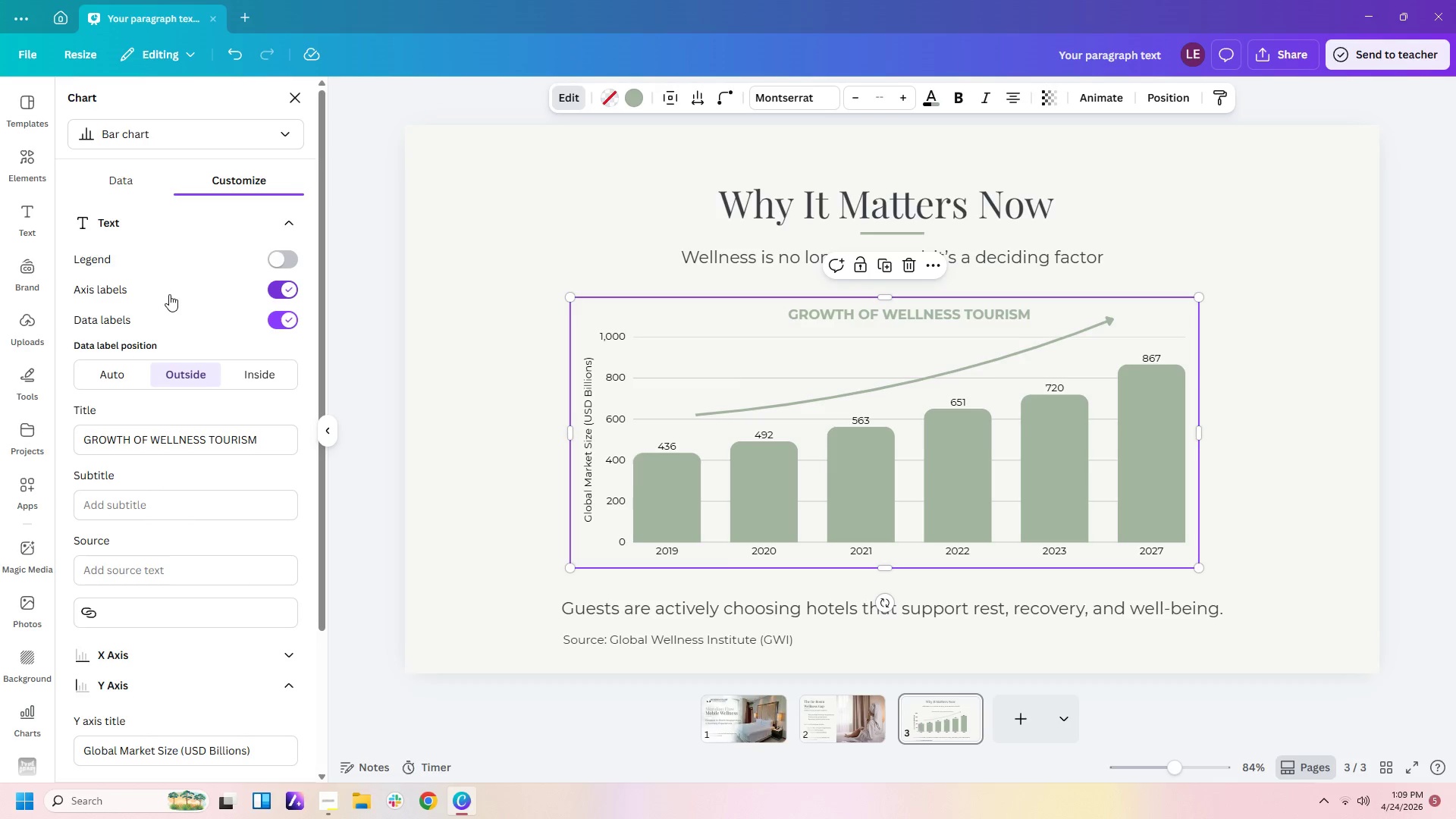 
left_click([127, 184])
 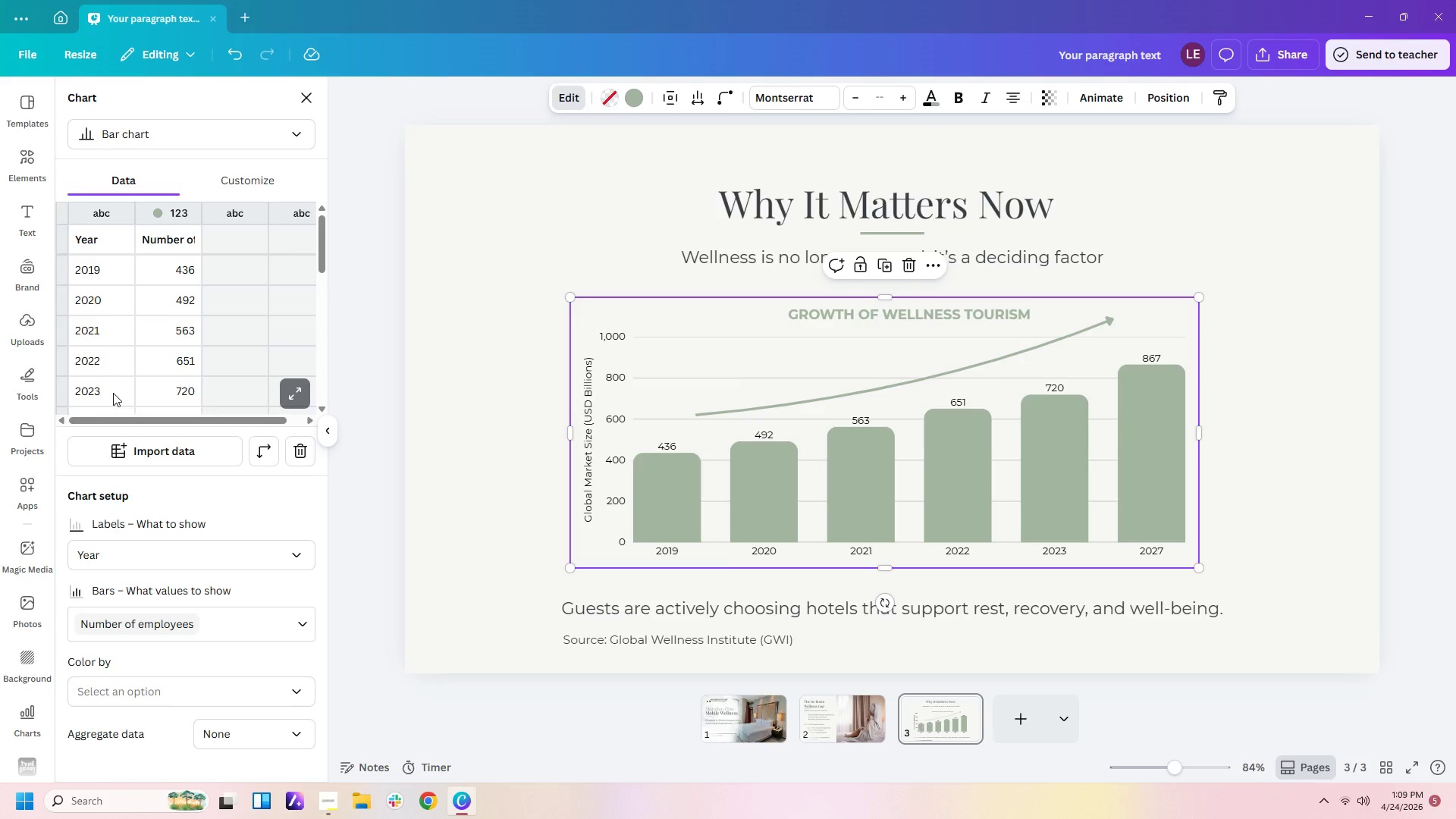 
scroll: coordinate [113, 393], scroll_direction: down, amount: 1.0
 